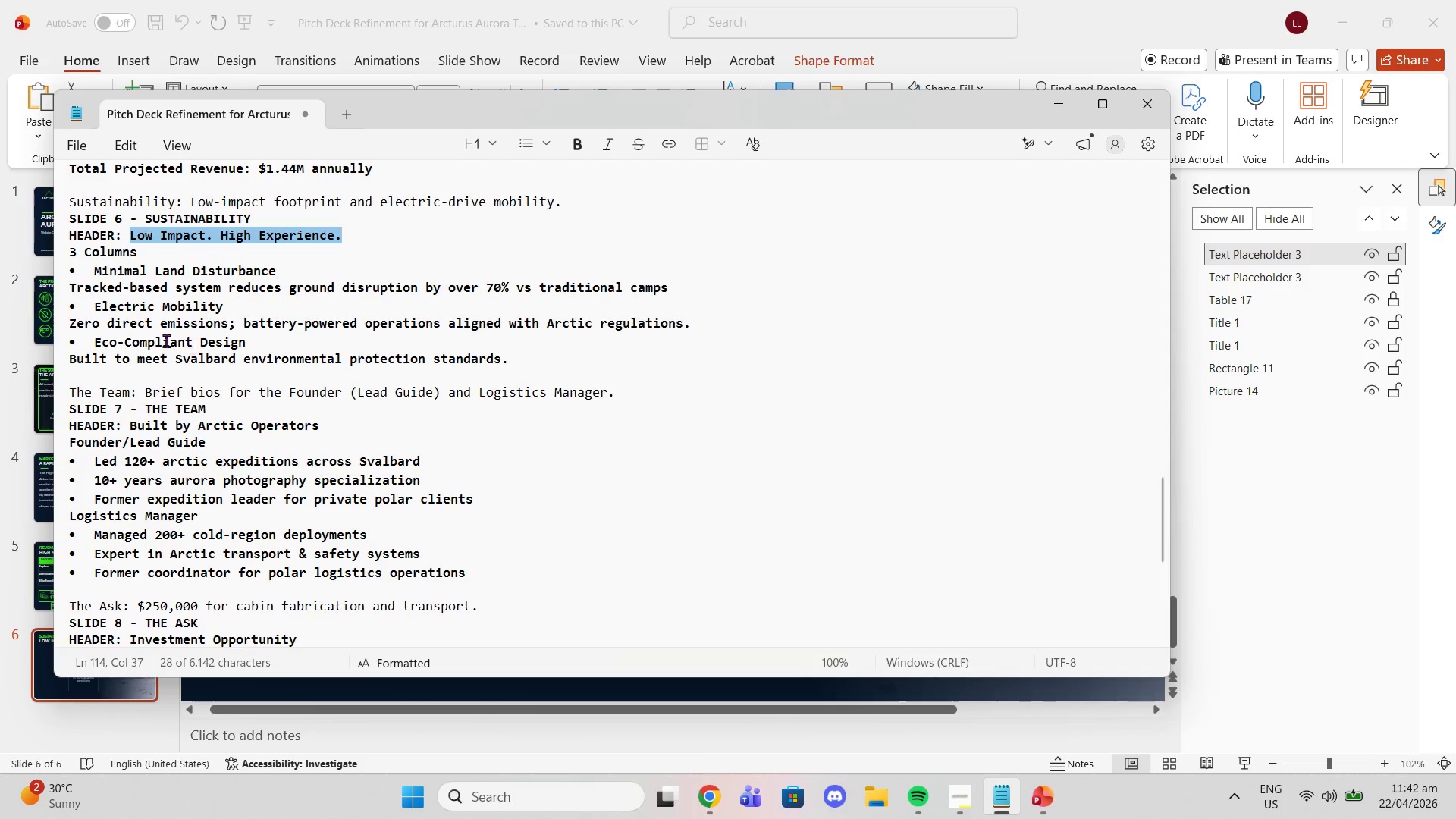 
left_click_drag(start_coordinate=[74, 286], to_coordinate=[184, 291])
 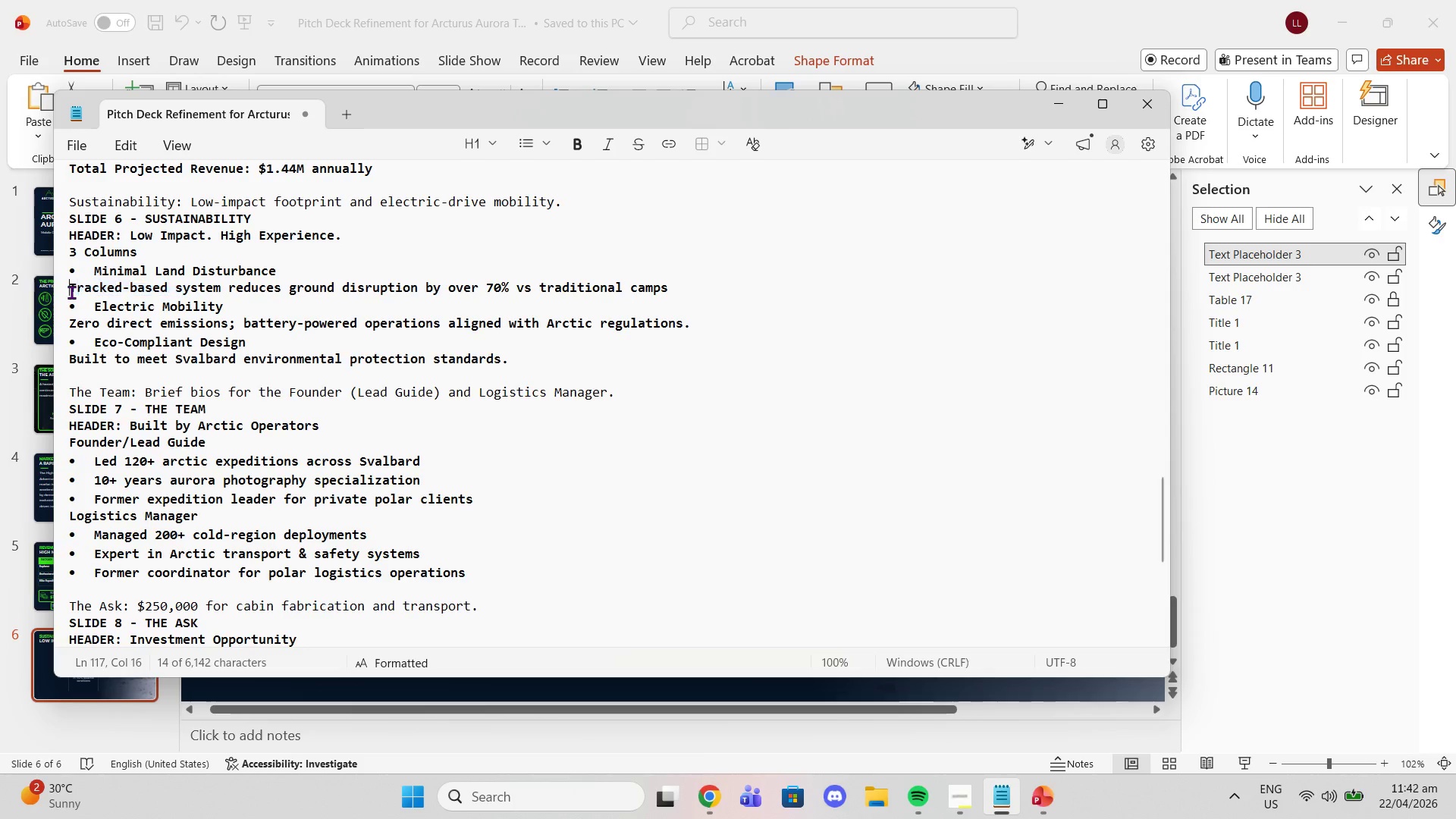 
left_click([71, 292])
 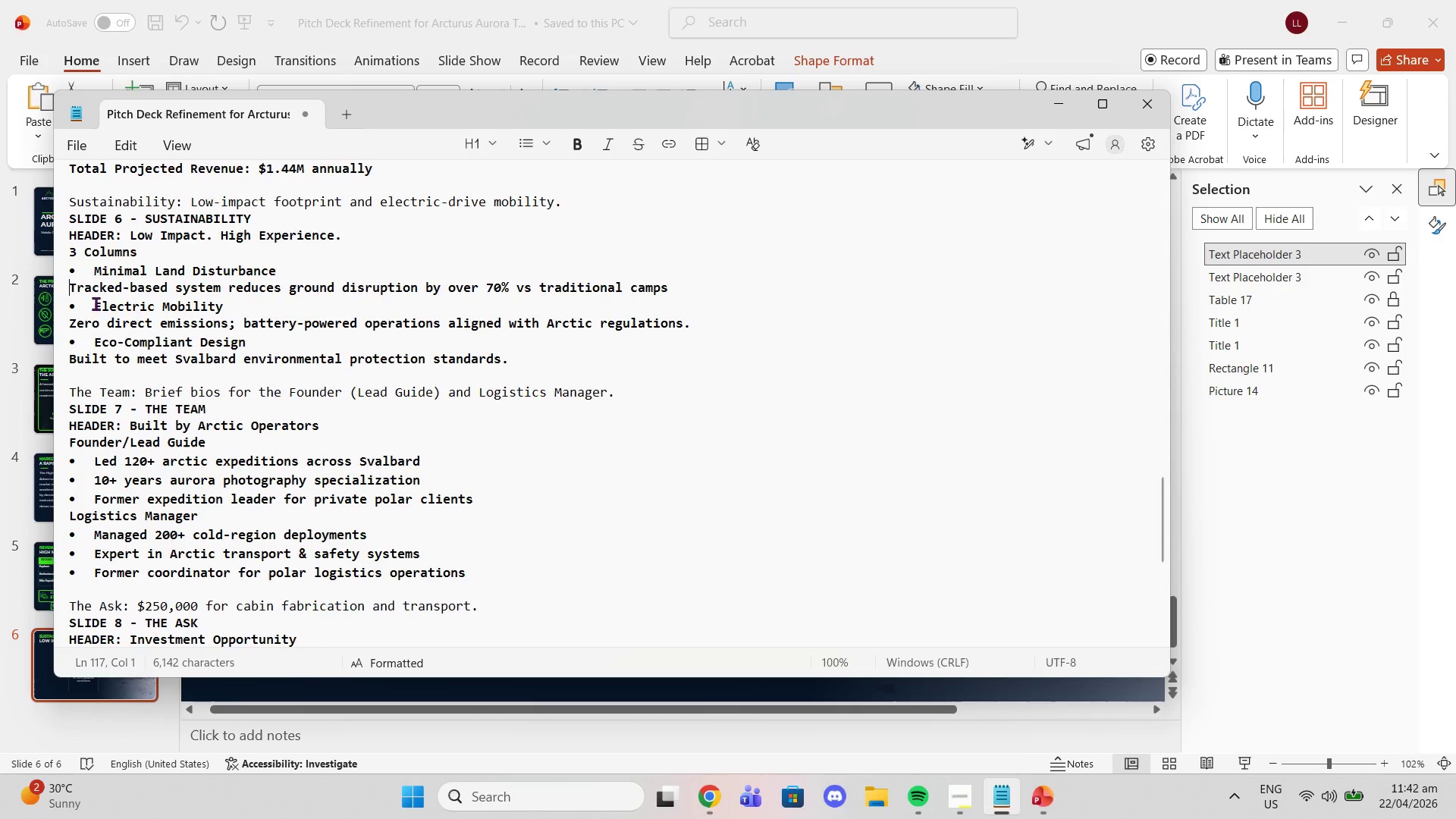 
left_click_drag(start_coordinate=[96, 303], to_coordinate=[224, 310])
 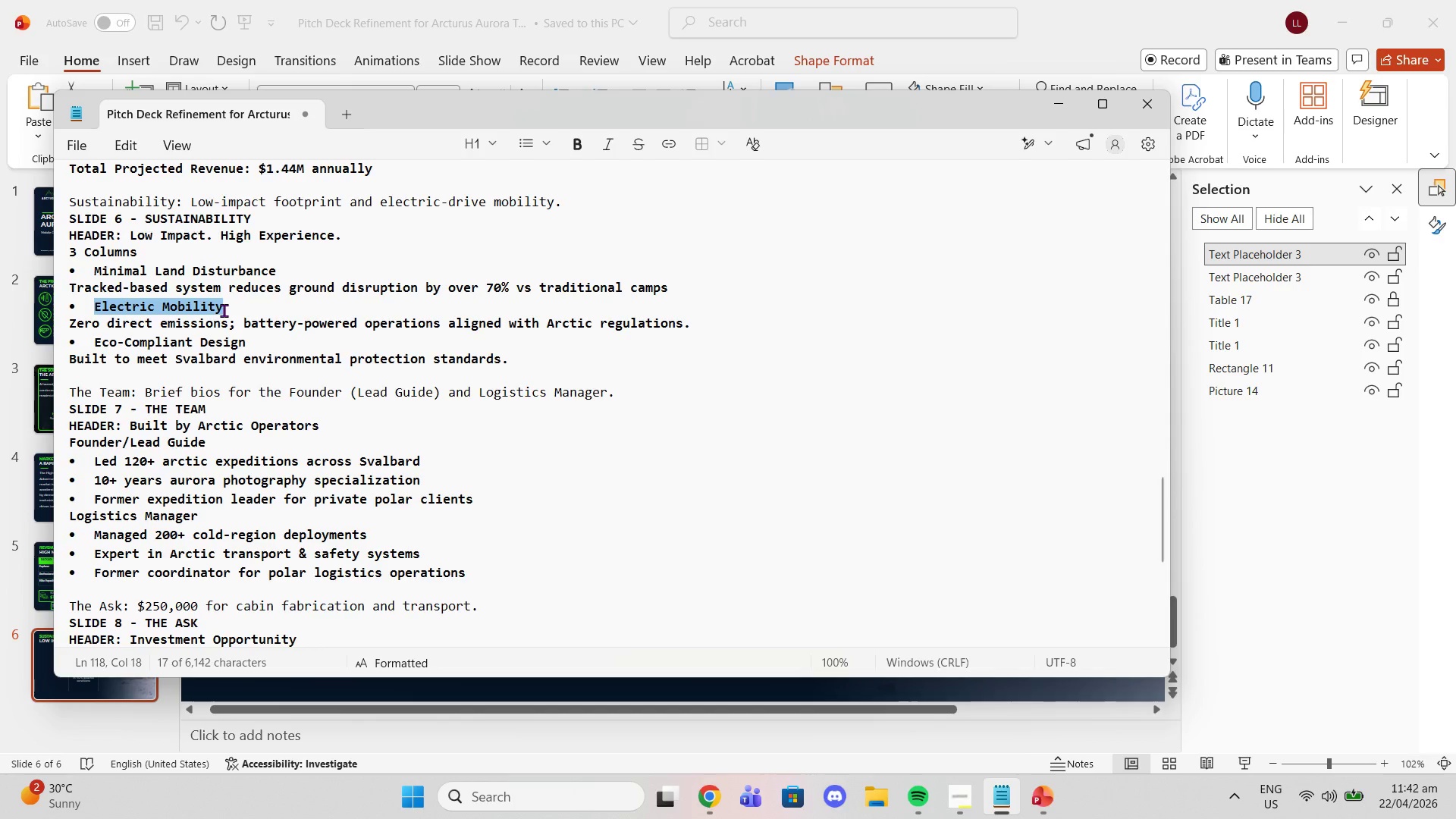 
key(Control+ControlLeft)
 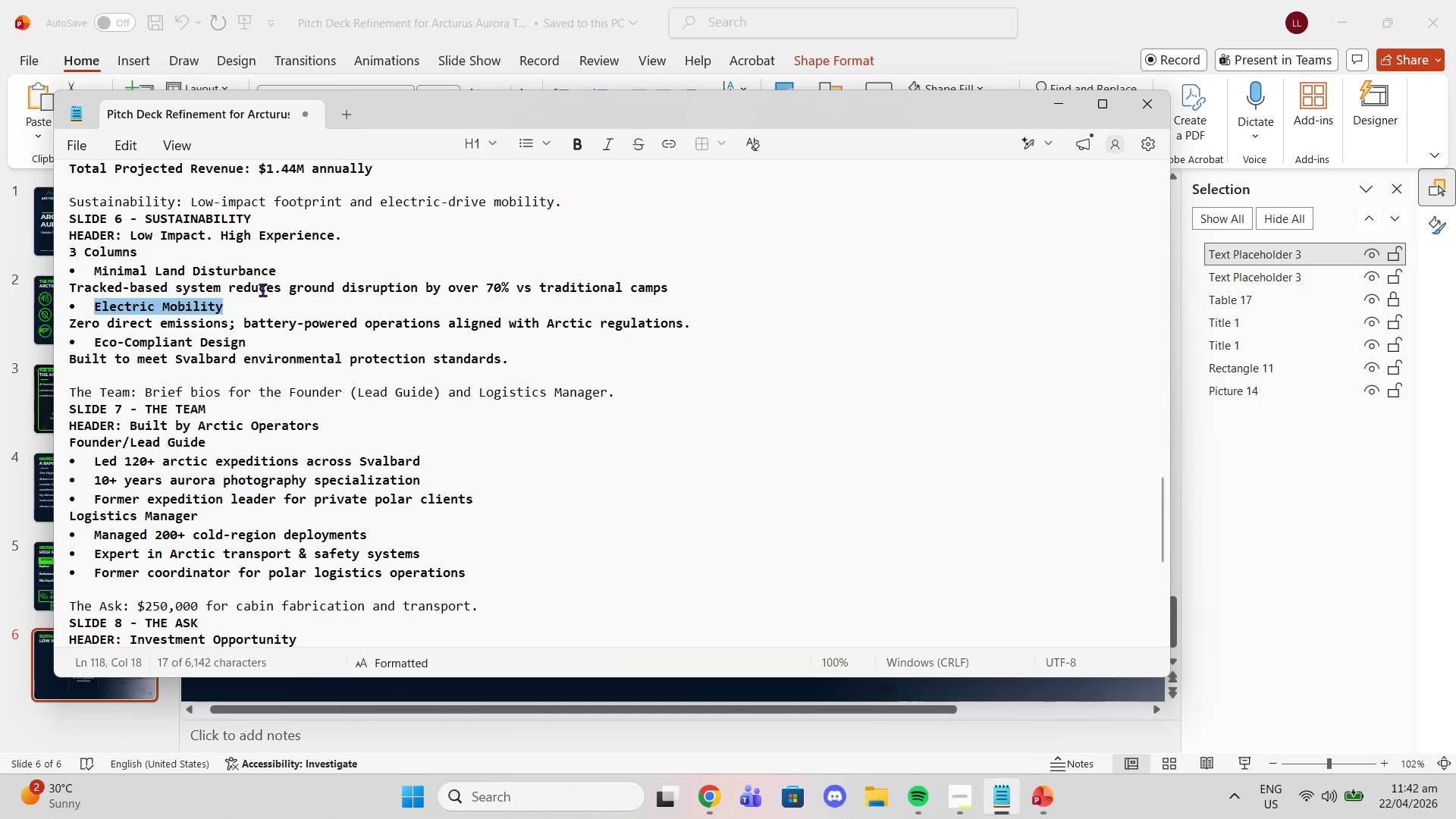 
key(Control+C)
 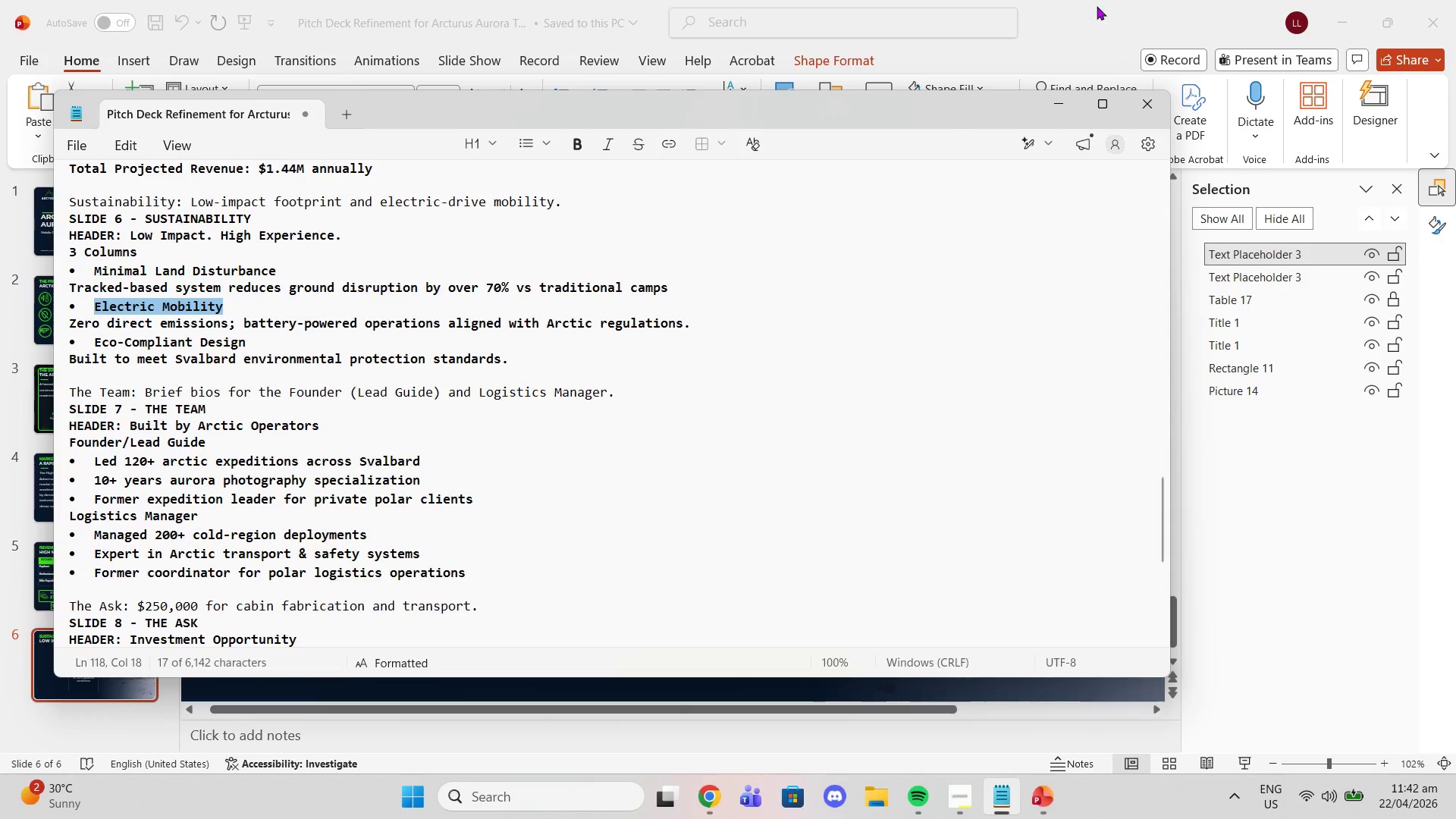 
left_click([1098, 5])
 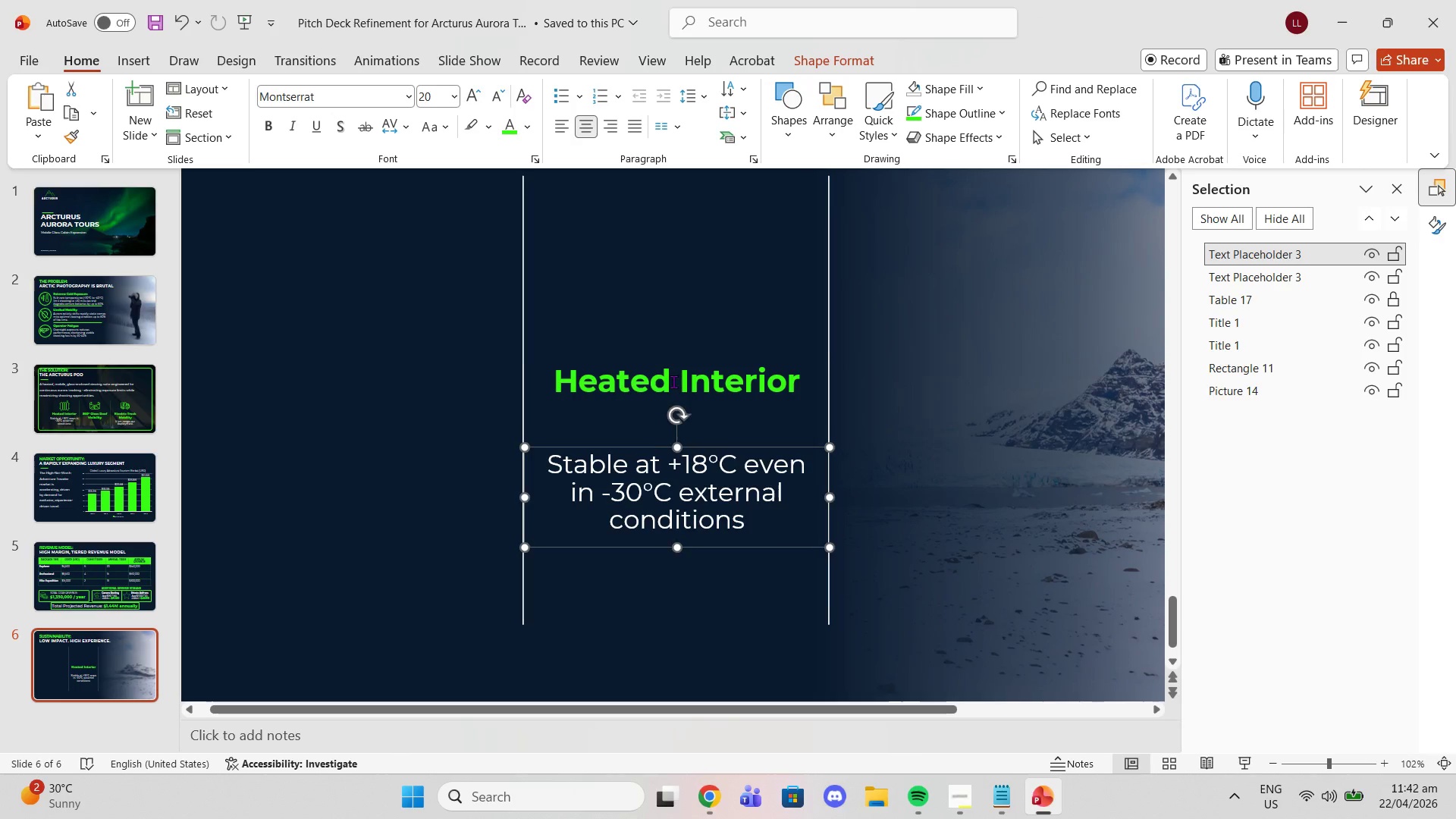 
double_click([673, 381])
 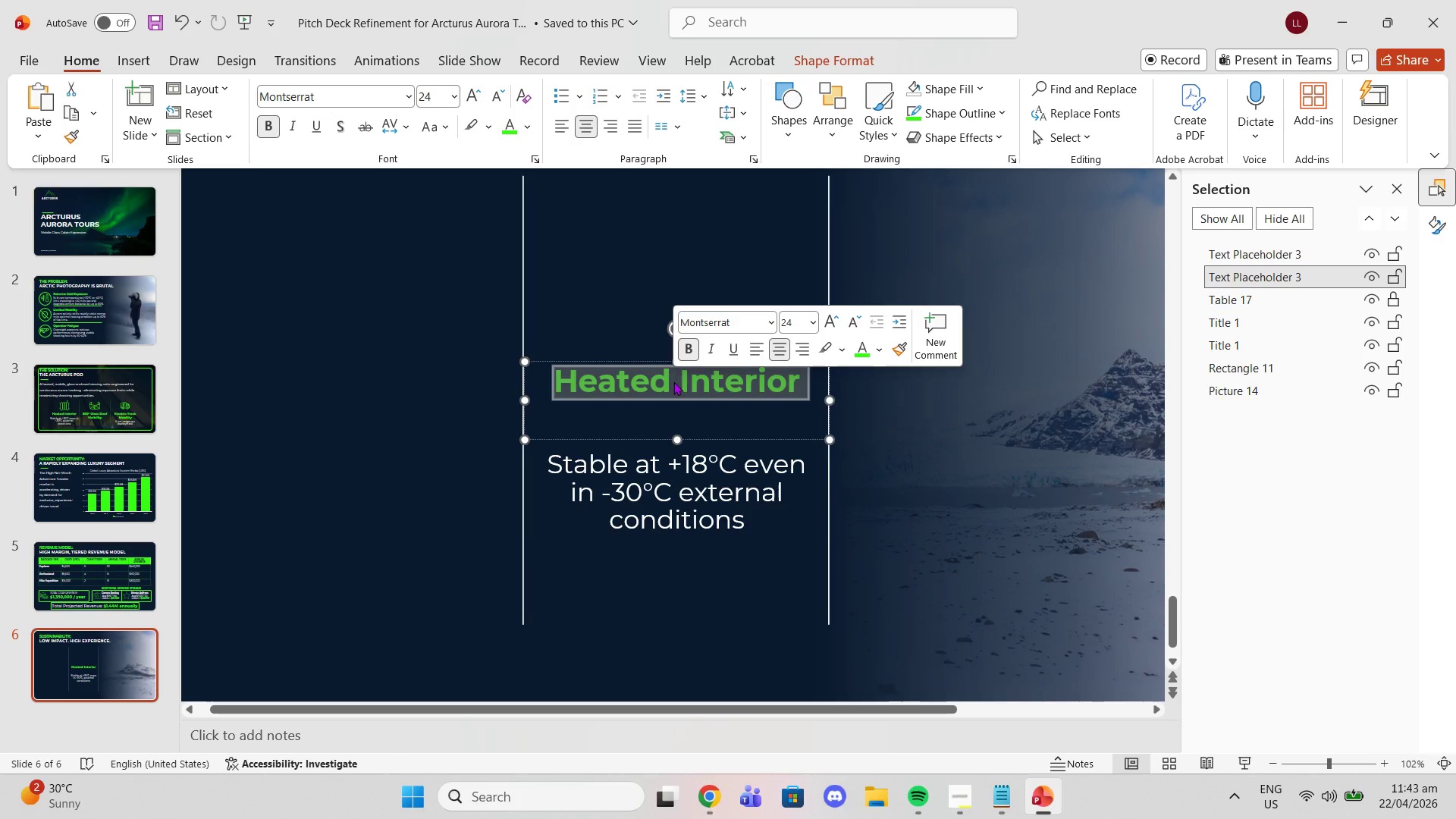 
triple_click([673, 381])
 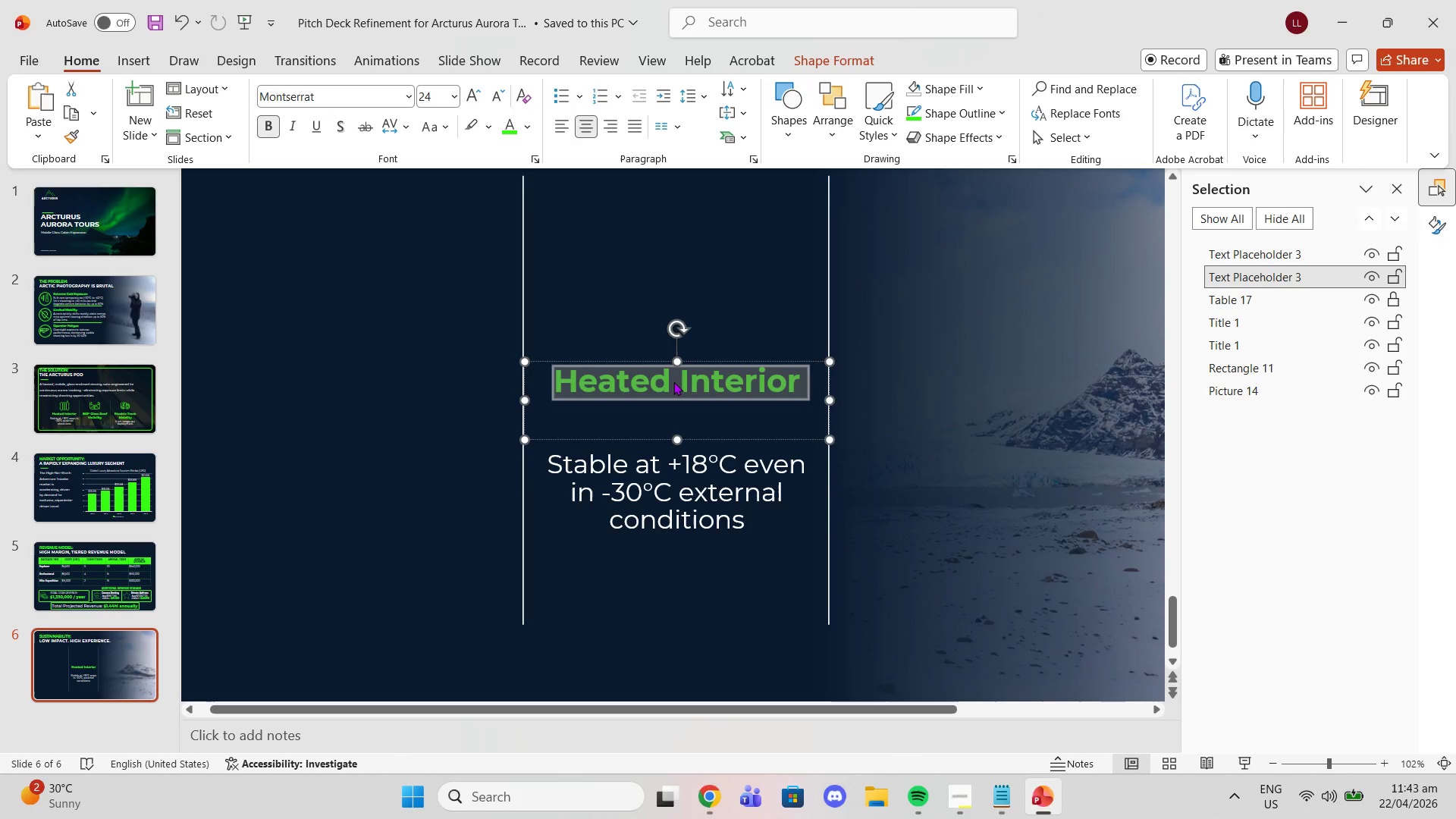 
key(Control+V)
 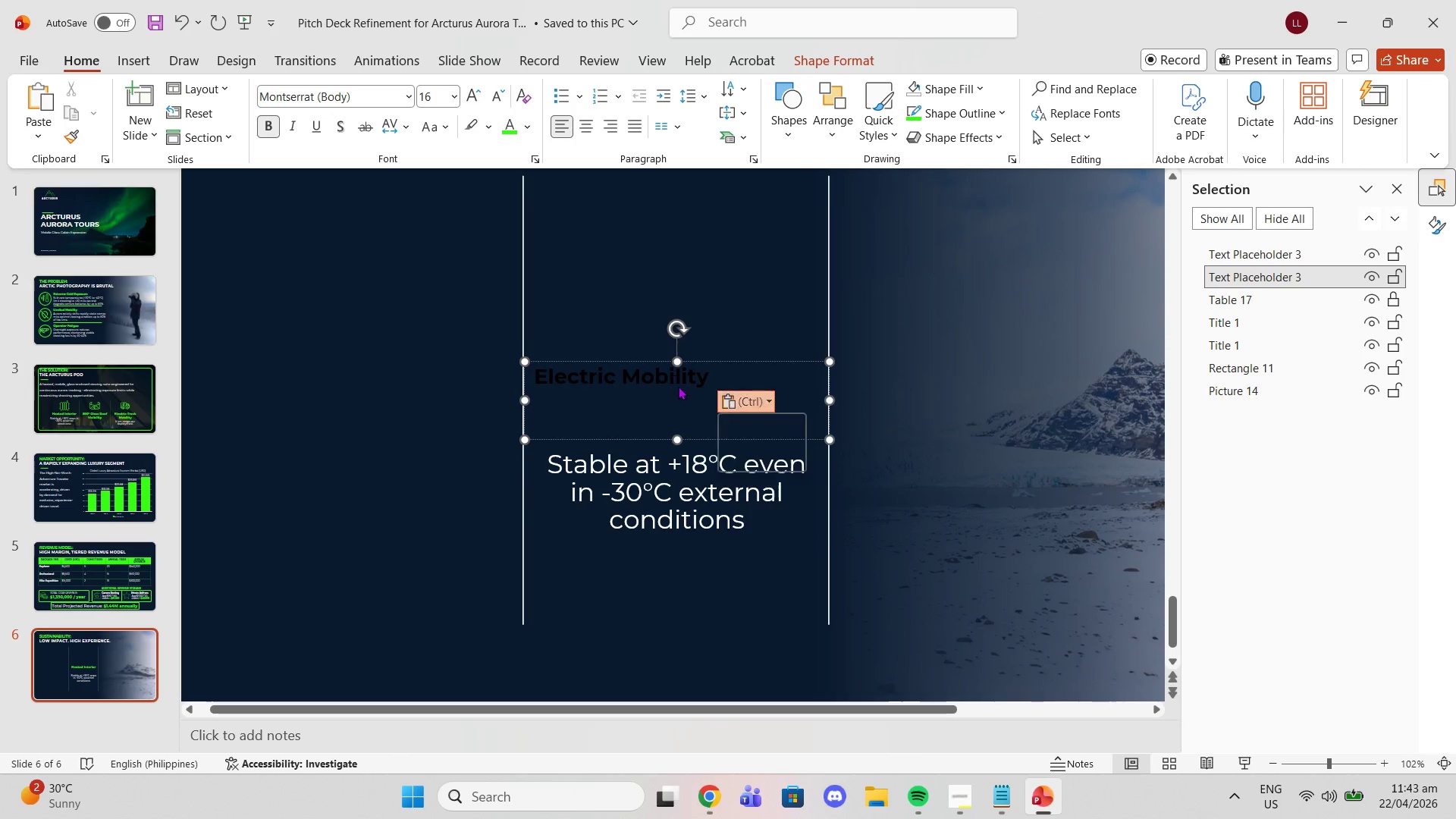 
key(Control+ControlLeft)
 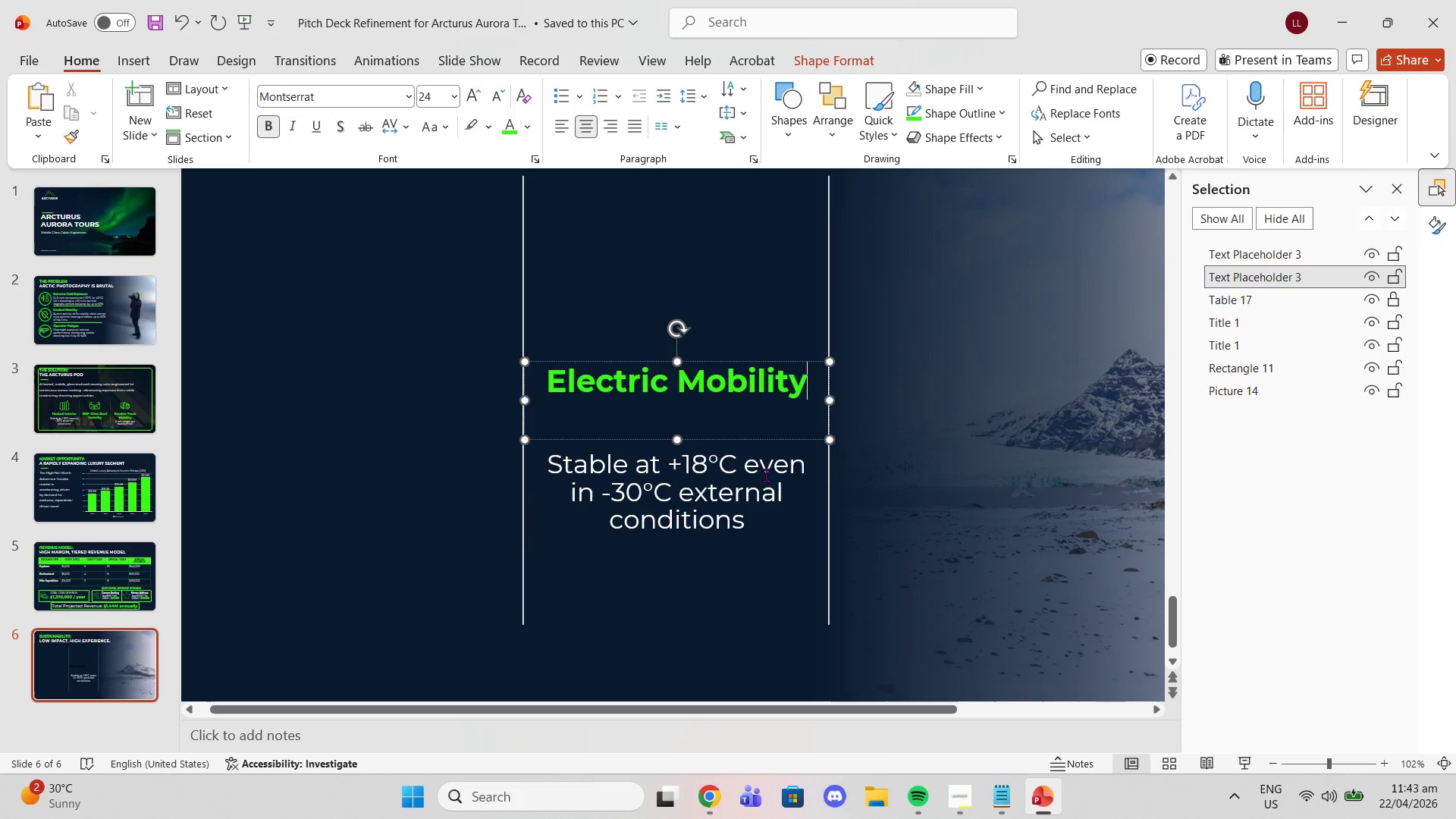 
double_click([759, 480])
 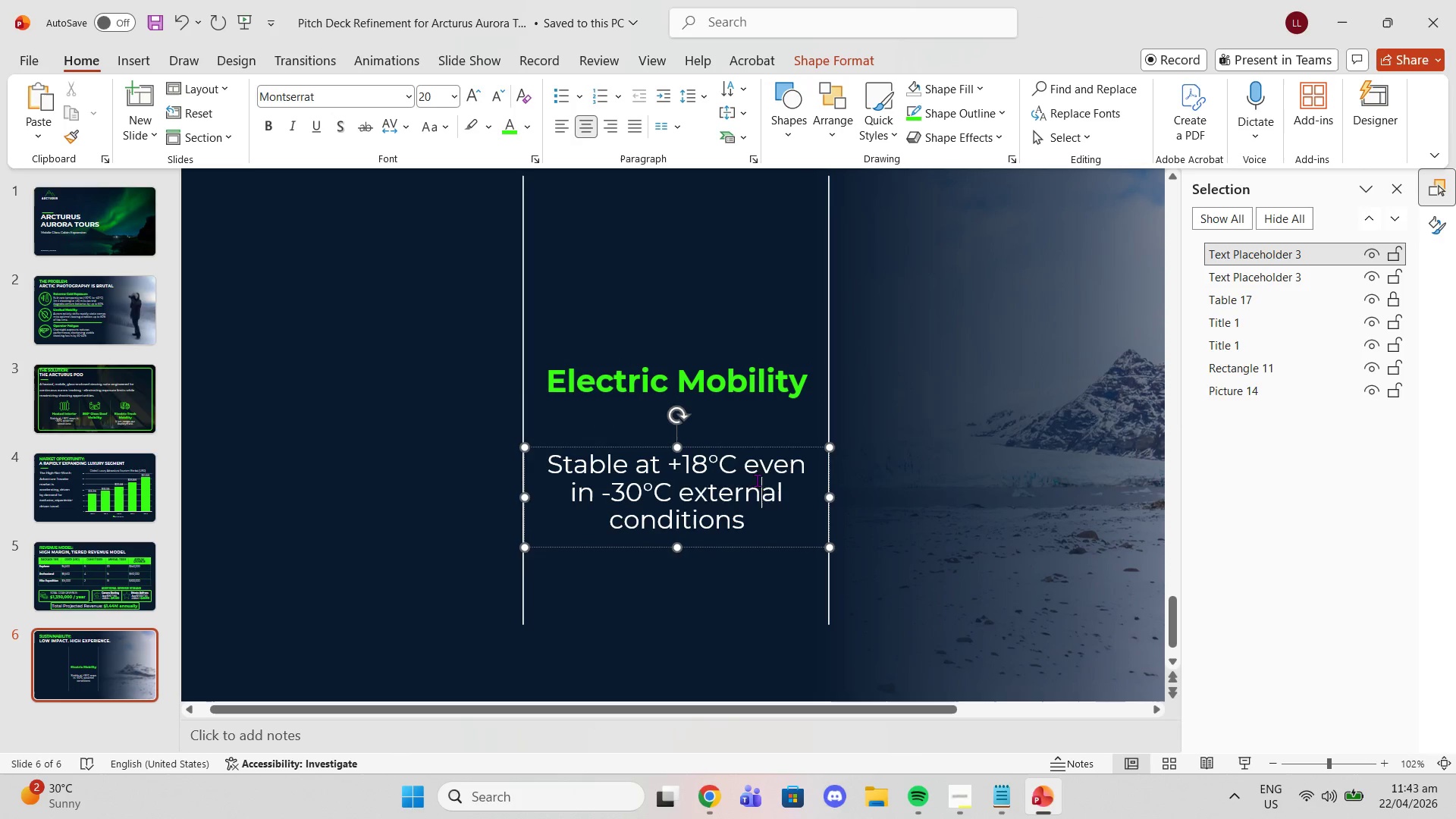 
triple_click([757, 480])
 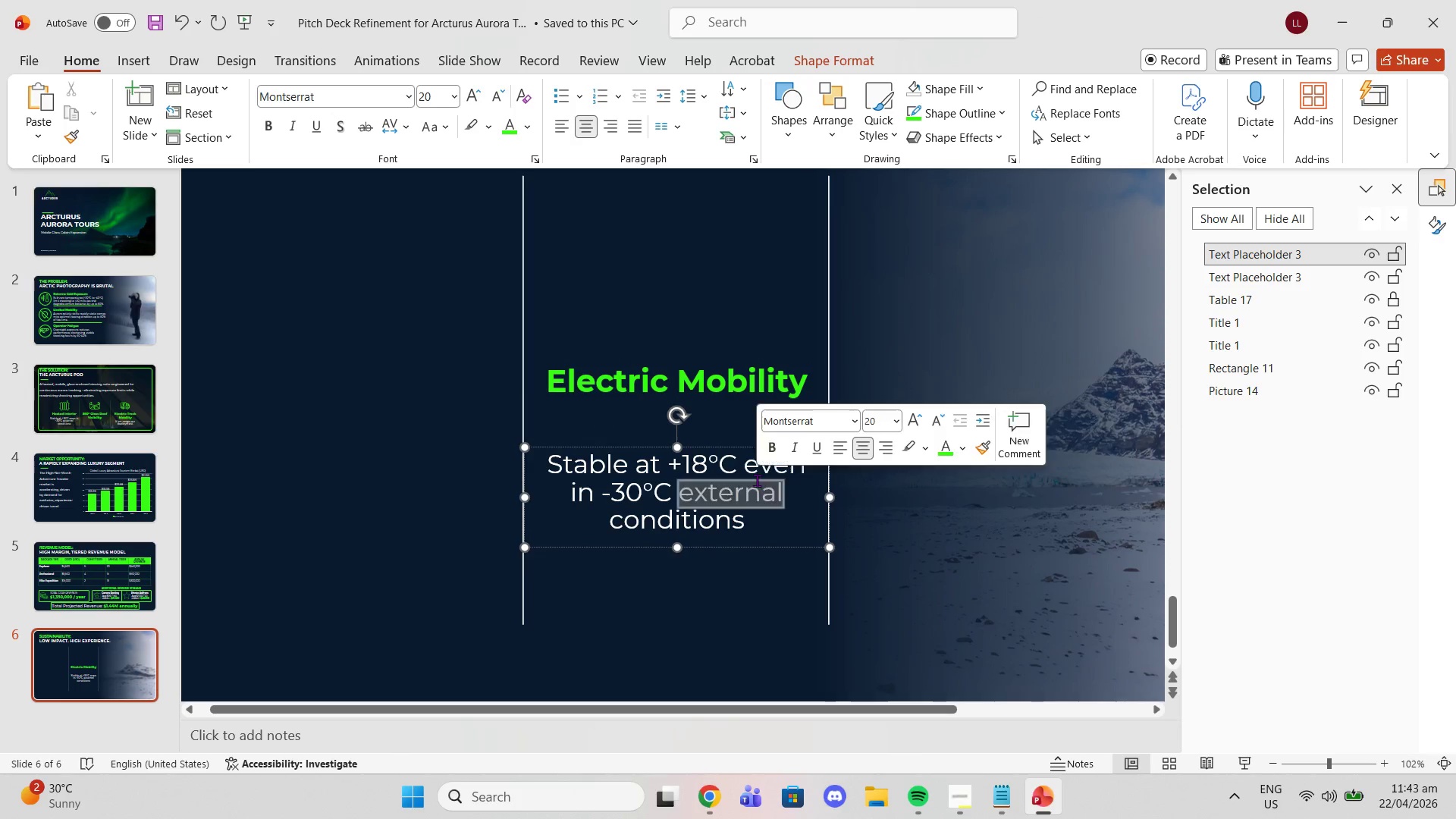 
triple_click([757, 480])
 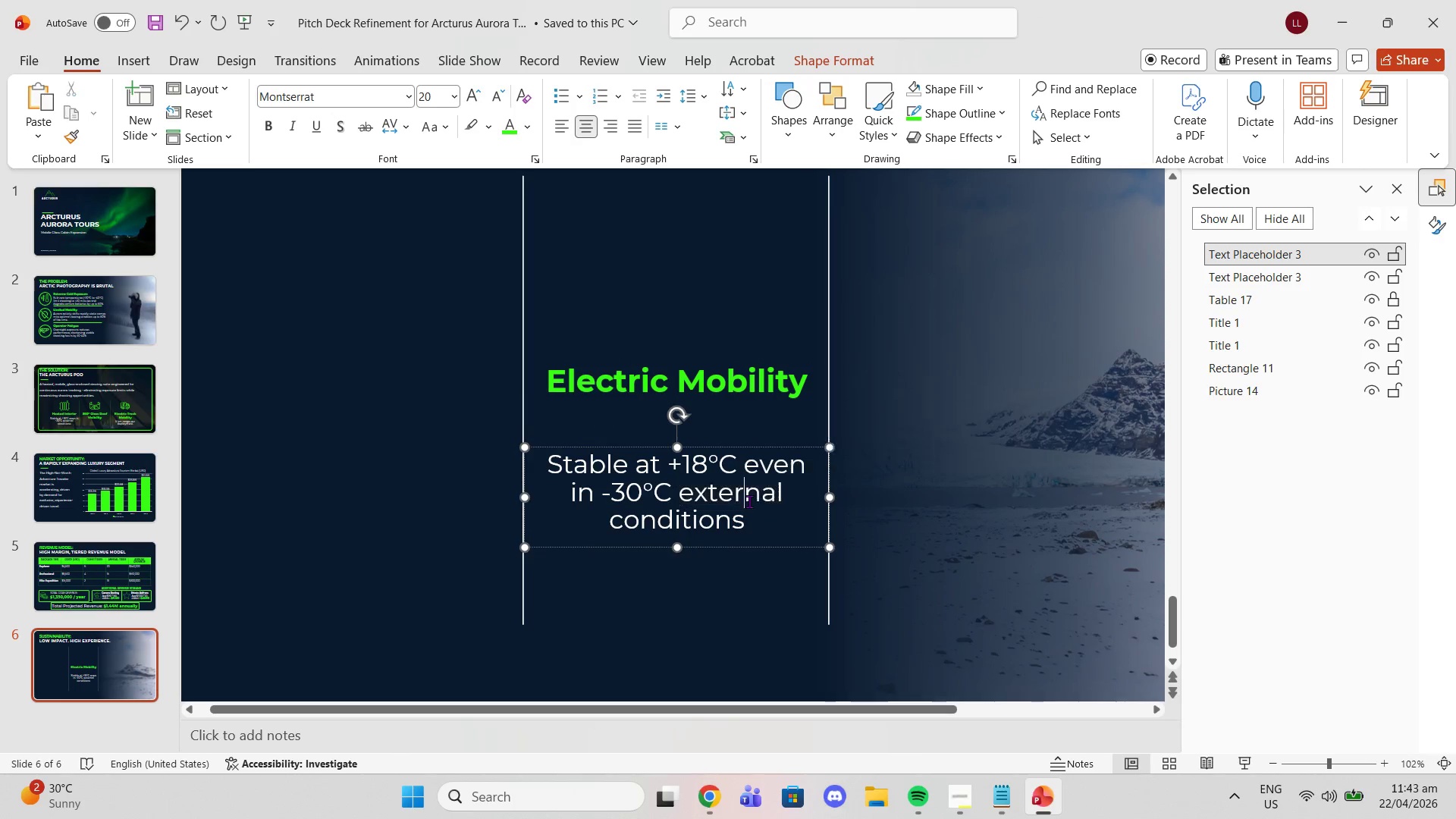 
double_click([749, 501])
 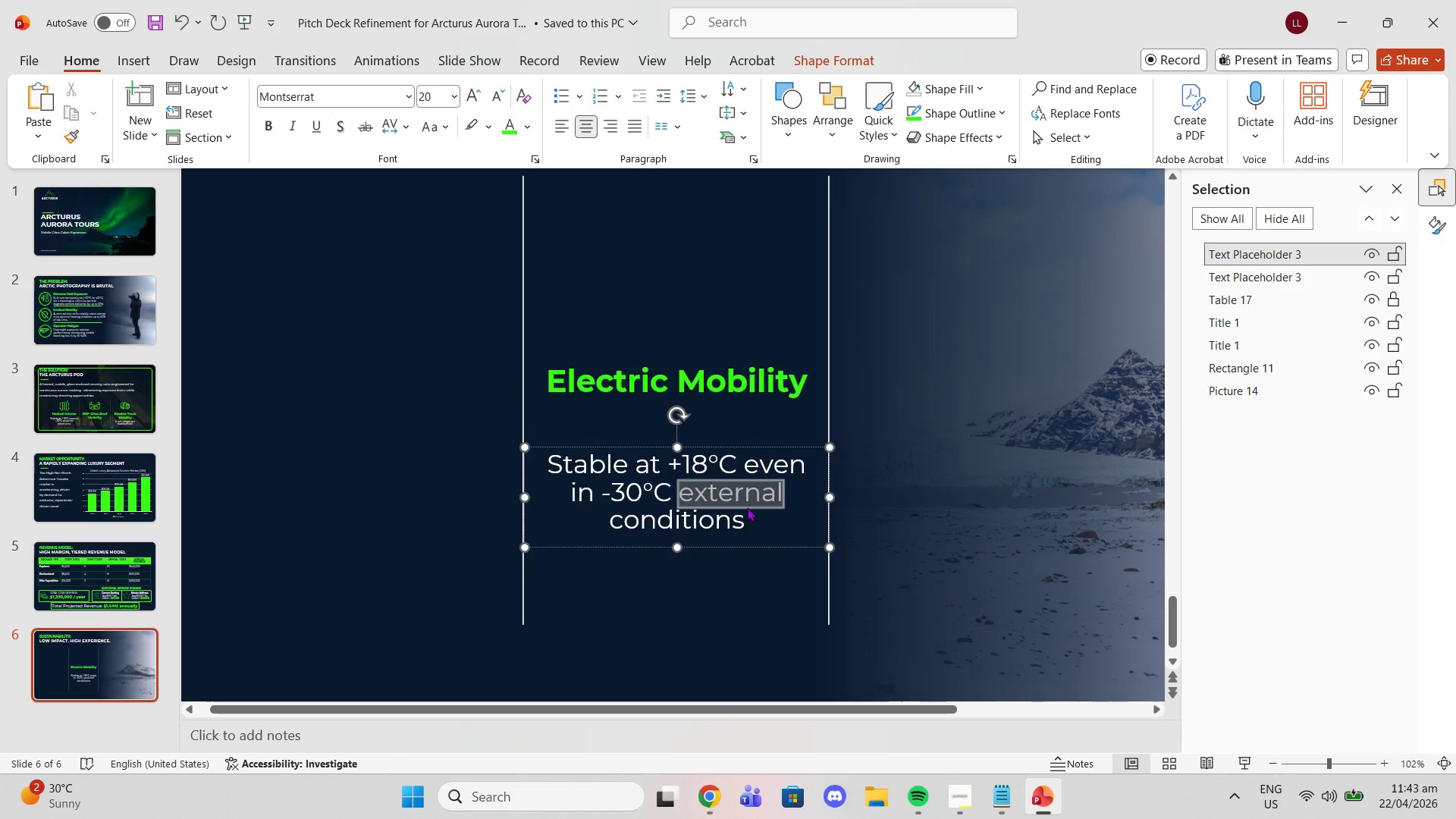 
triple_click([749, 501])
 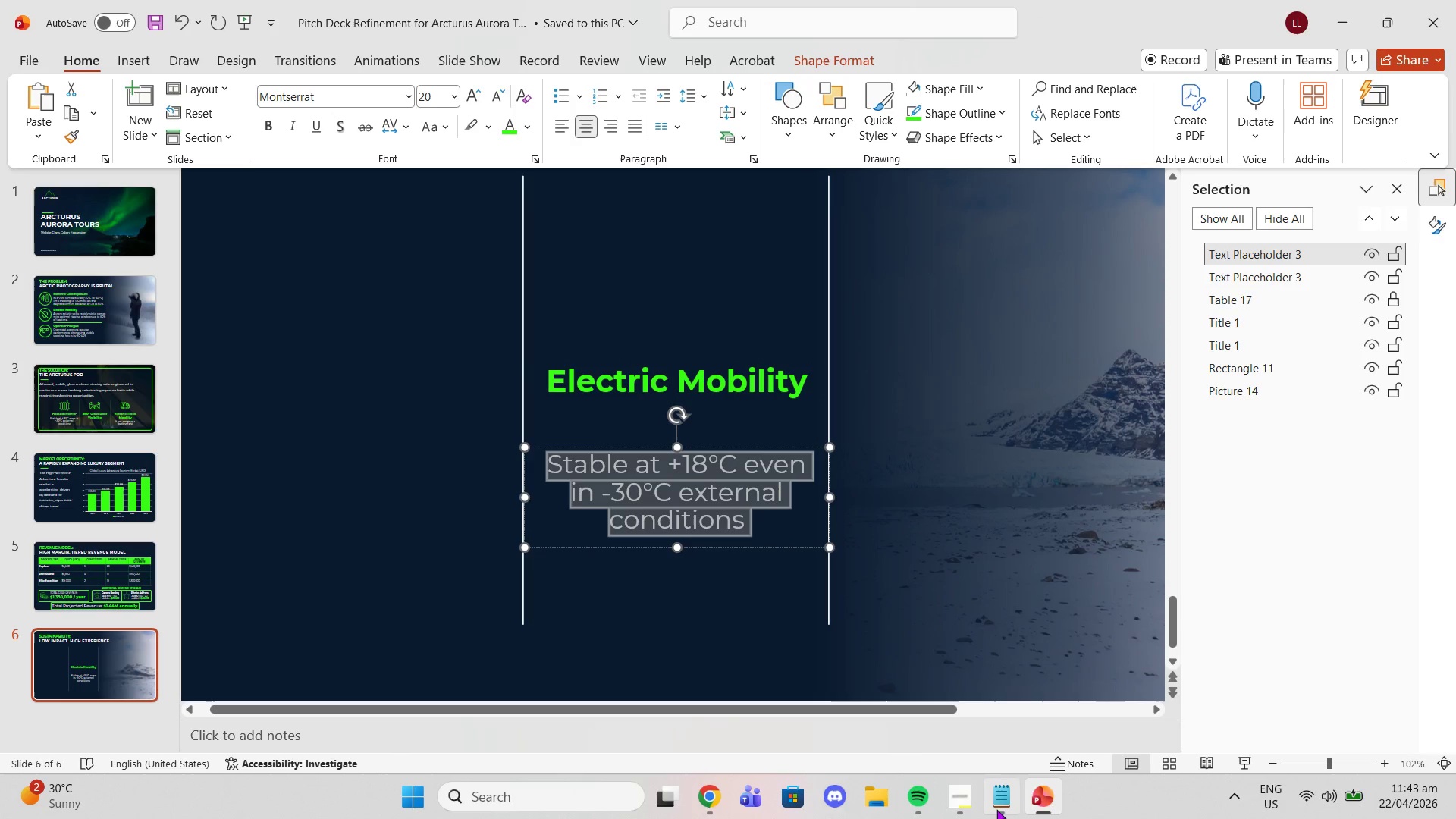 
left_click([1005, 818])
 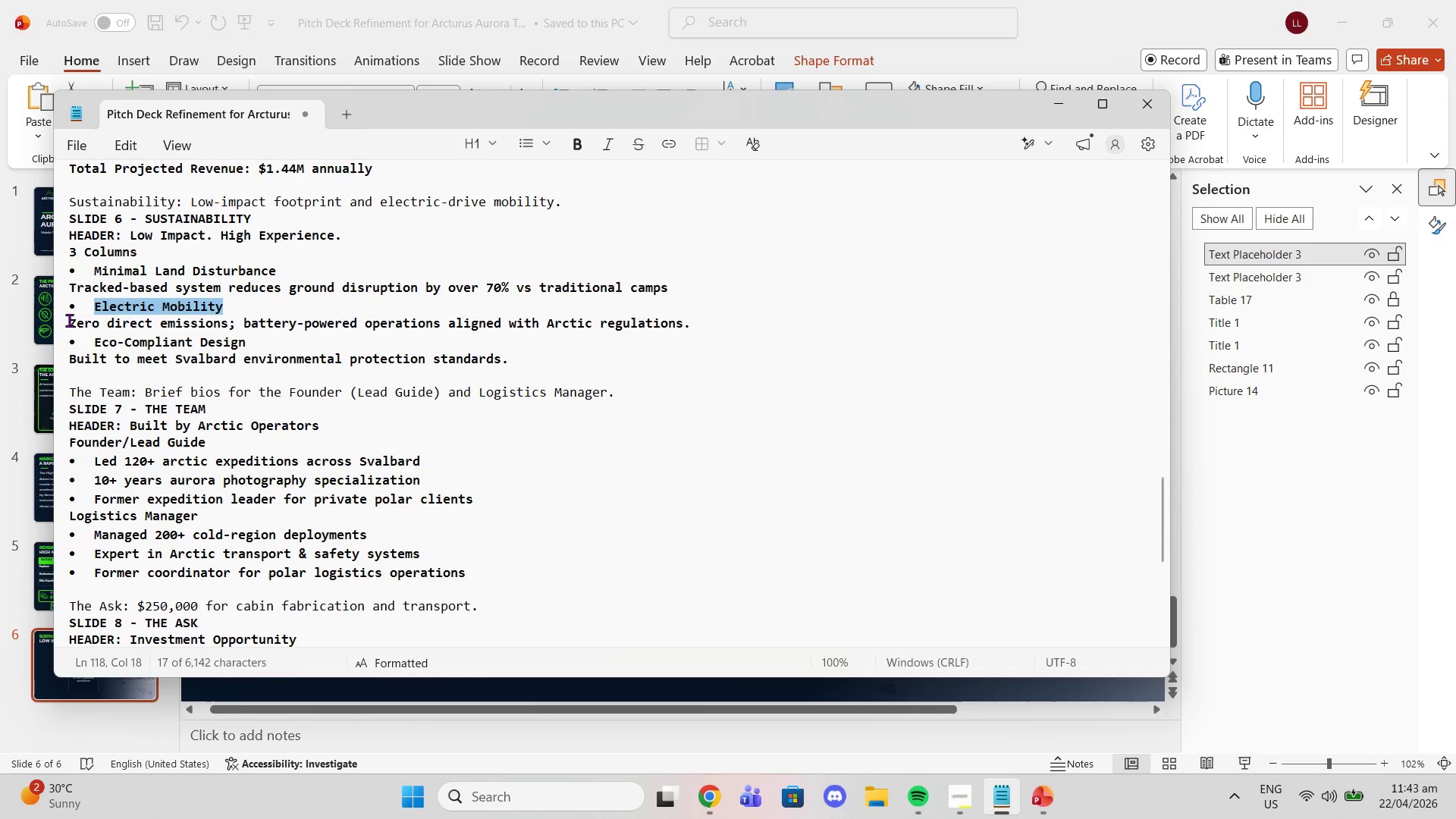 
left_click_drag(start_coordinate=[69, 320], to_coordinate=[695, 325])
 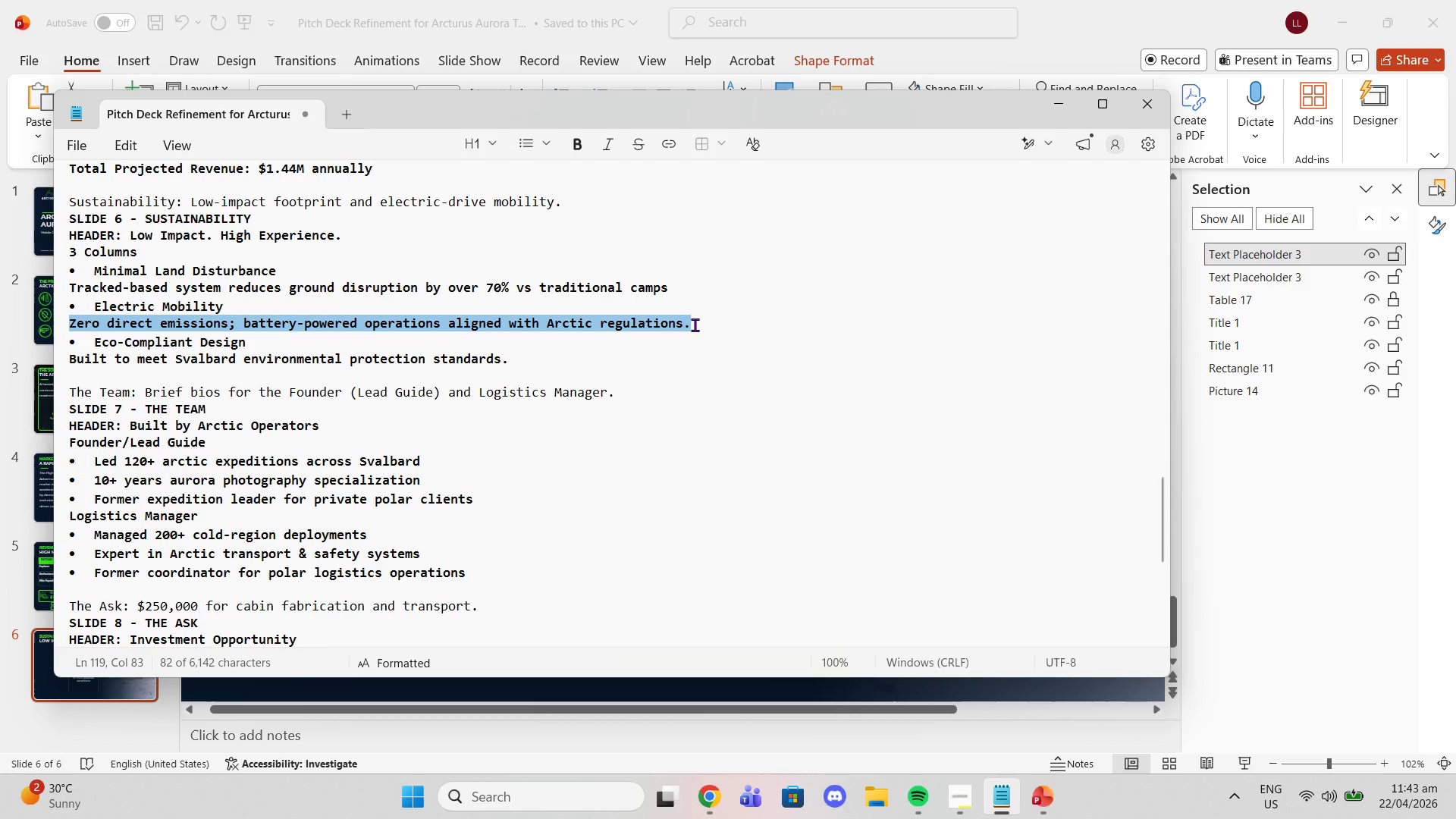 
key(Control+C)
 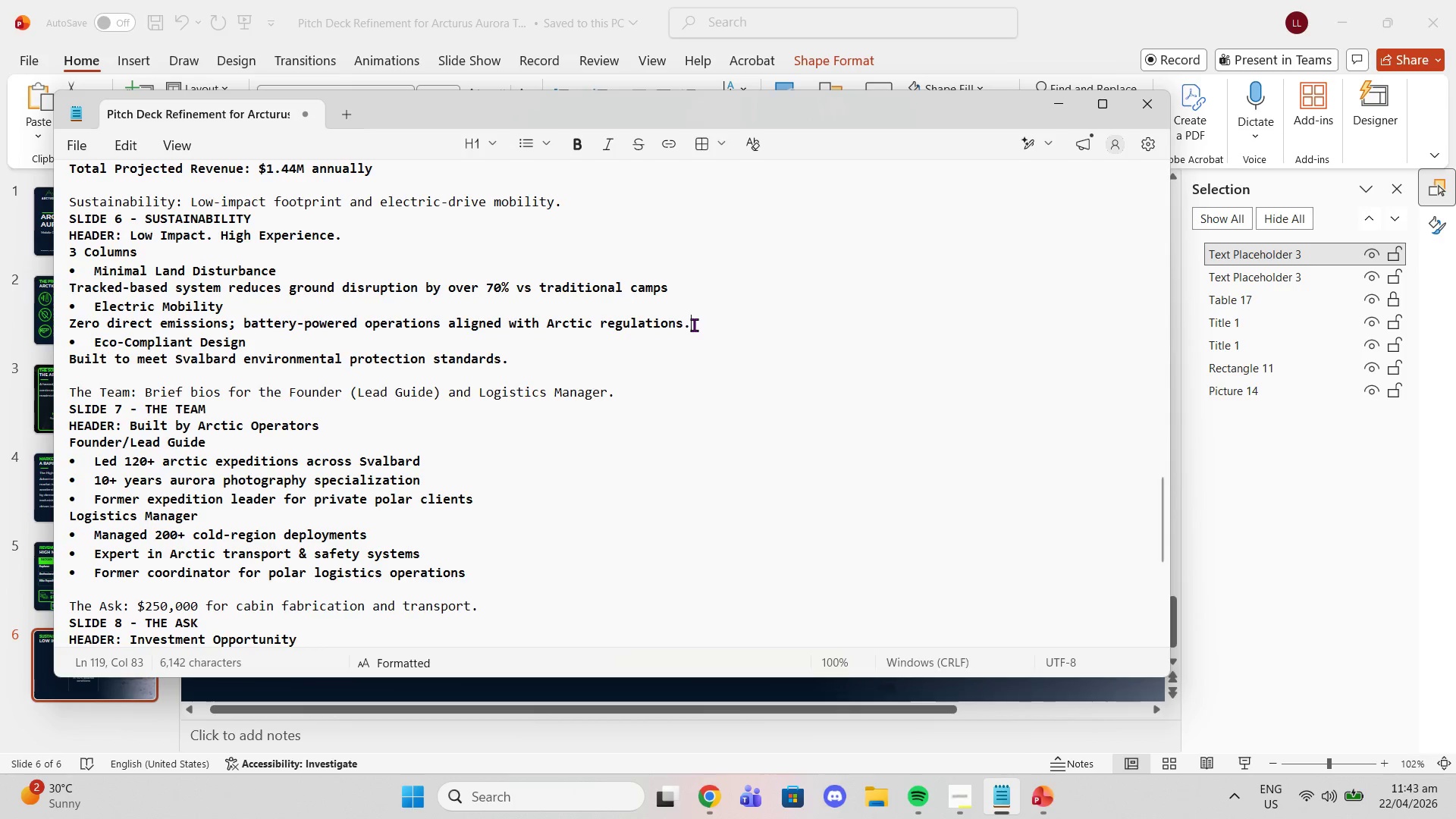 
key(Control+V)
 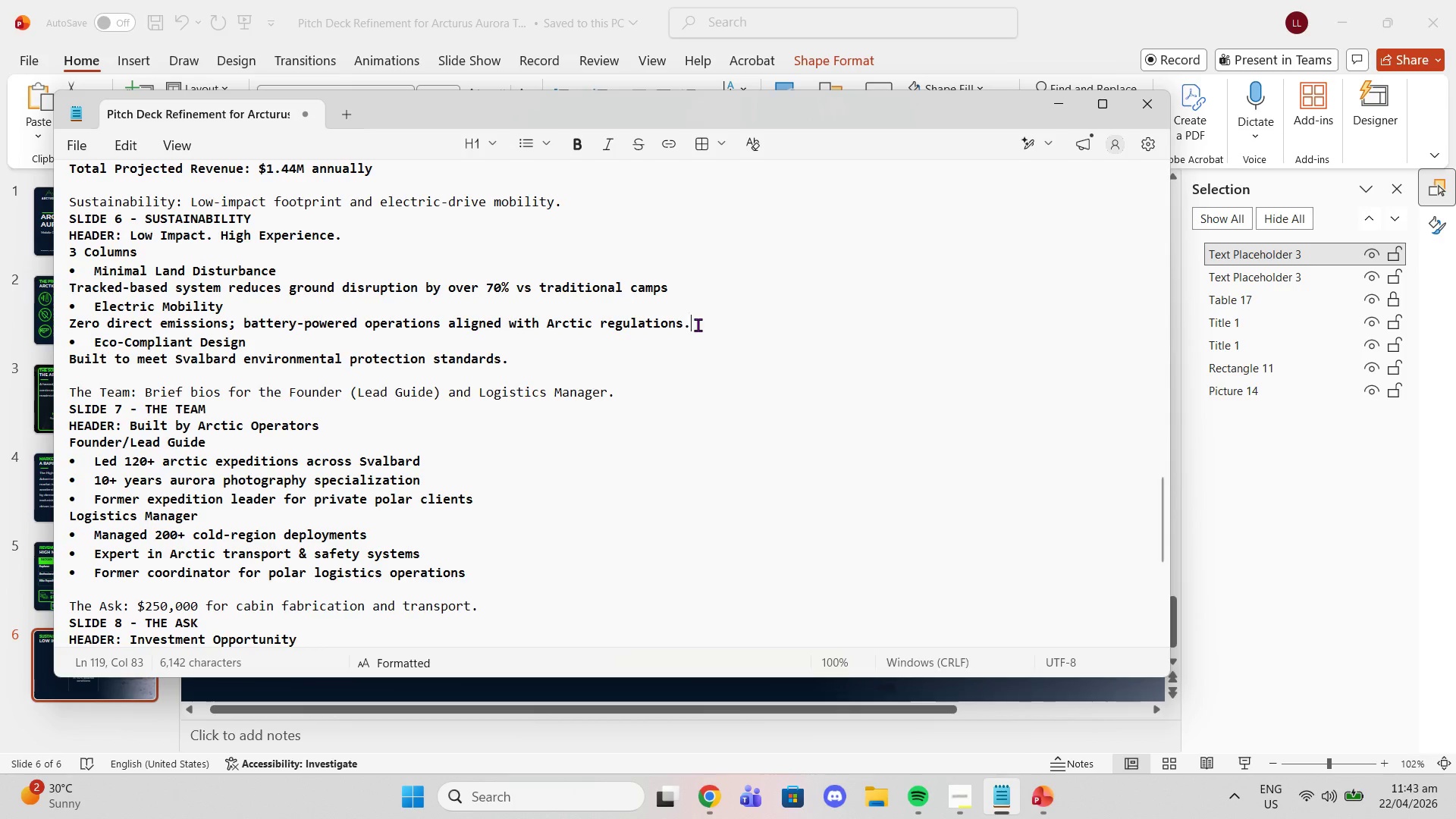 
left_click_drag(start_coordinate=[698, 325], to_coordinate=[66, 326])
 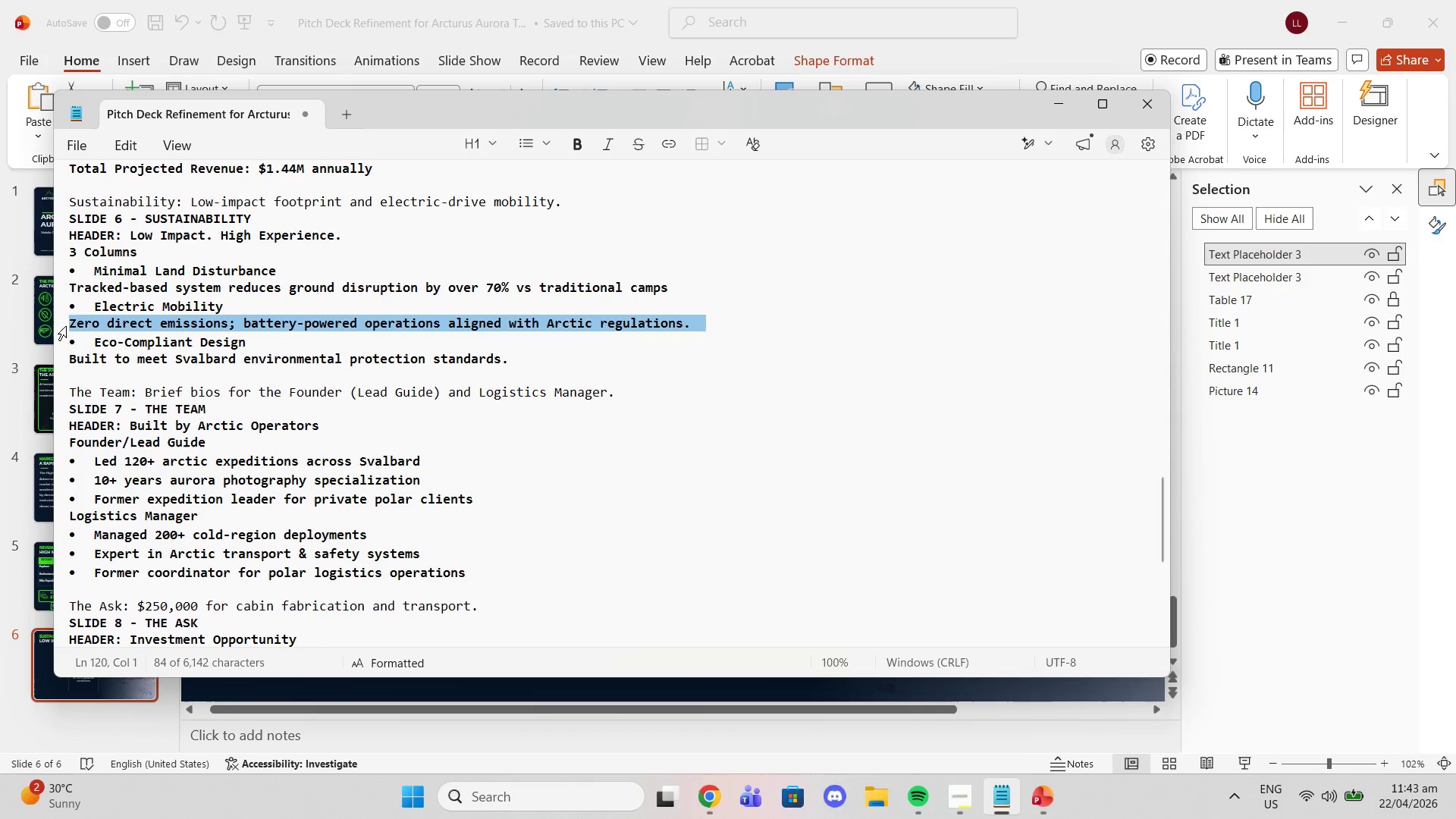 
key(Control+C)
 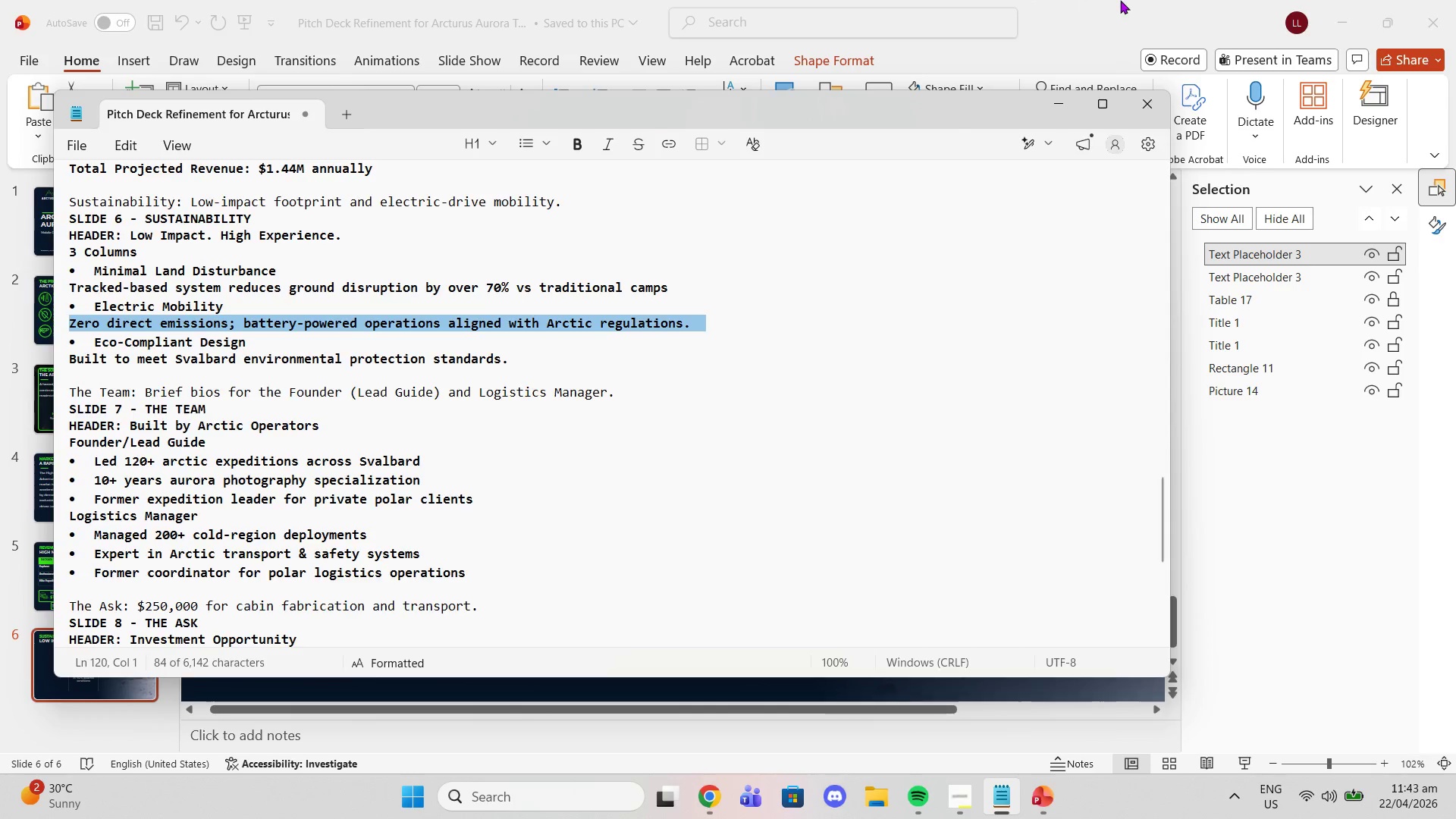 
left_click([1120, 0])
 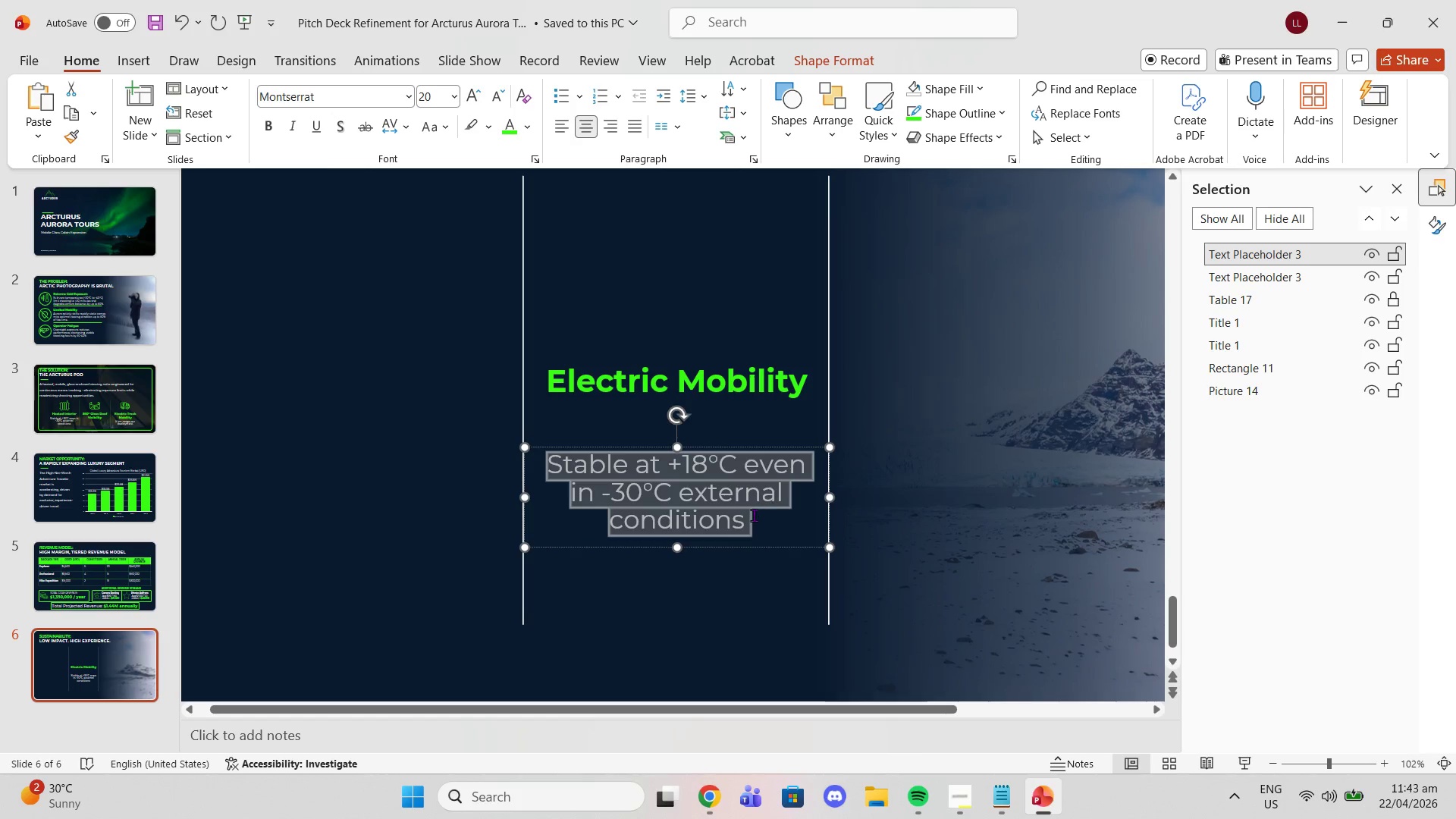 
key(Control+V)
 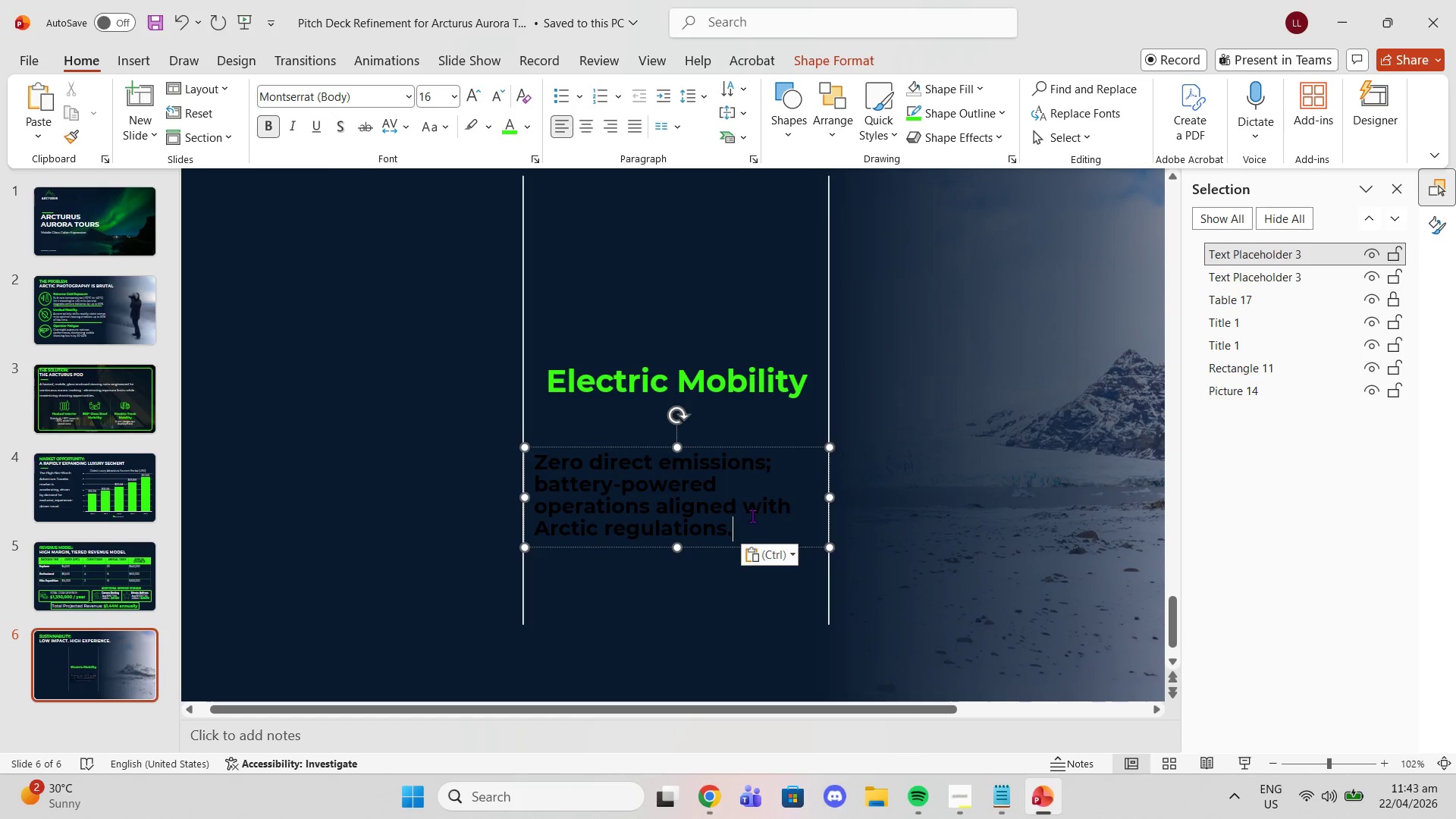 
key(Control+ControlLeft)
 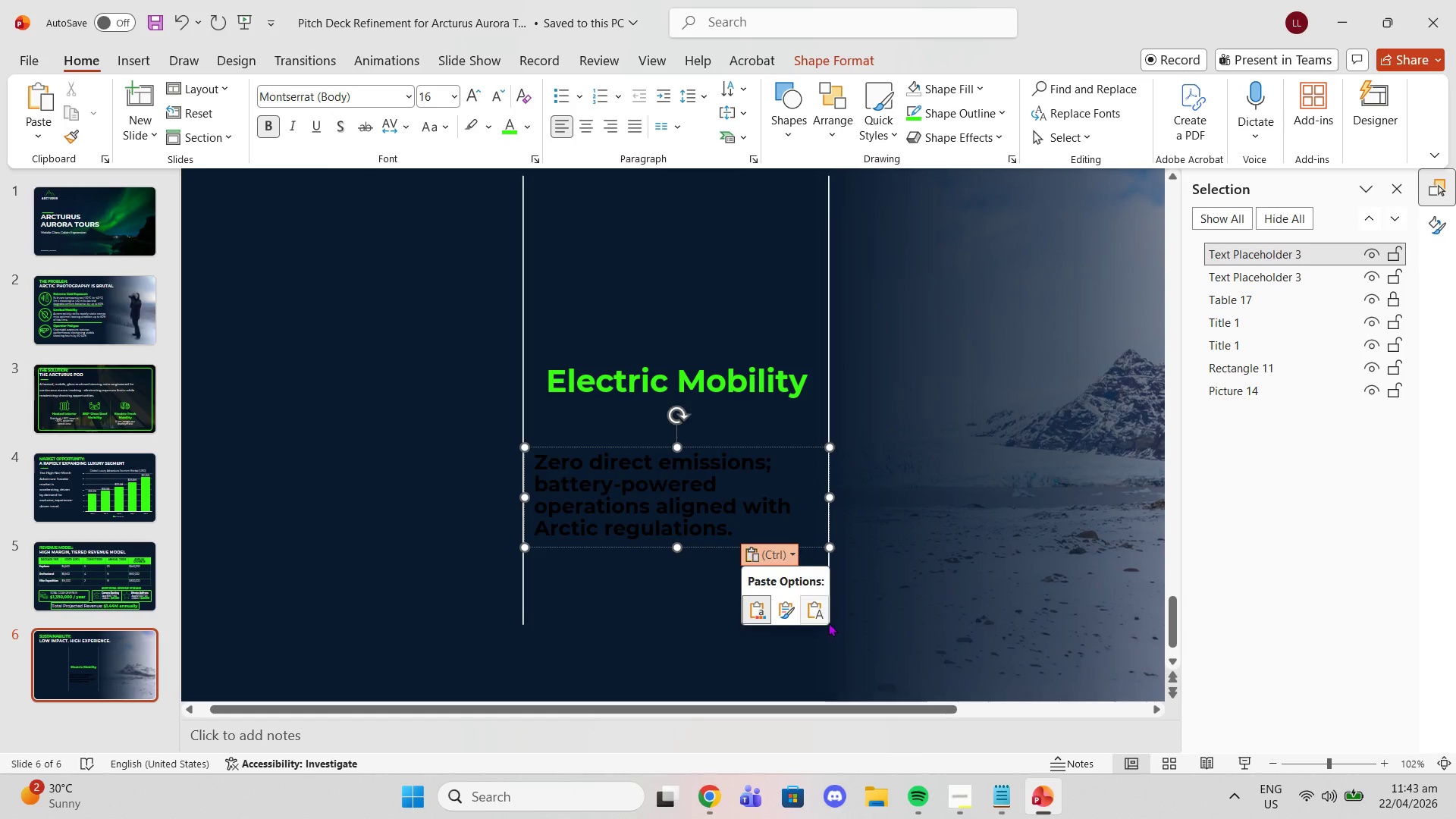 
left_click([828, 623])
 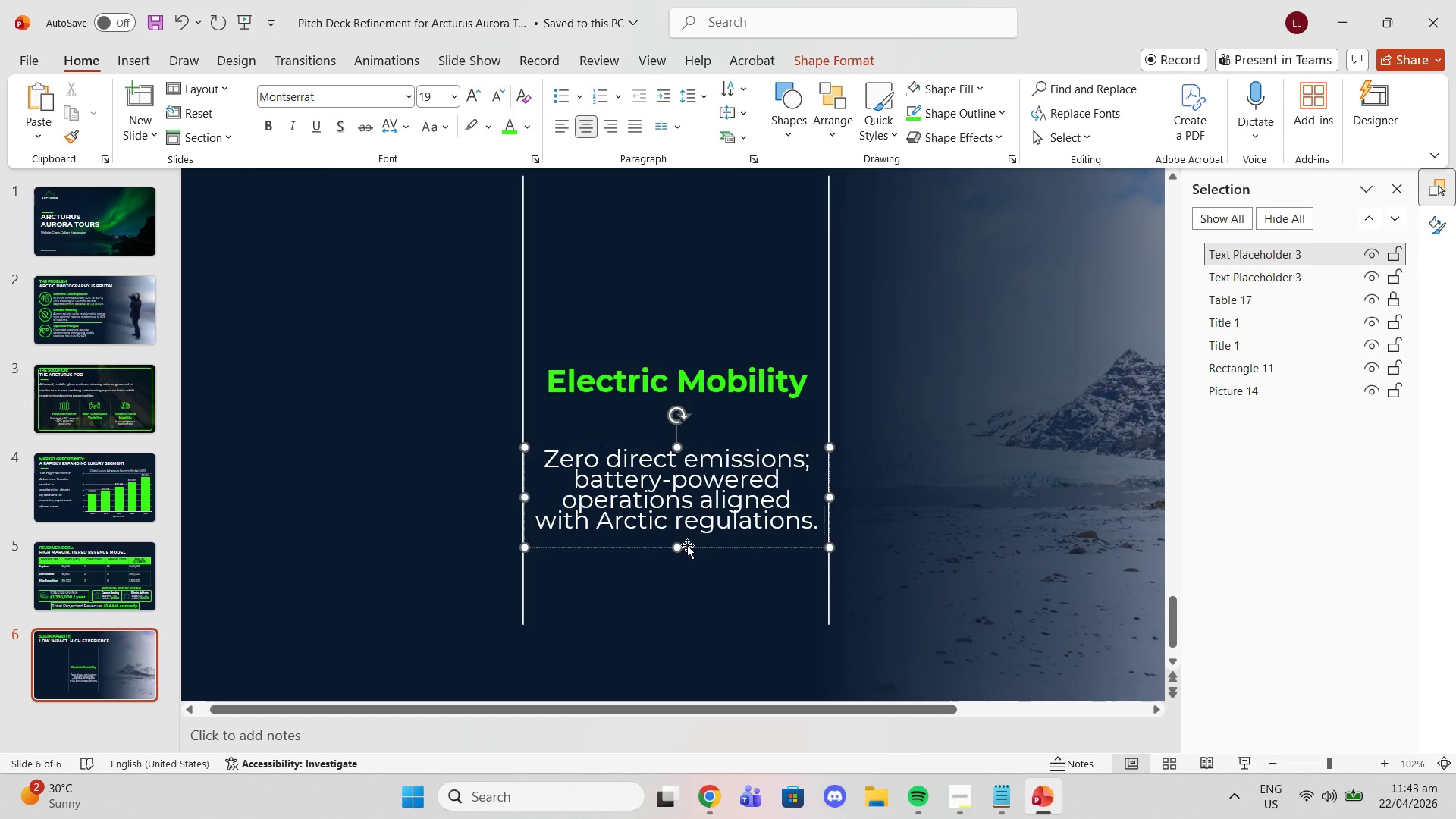 
left_click_drag(start_coordinate=[676, 554], to_coordinate=[690, 607])
 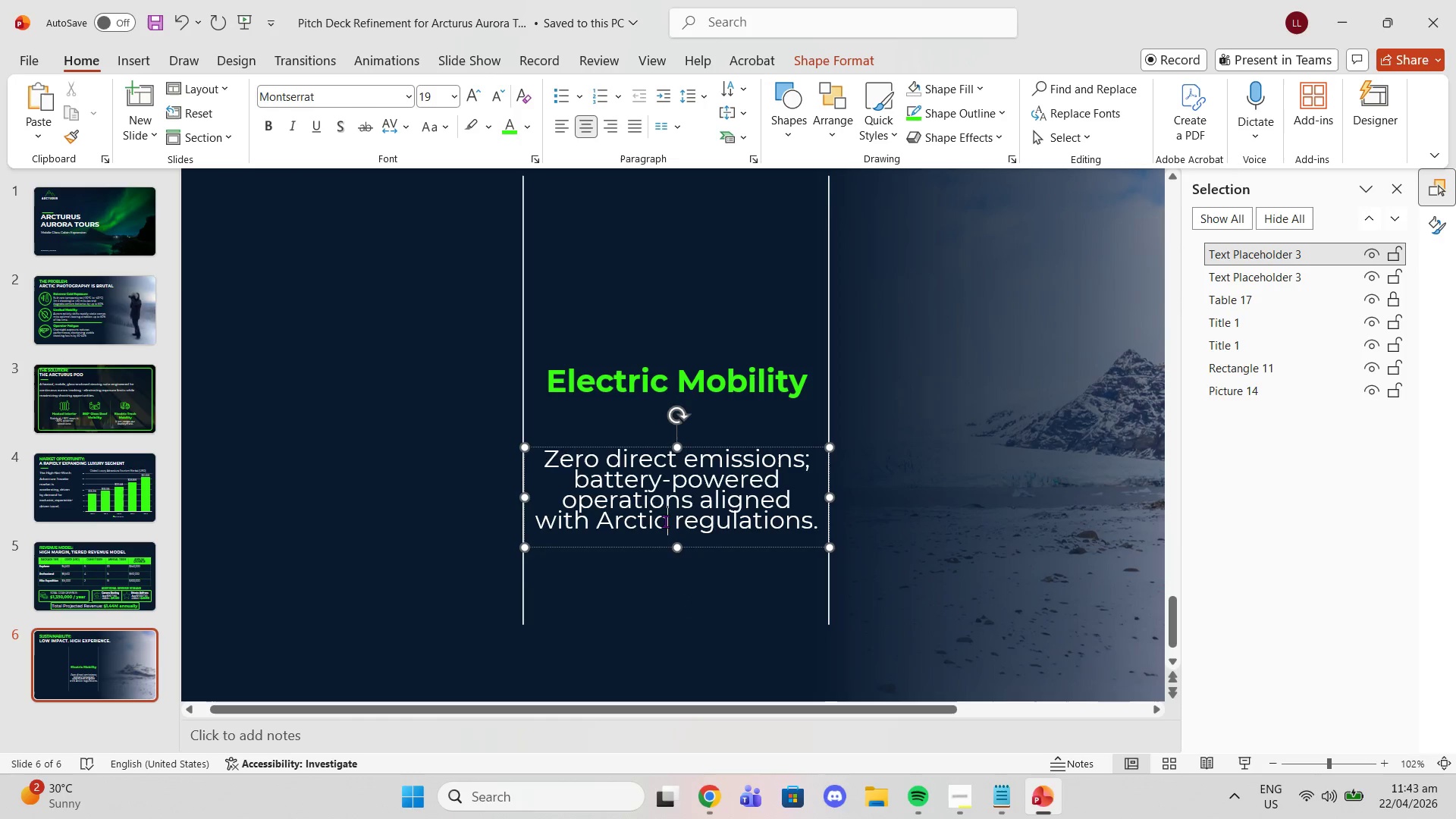 
left_click([670, 518])
 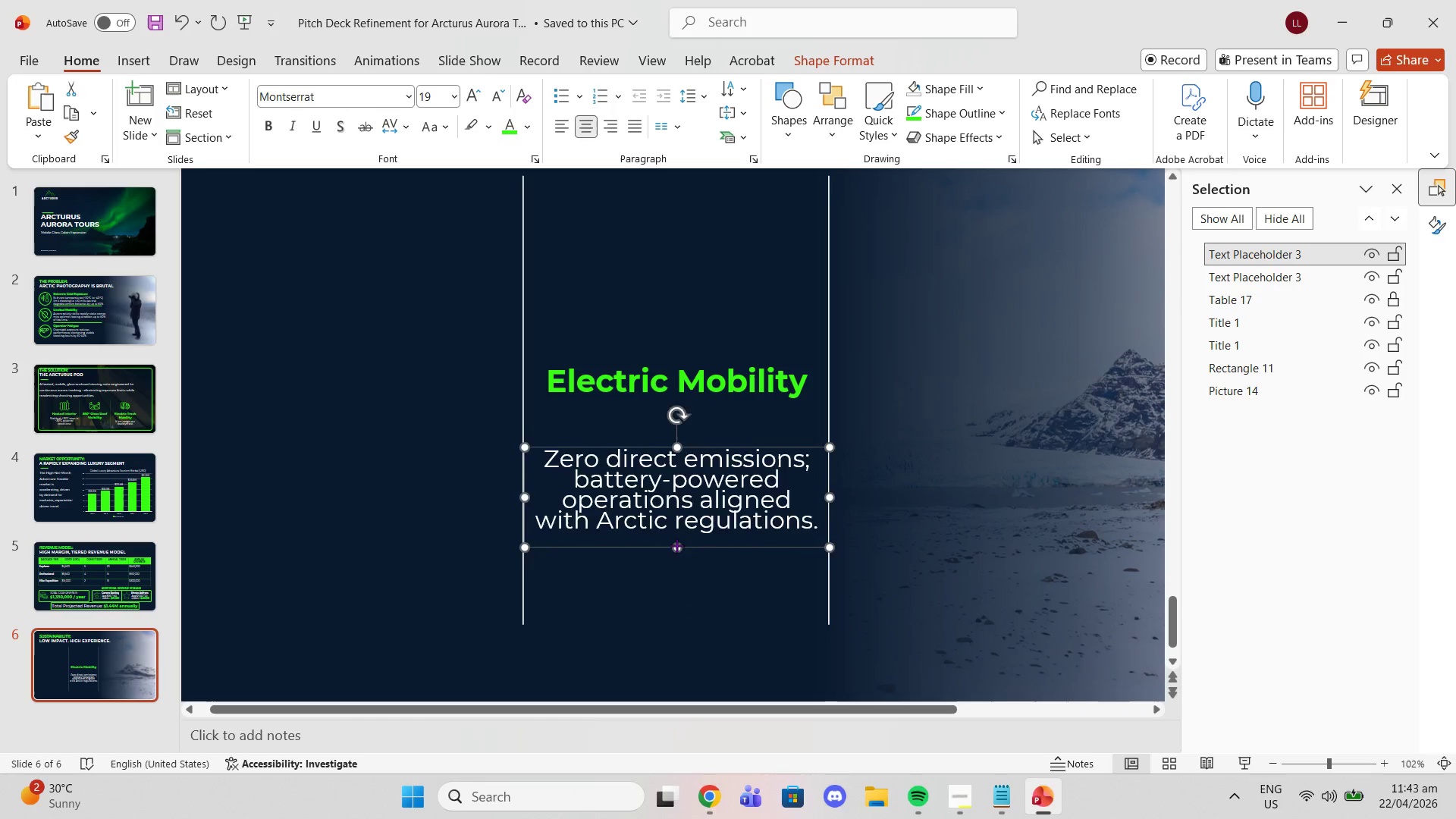 
left_click_drag(start_coordinate=[676, 545], to_coordinate=[680, 607])
 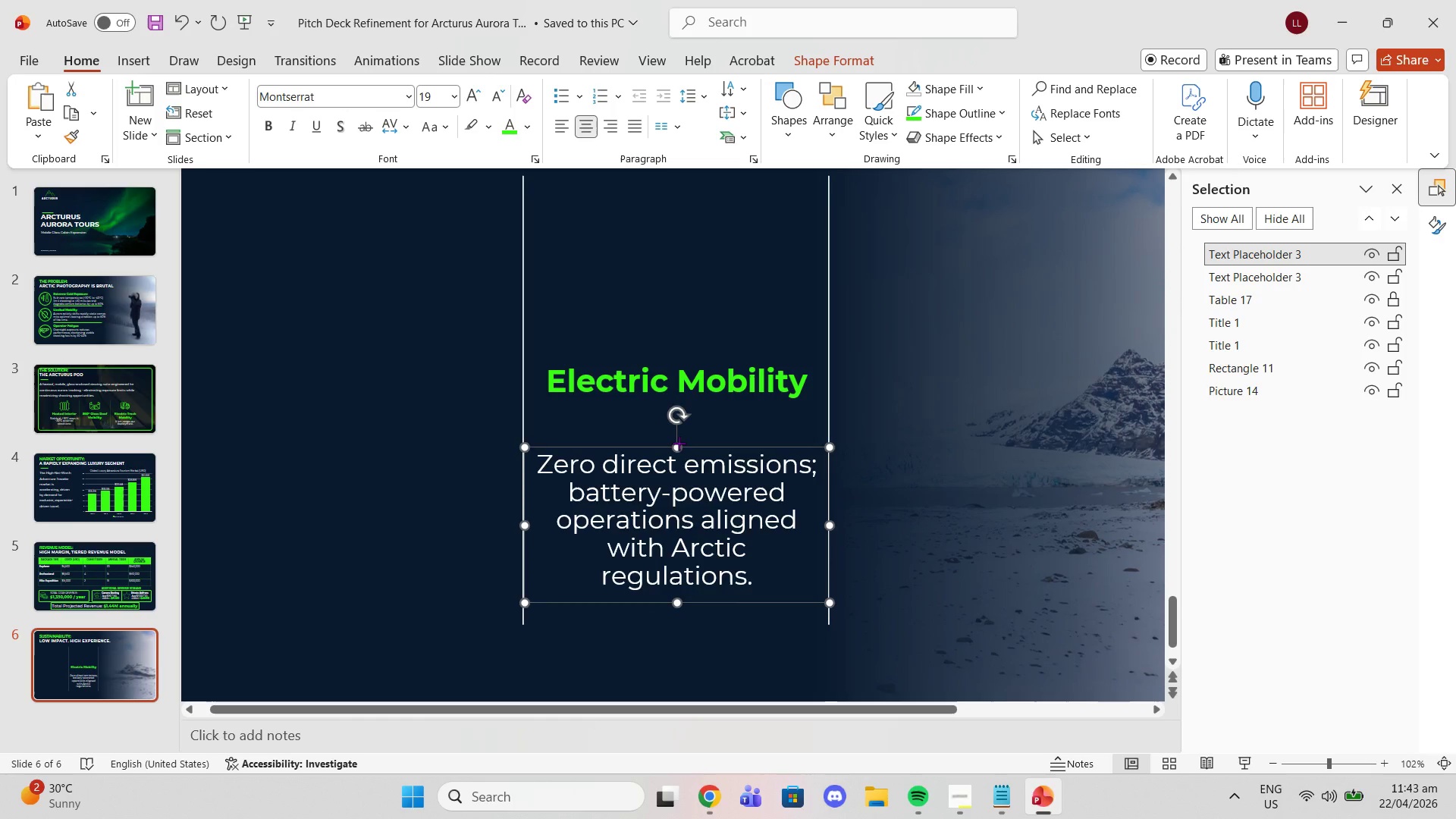 
left_click_drag(start_coordinate=[679, 443], to_coordinate=[679, 406])
 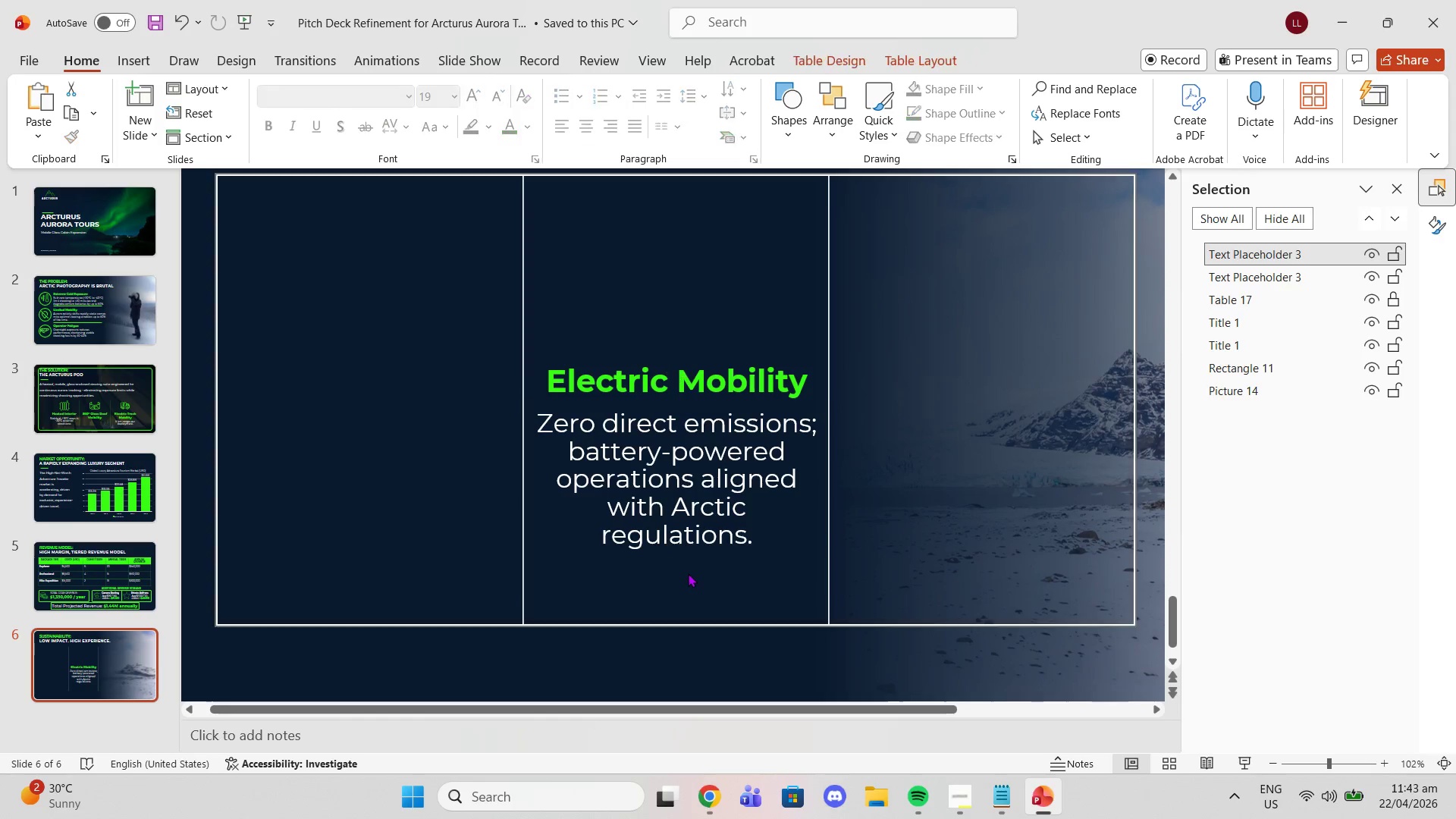 
left_click([688, 573])
 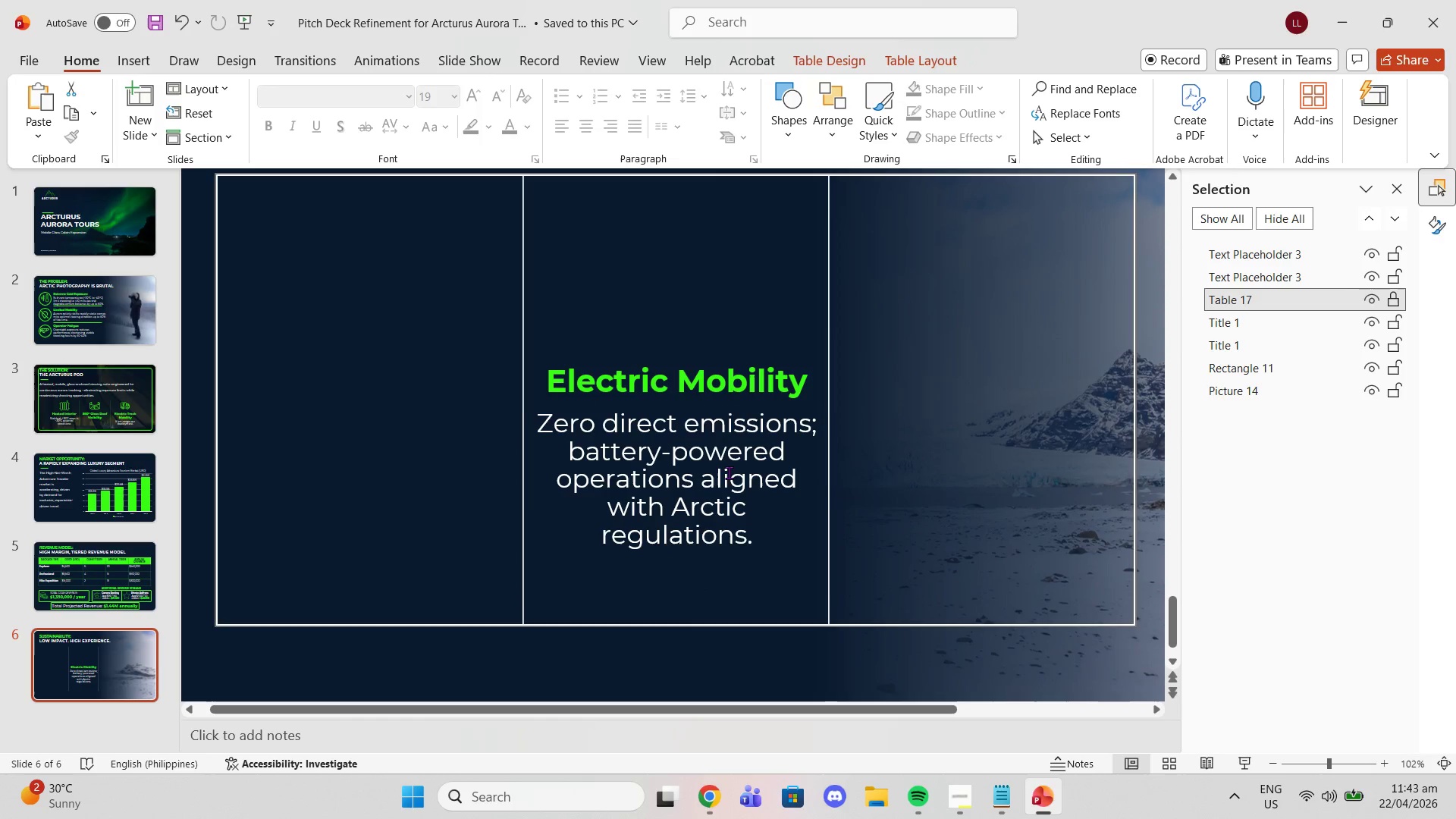 
left_click([724, 466])
 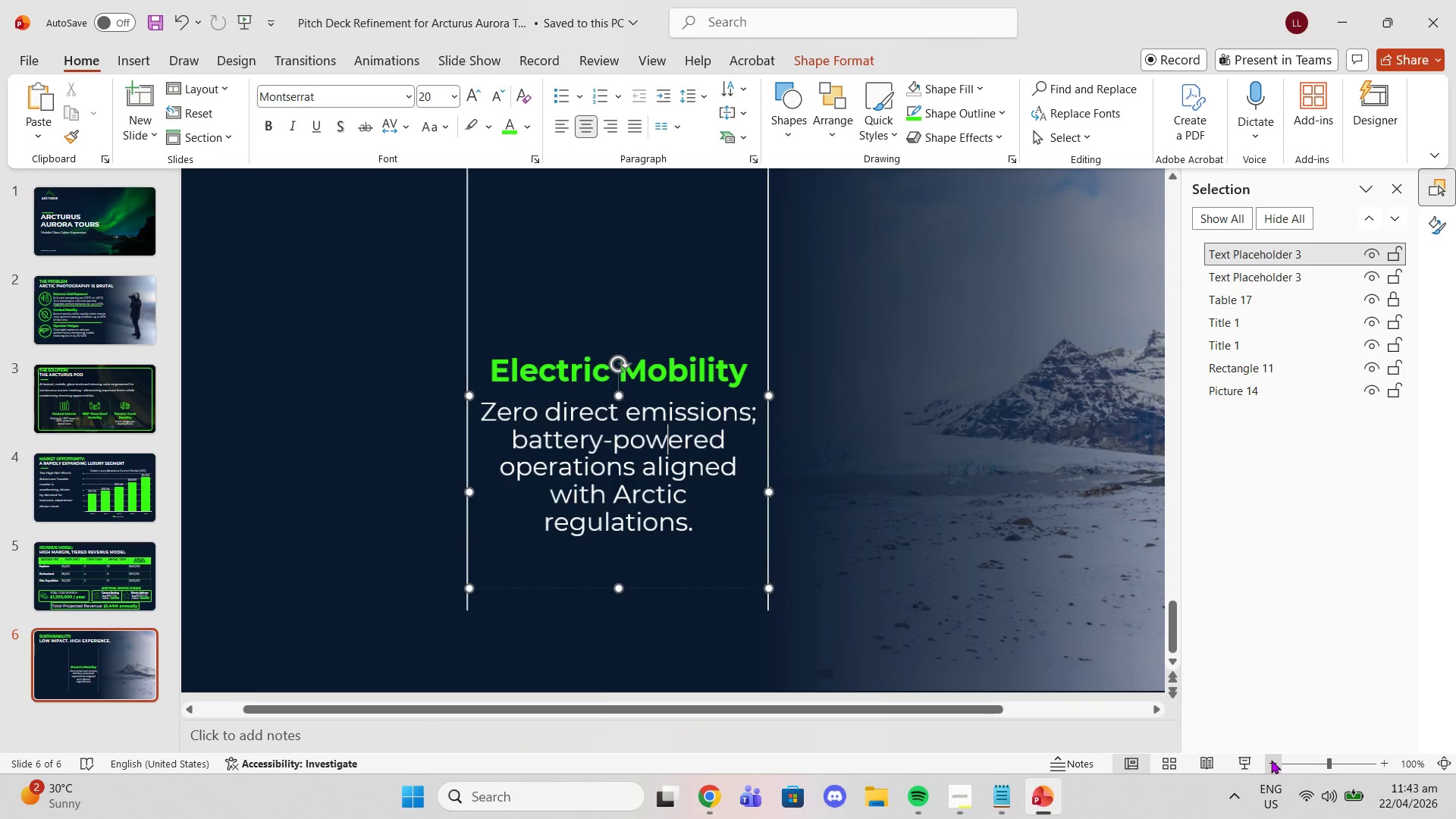 
triple_click([1268, 763])
 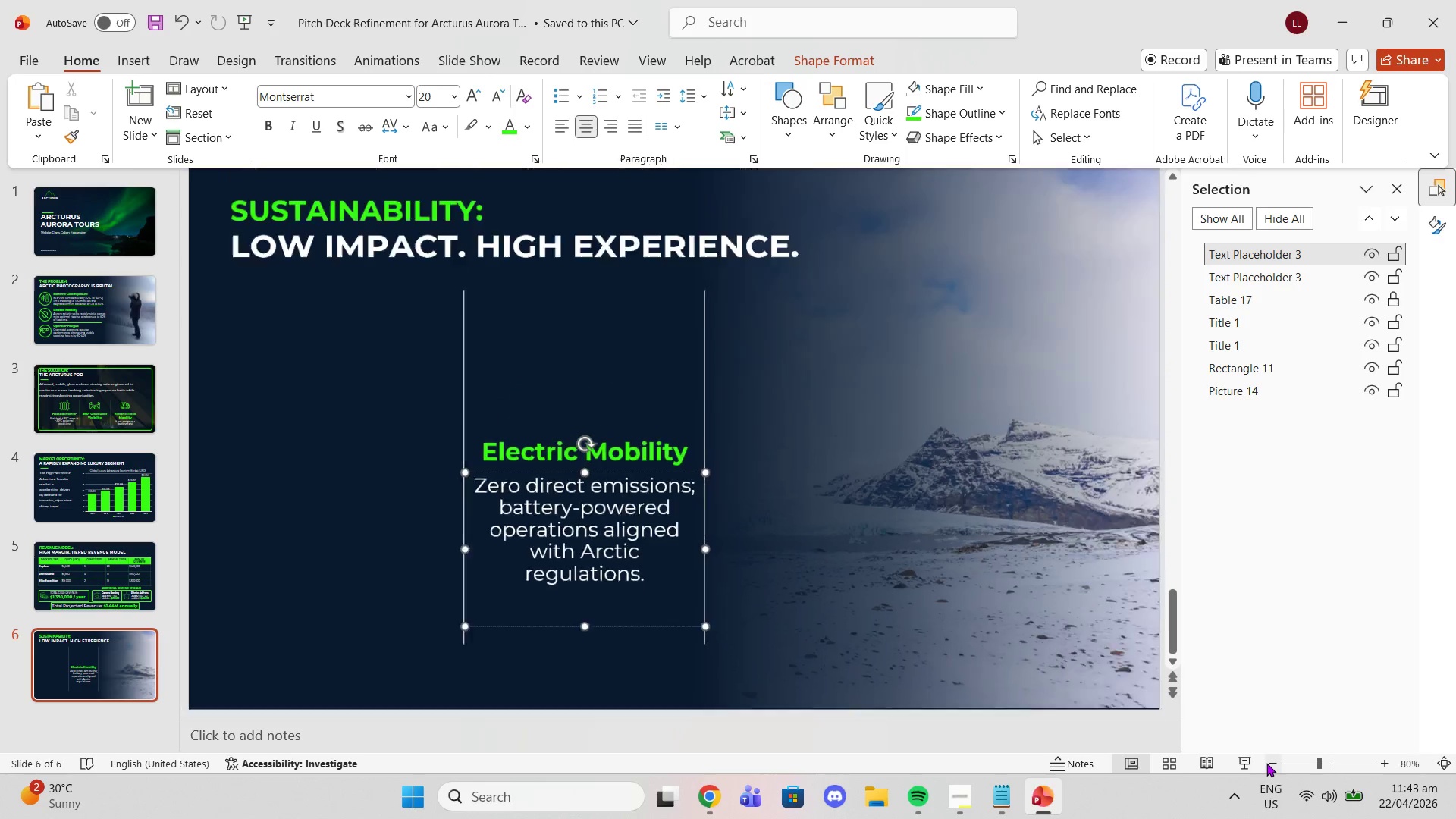 
triple_click([1266, 763])
 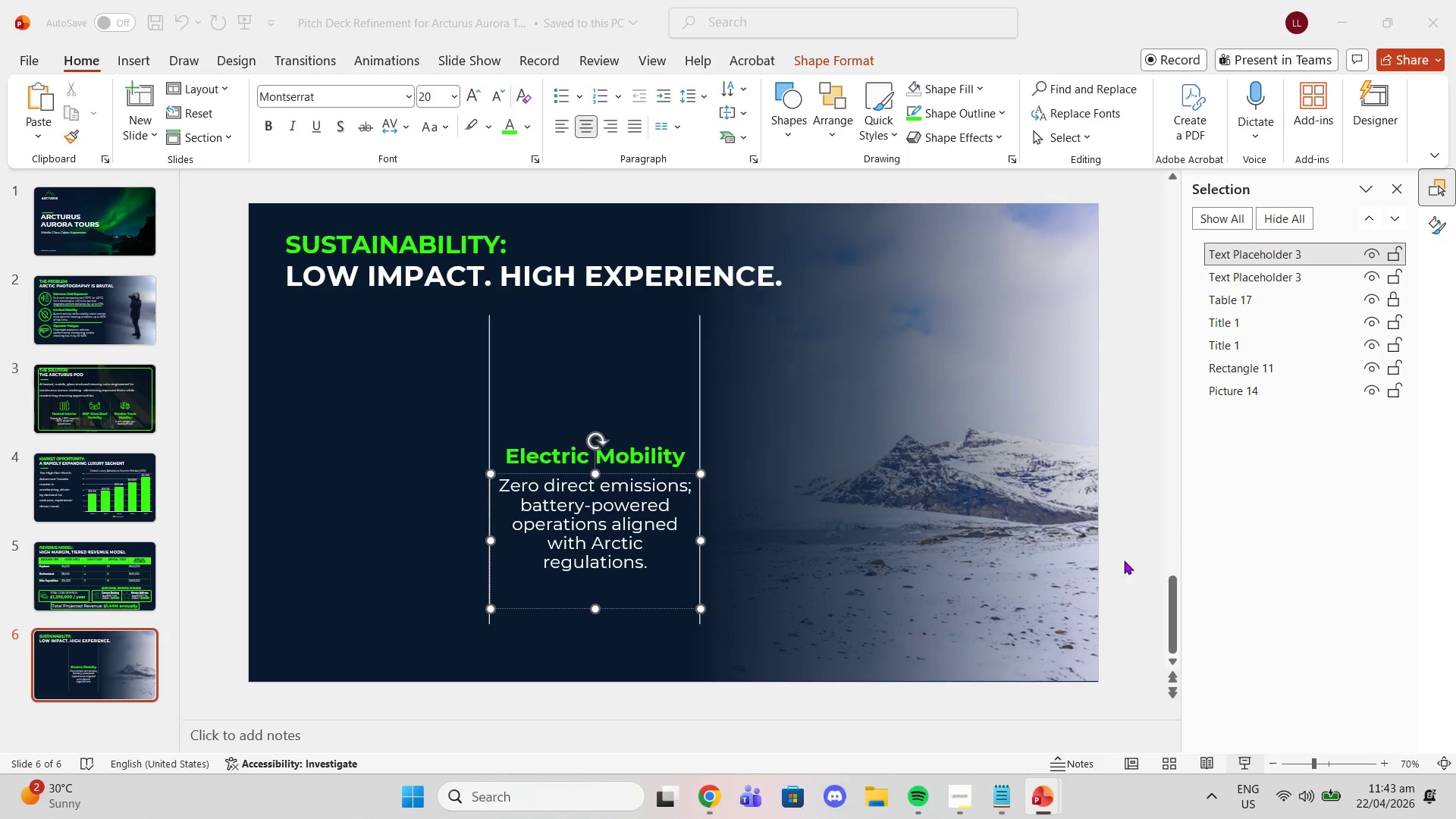 
left_click([1110, 552])
 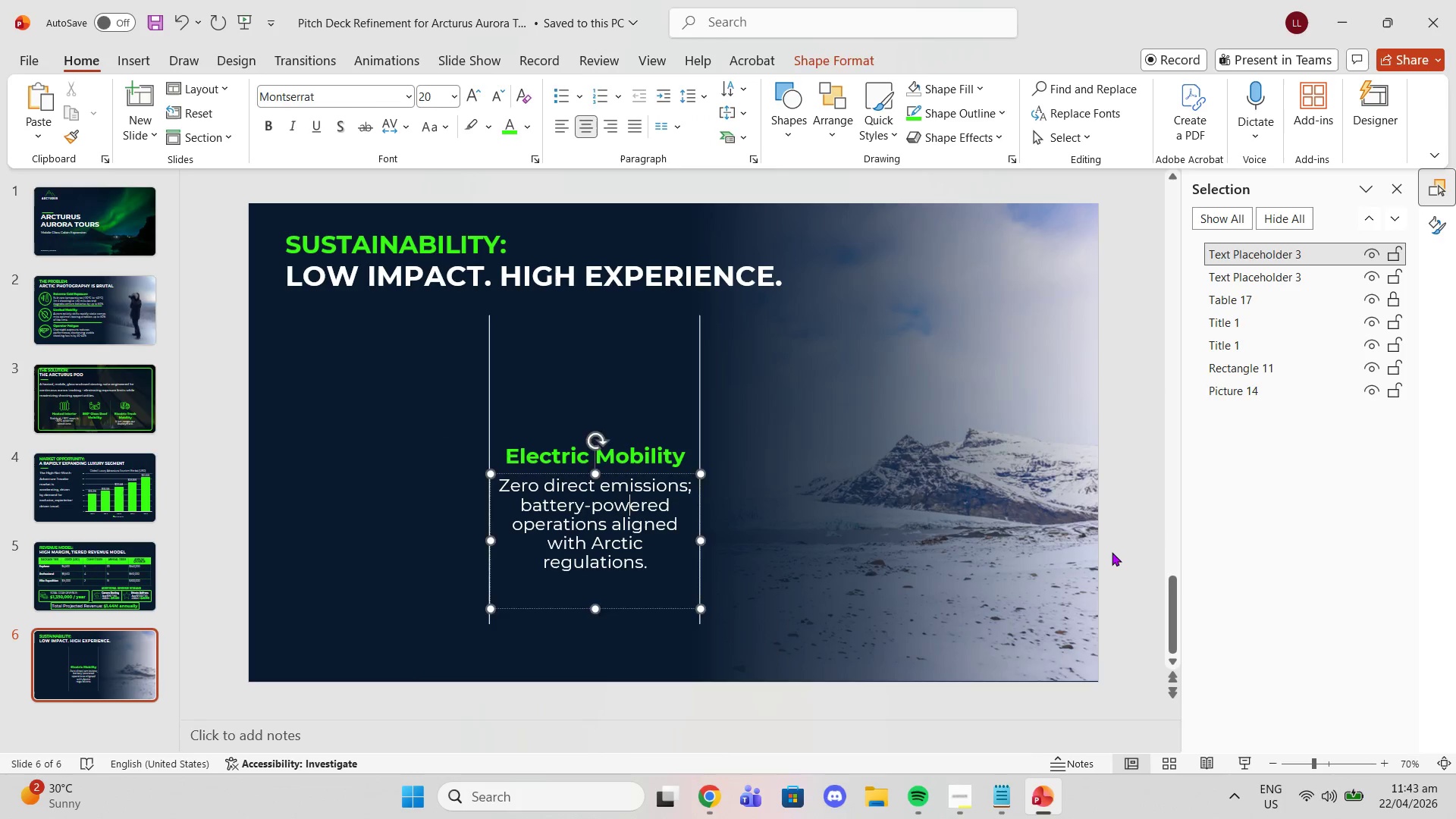 
left_click([1112, 552])
 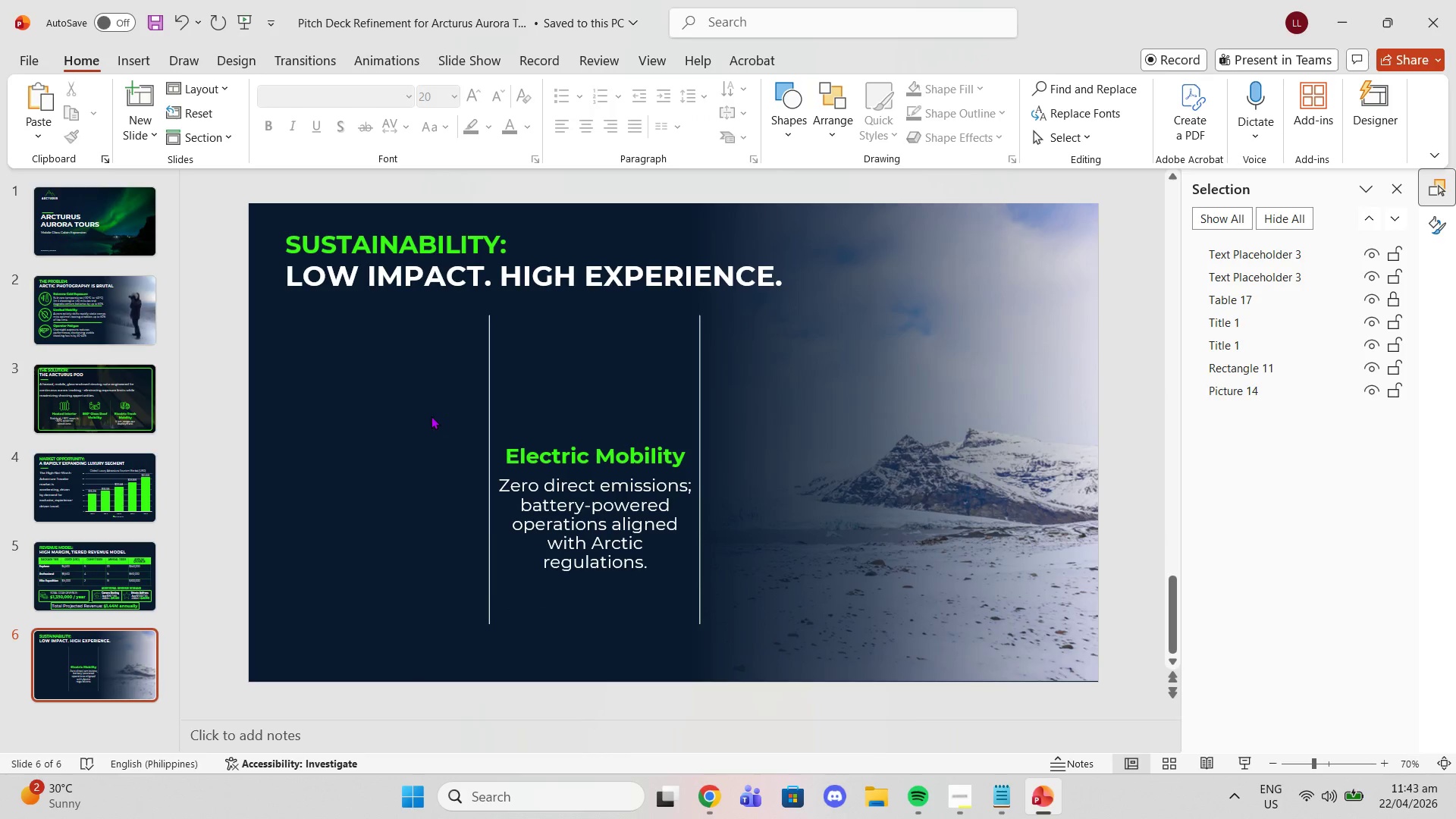 
left_click_drag(start_coordinate=[452, 413], to_coordinate=[720, 611])
 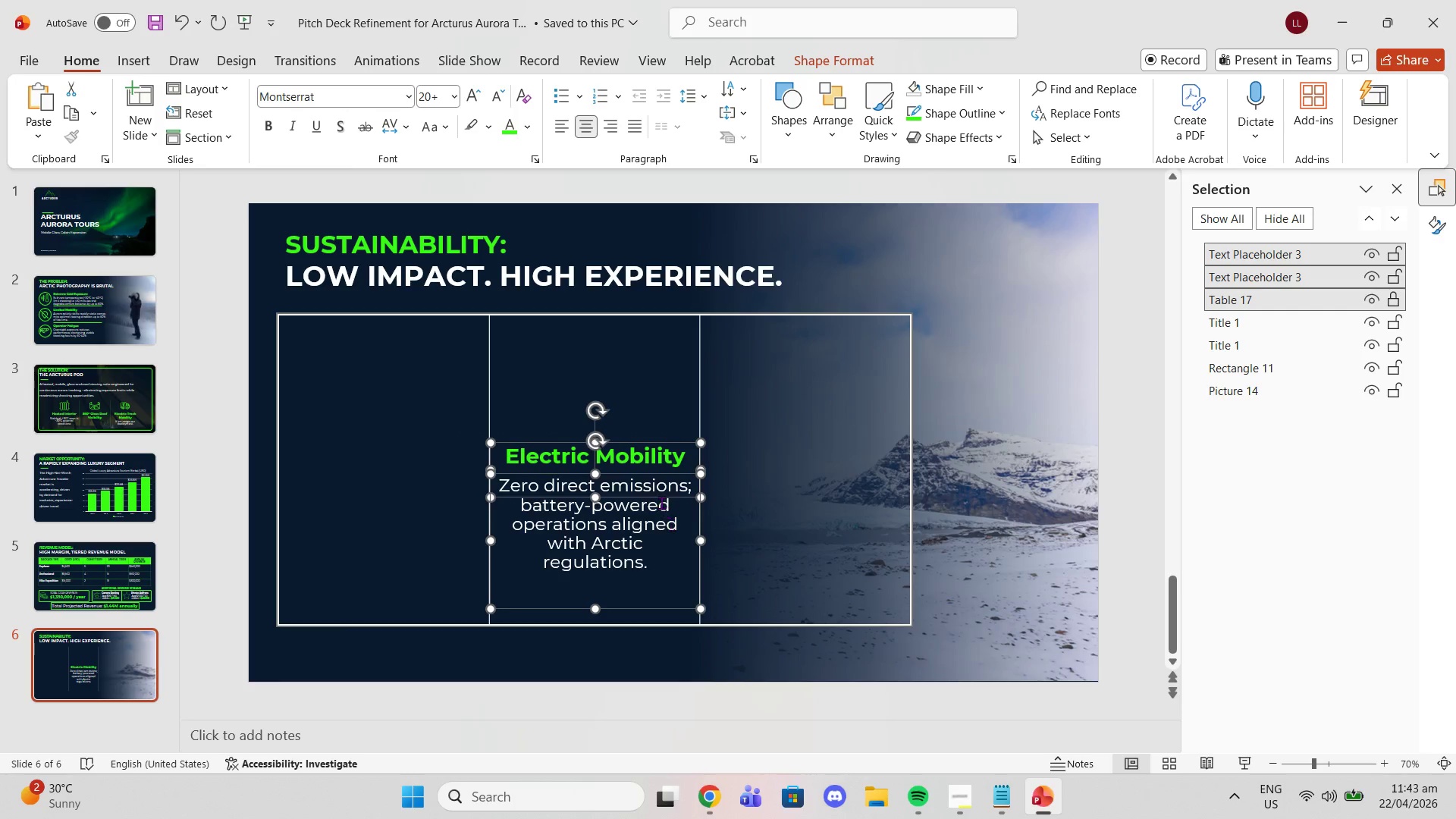 
left_click([651, 488])
 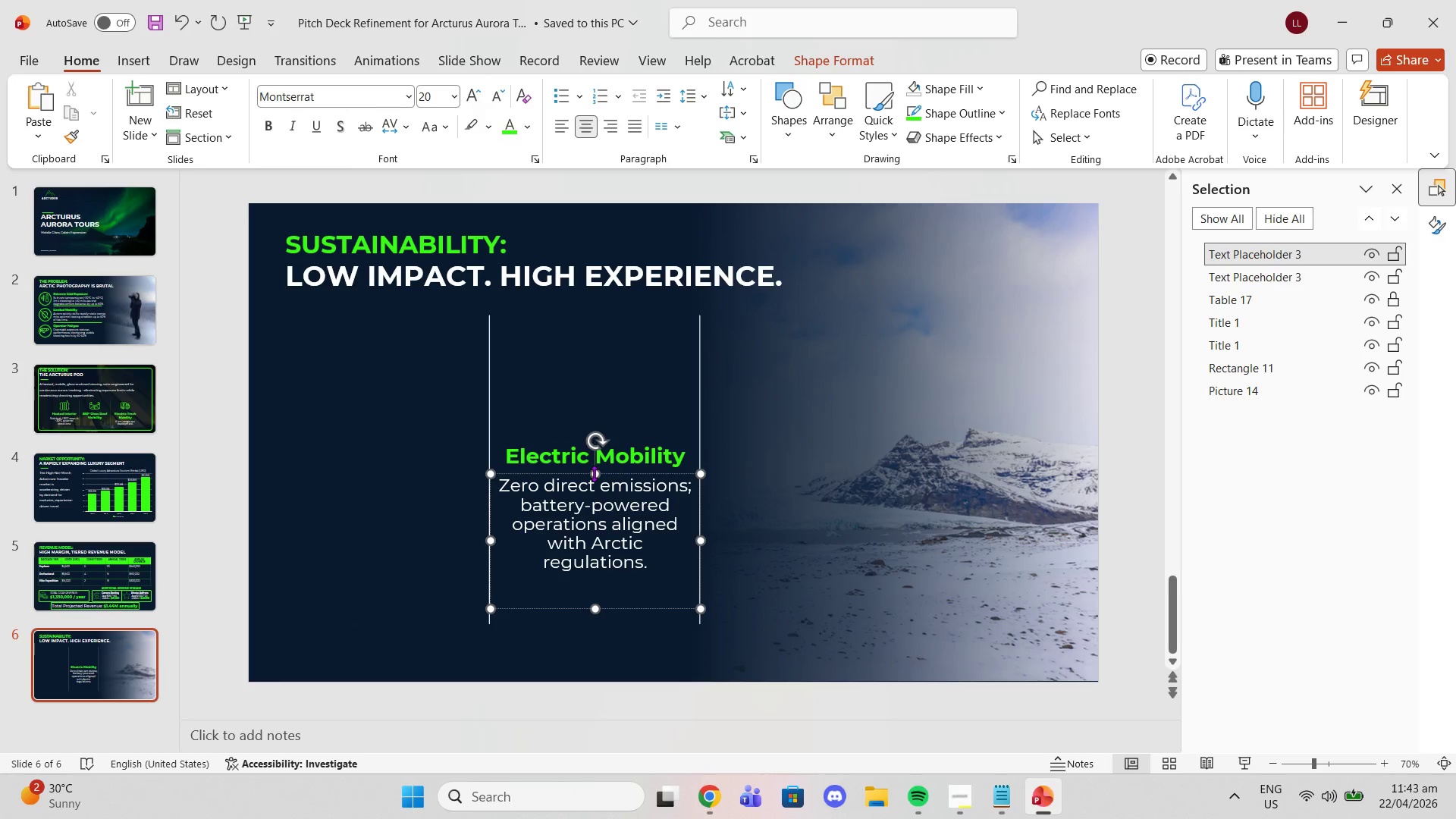 
left_click_drag(start_coordinate=[594, 474], to_coordinate=[594, 496])
 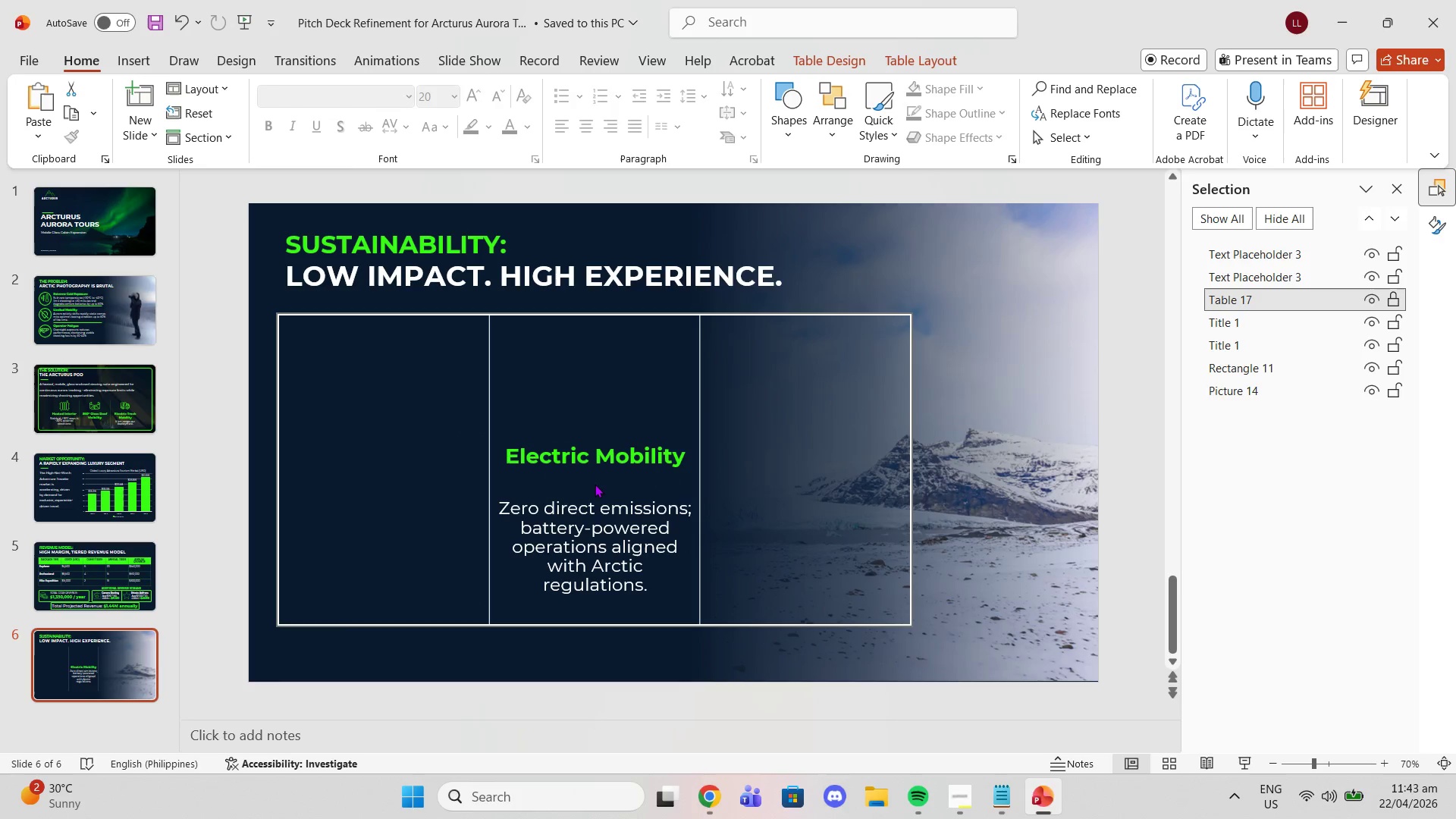 
left_click([595, 484])
 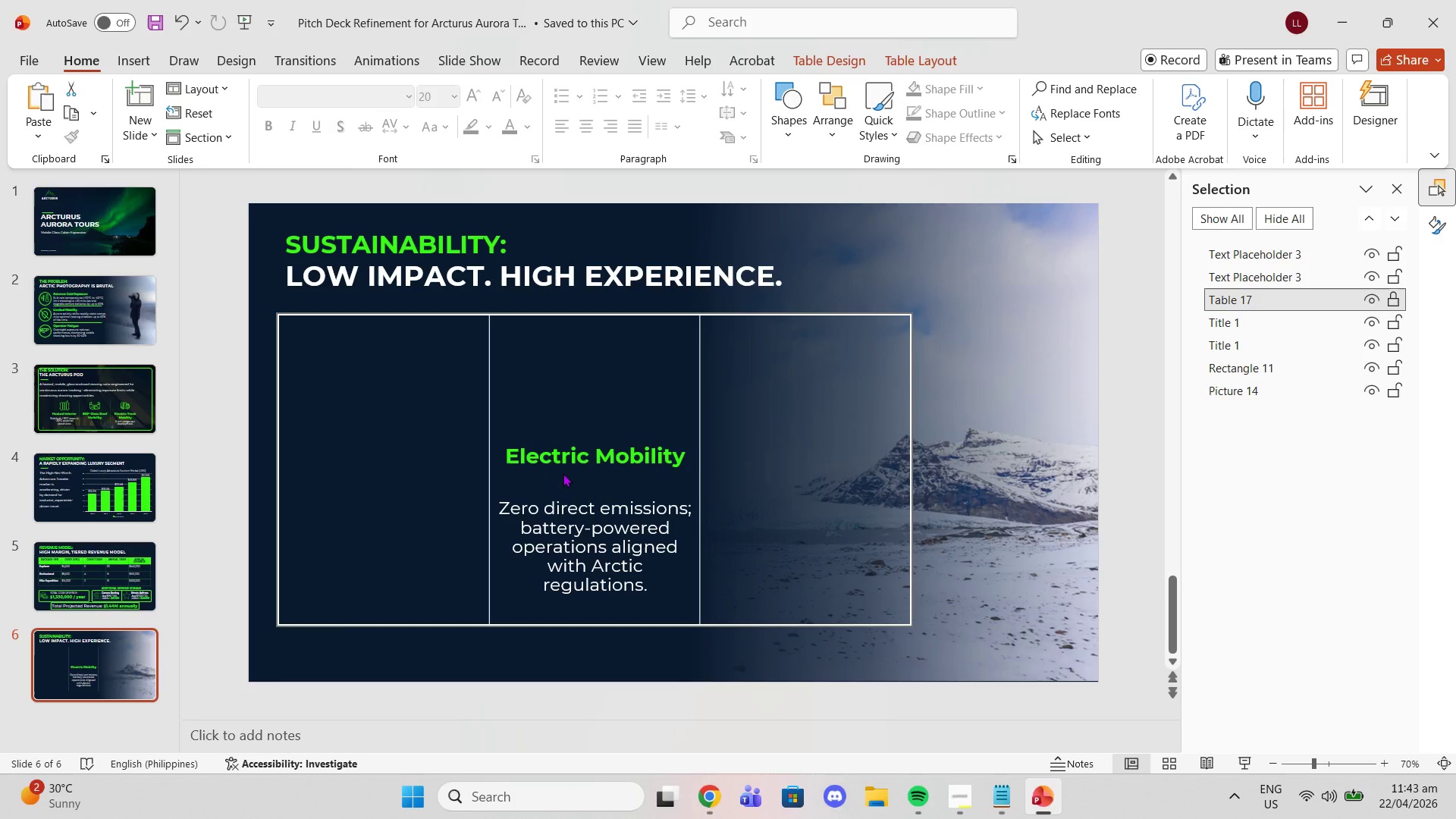 
double_click([563, 473])
 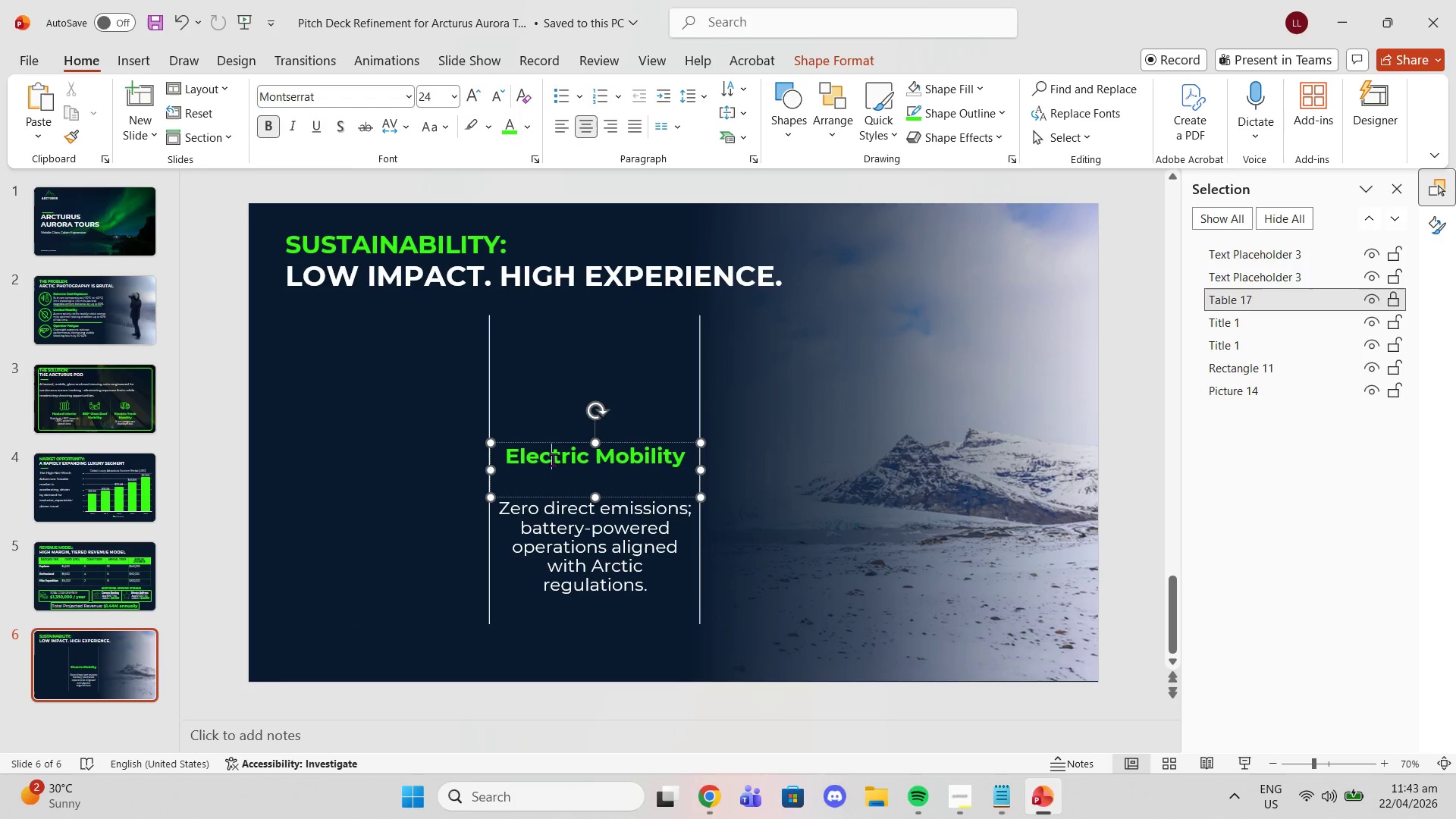 
triple_click([553, 460])
 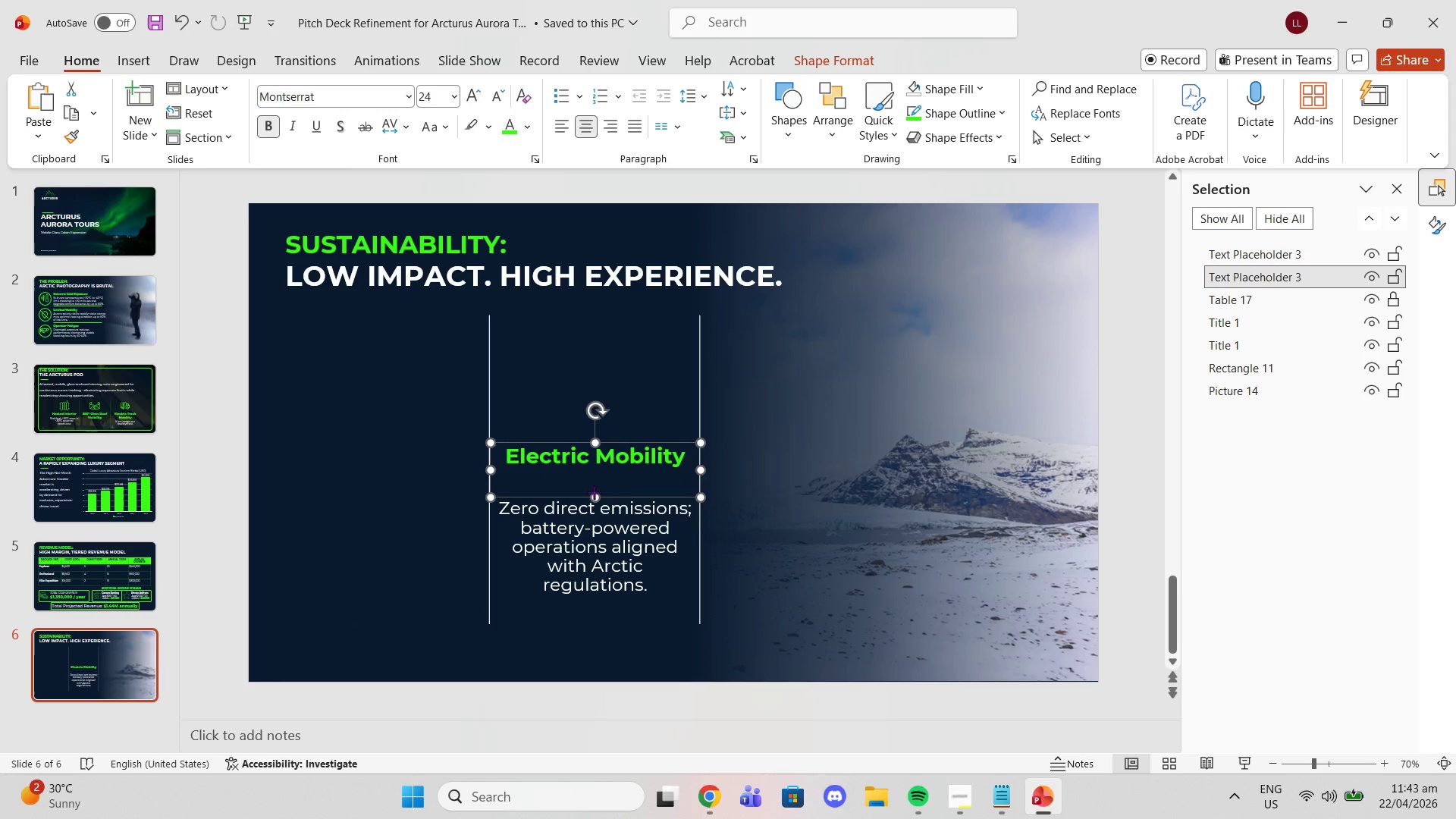 
left_click_drag(start_coordinate=[594, 492], to_coordinate=[594, 471])
 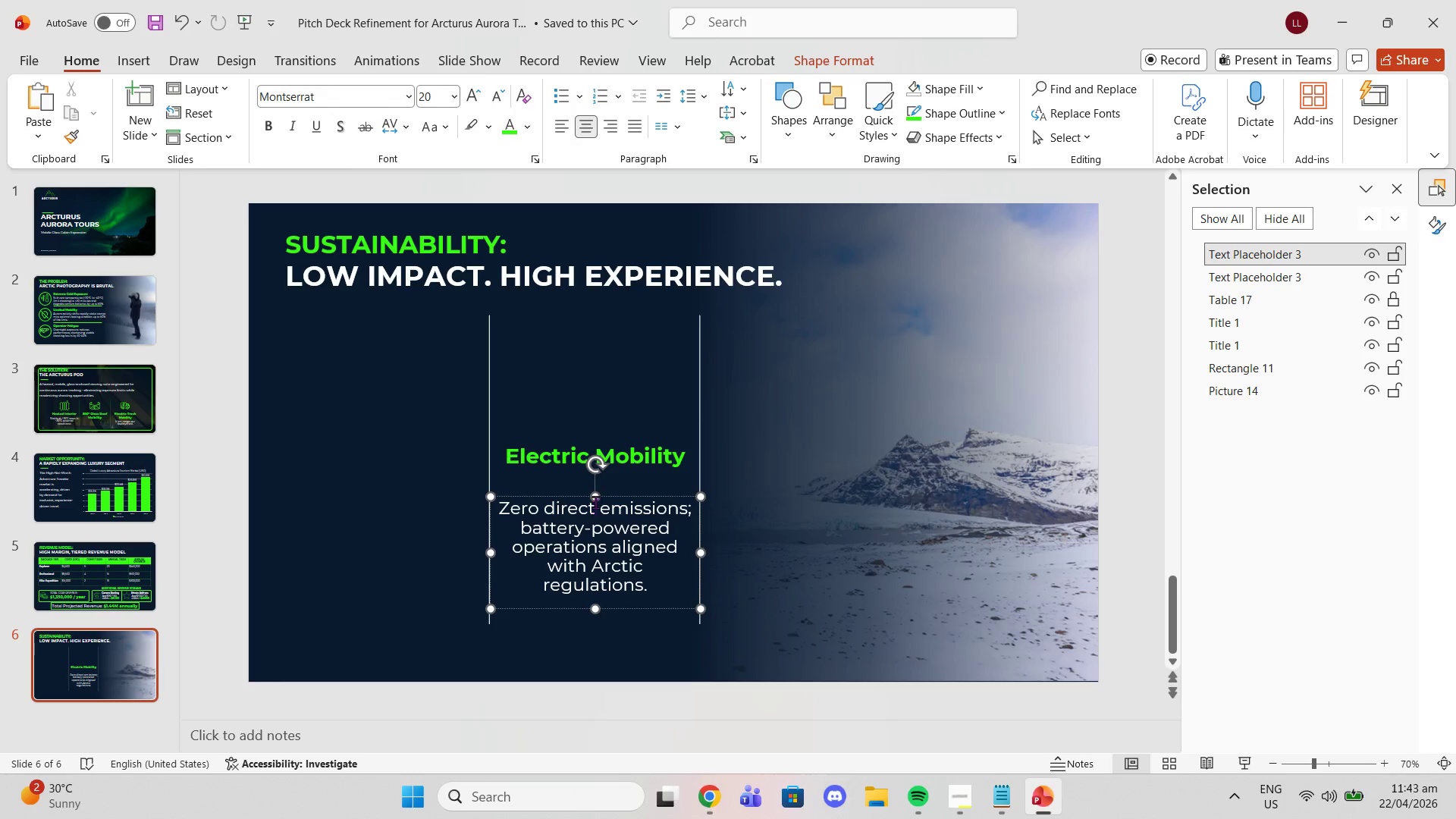 
left_click_drag(start_coordinate=[595, 497], to_coordinate=[597, 473])
 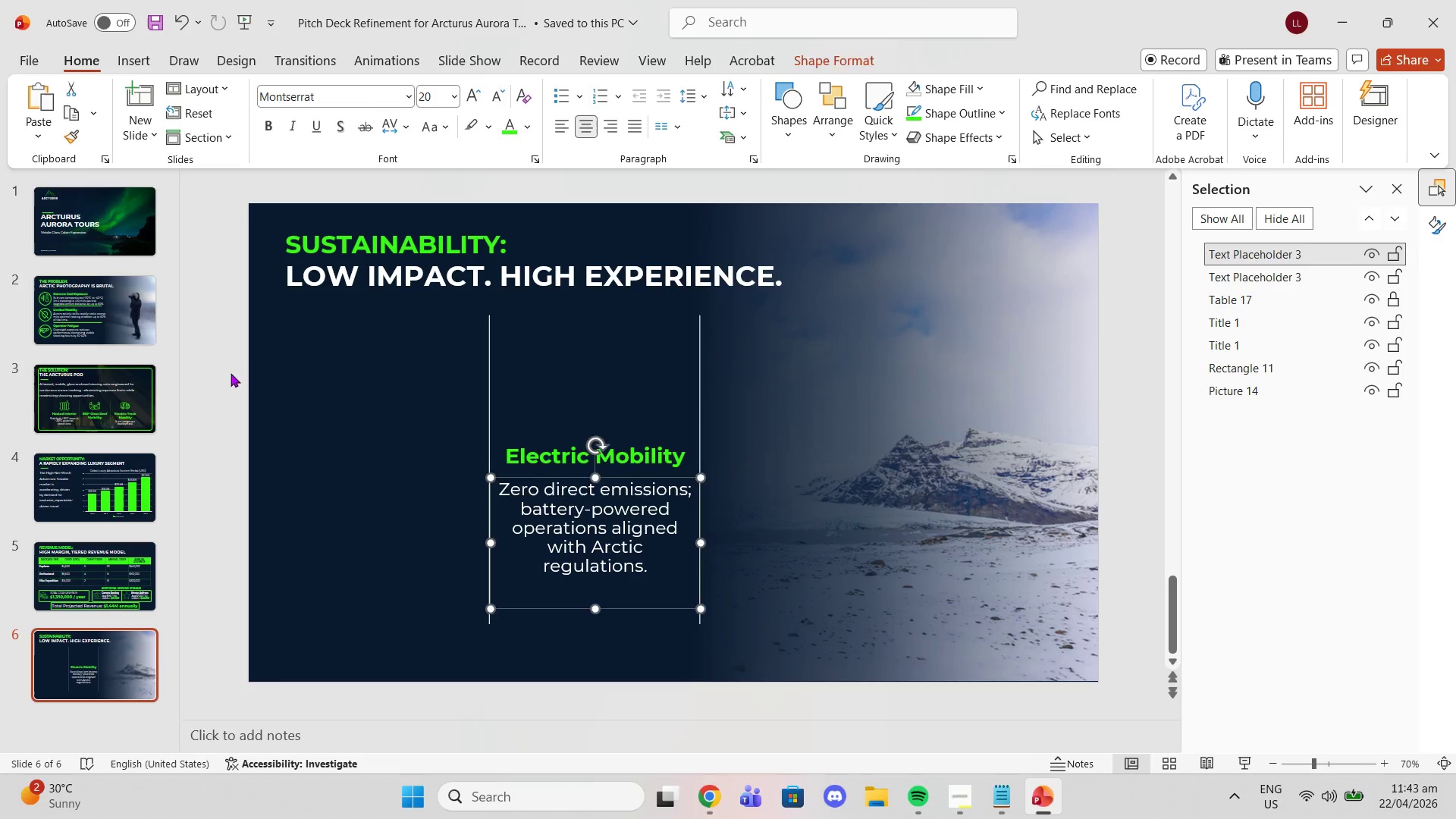 
left_click([231, 373])
 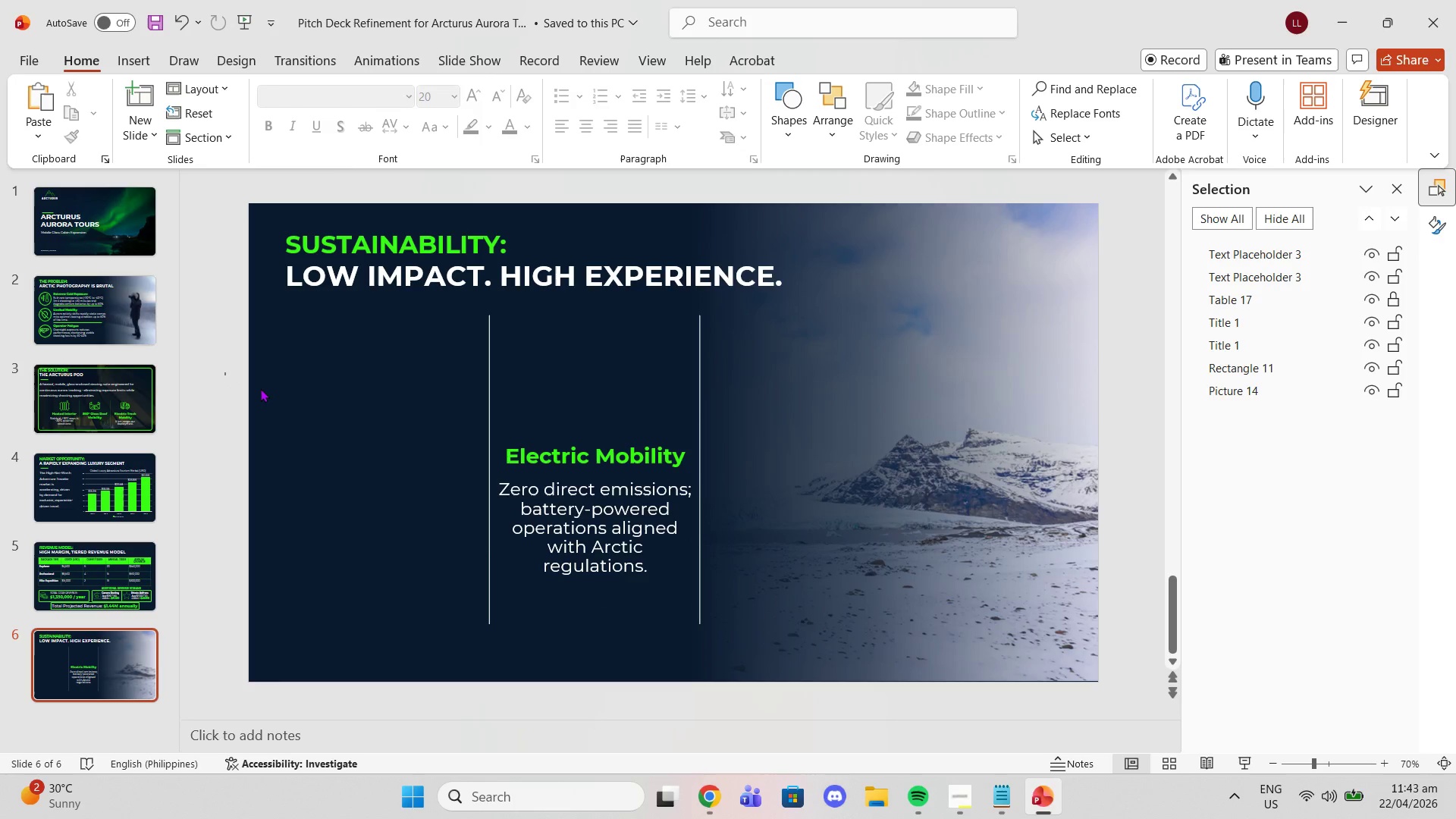 
left_click_drag(start_coordinate=[225, 373], to_coordinate=[805, 666])
 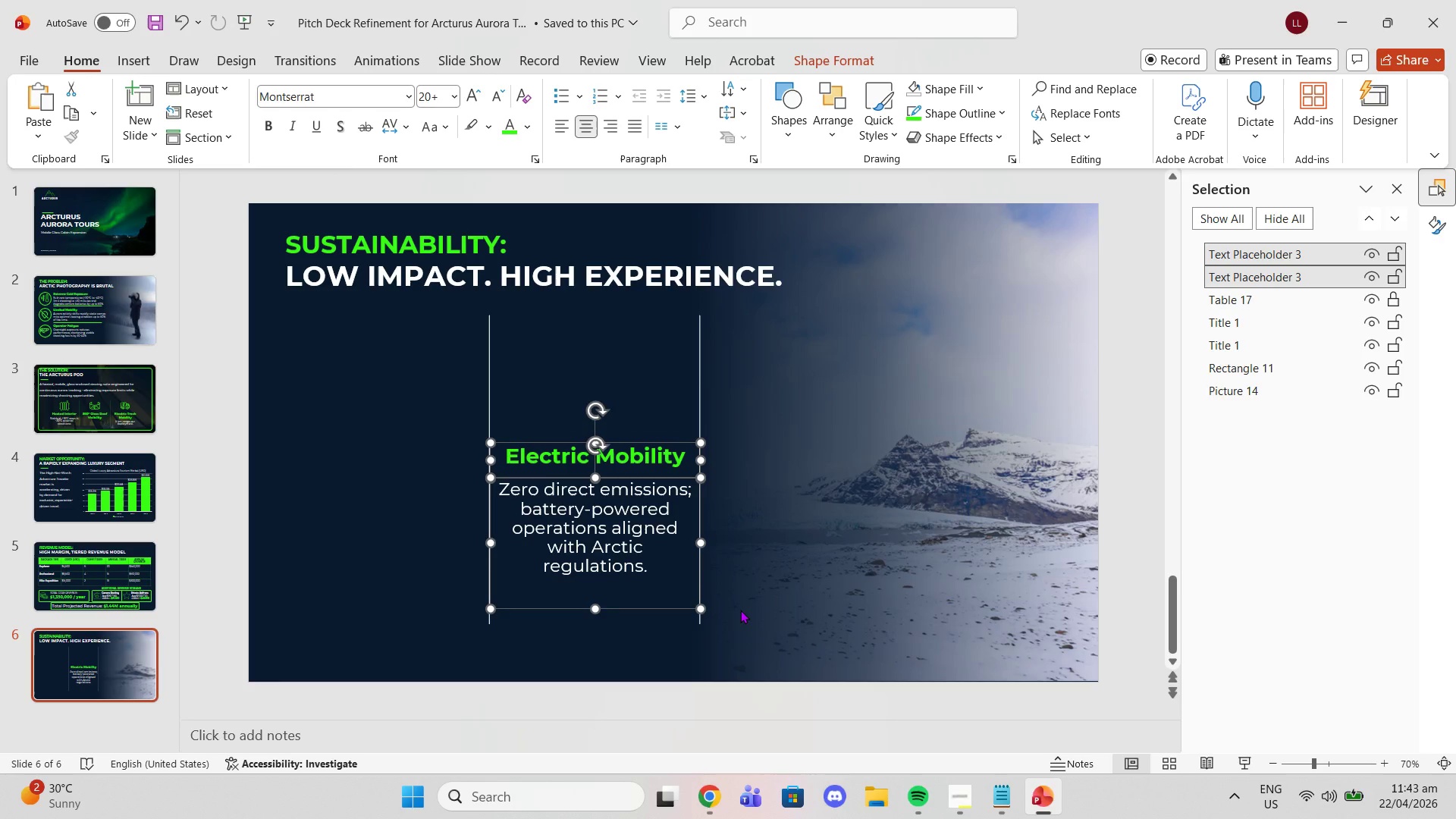 
key(Control+ControlLeft)
 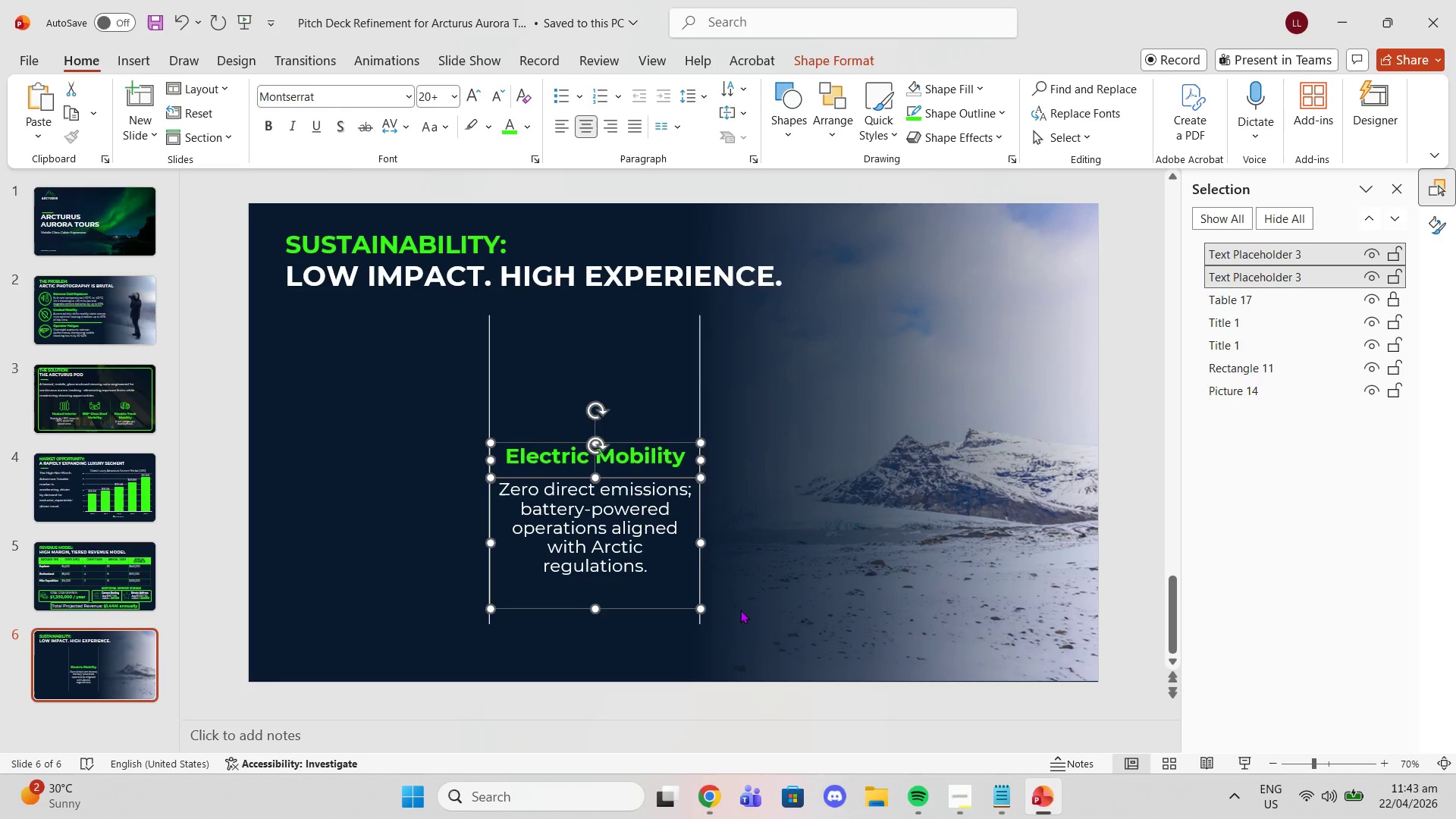 
key(Control+C)
 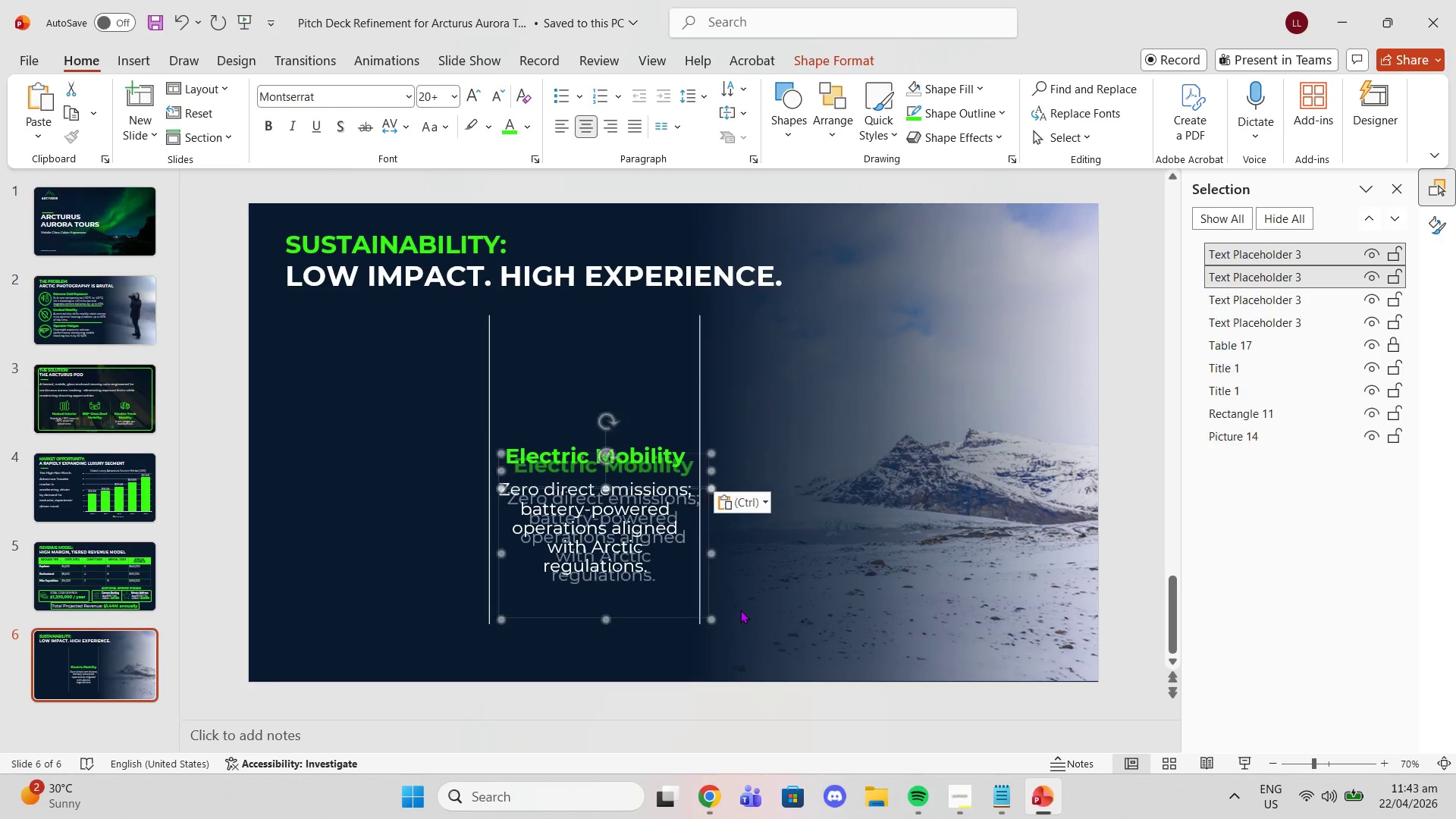 
key(Control+ControlLeft)
 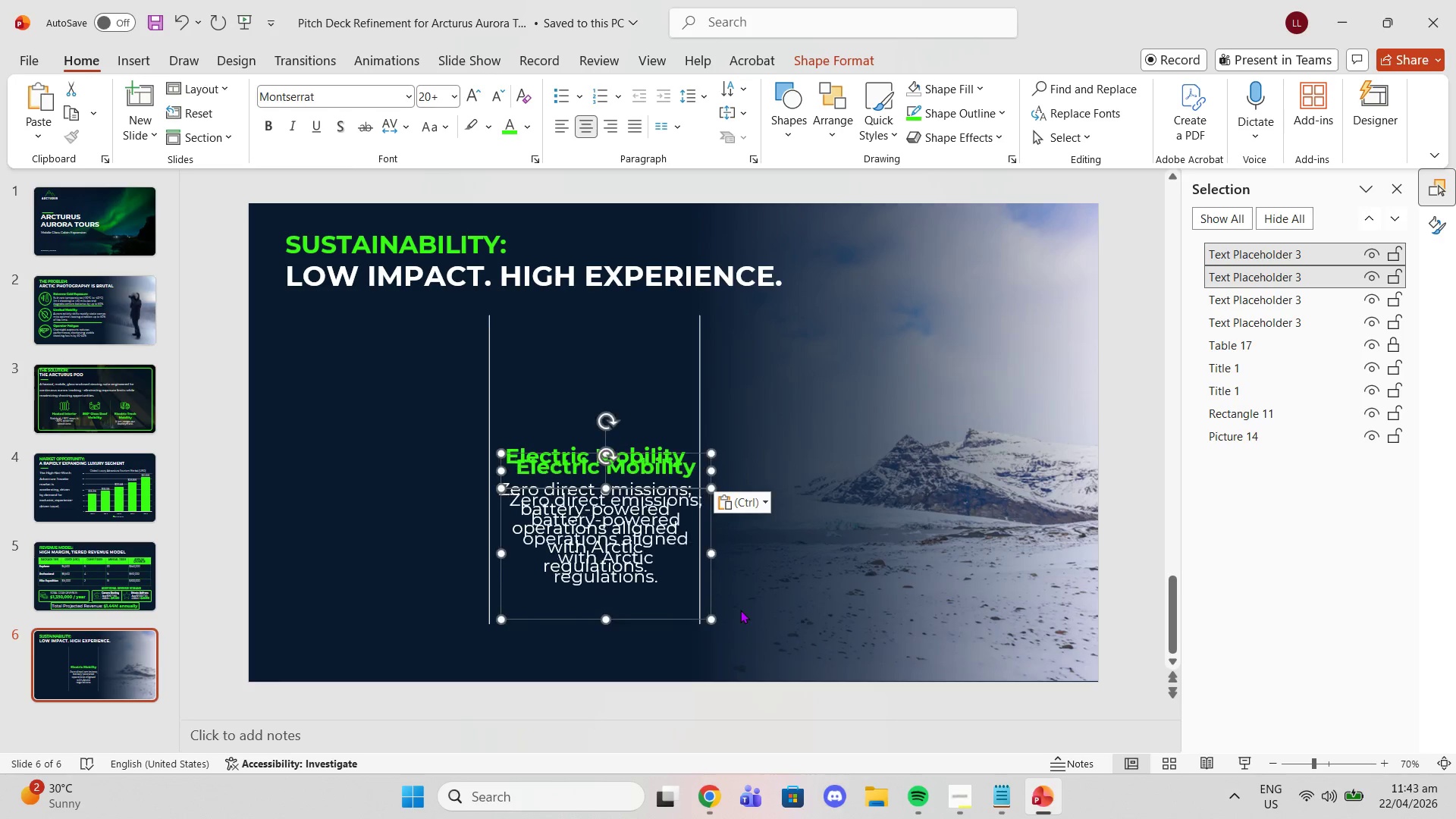 
key(Control+V)
 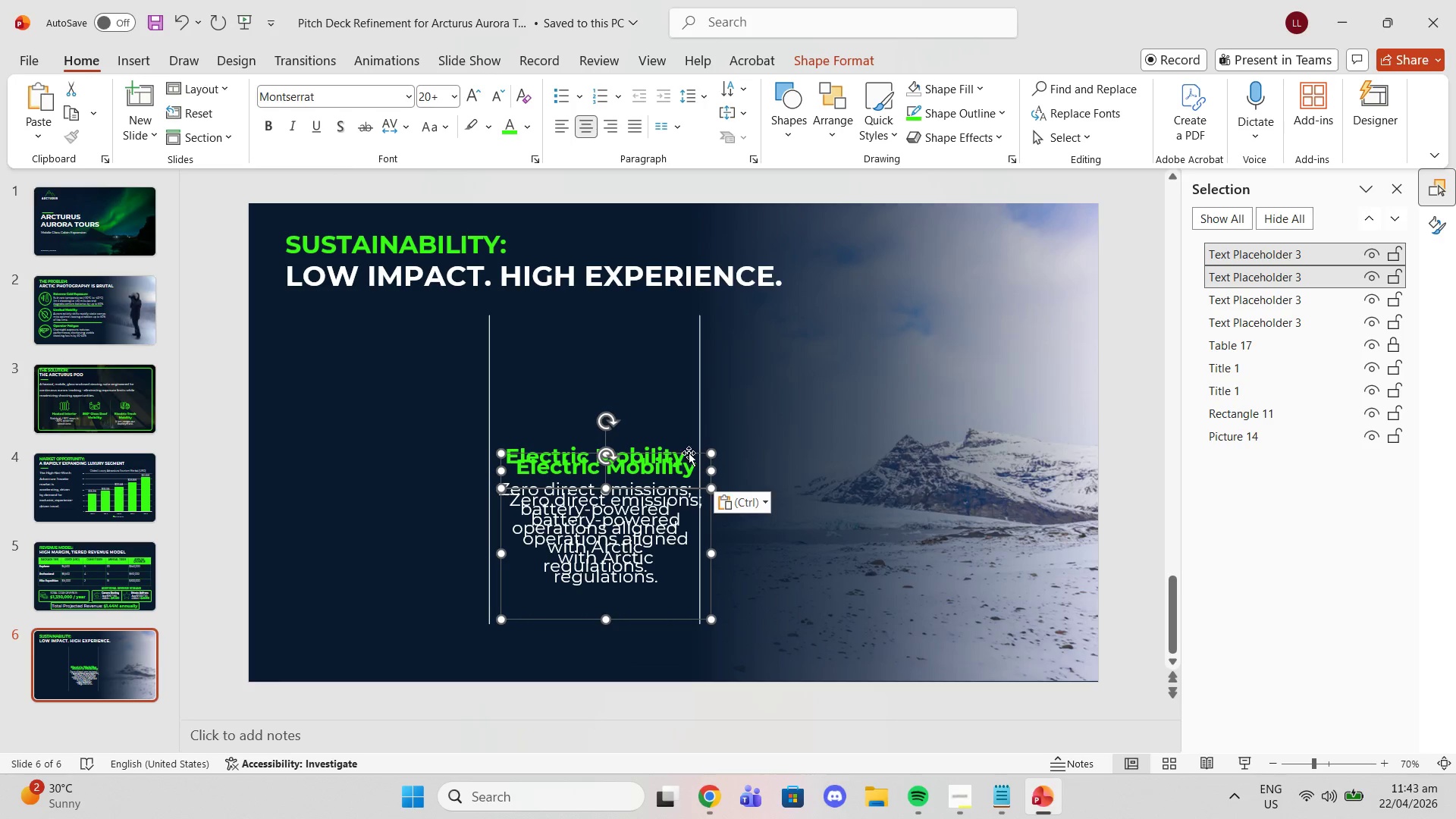 
left_click_drag(start_coordinate=[690, 453], to_coordinate=[469, 444])
 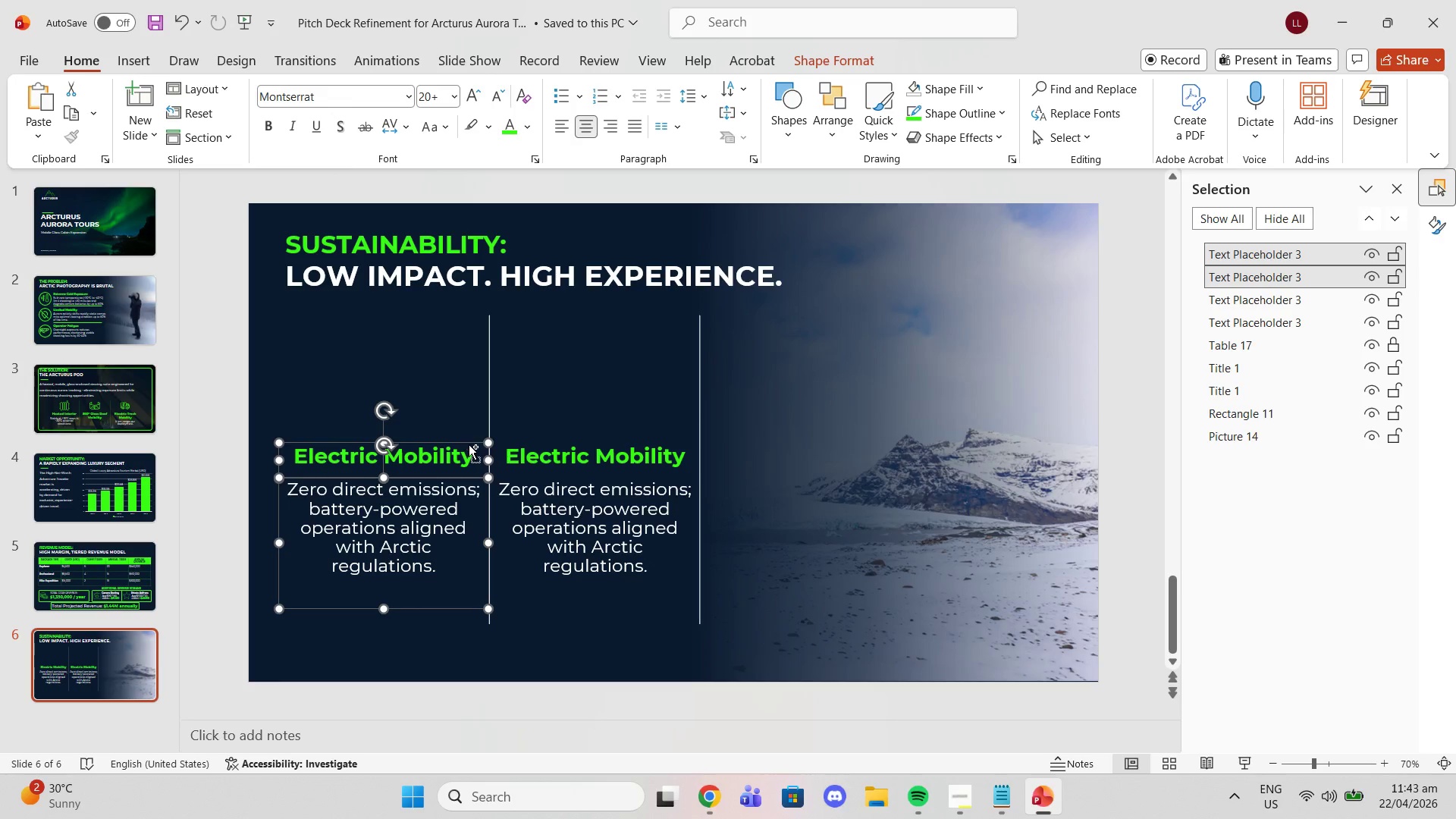 
key(Control+V)
 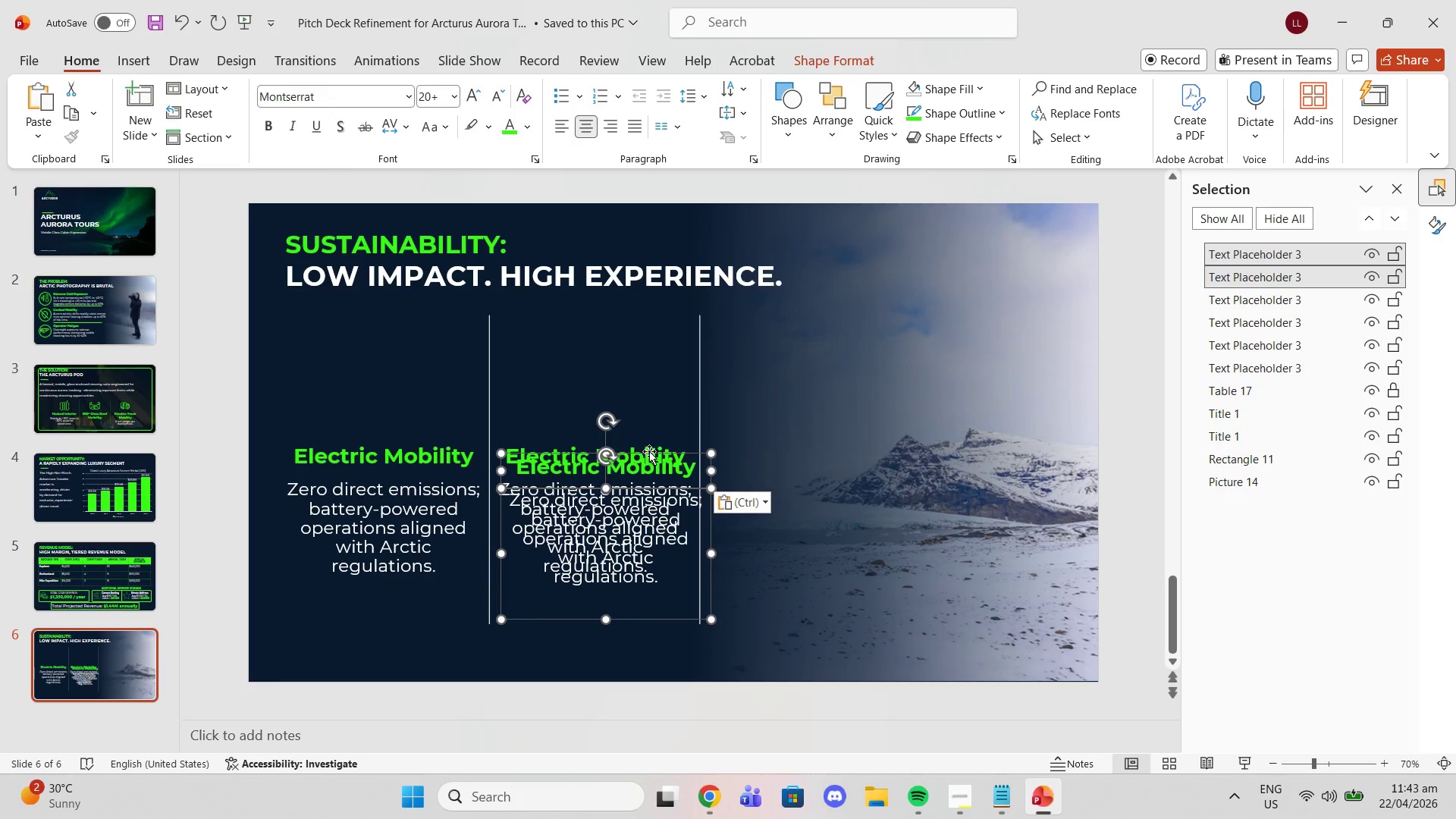 
left_click_drag(start_coordinate=[649, 451], to_coordinate=[849, 444])
 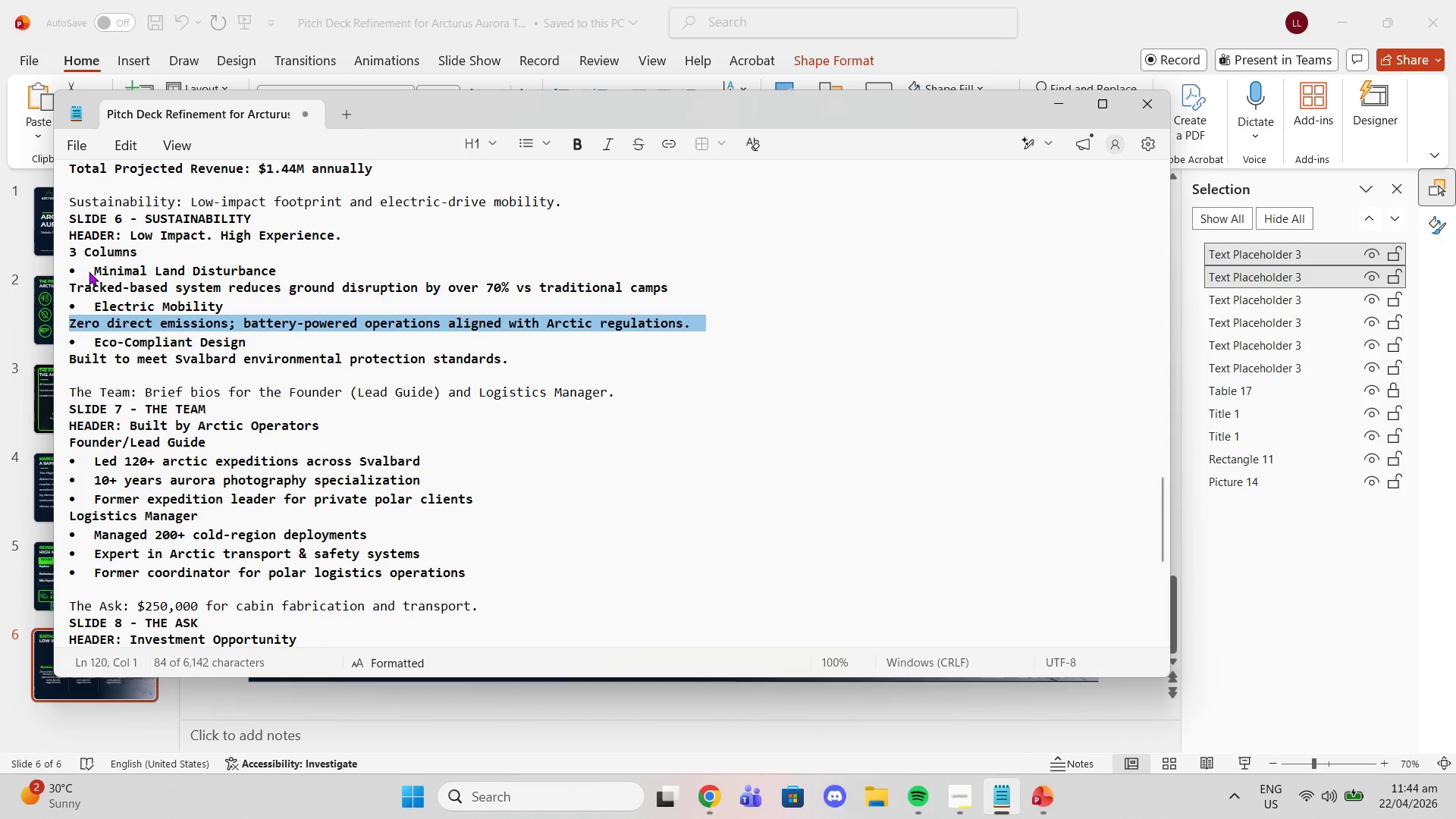 
wait(5.19)
 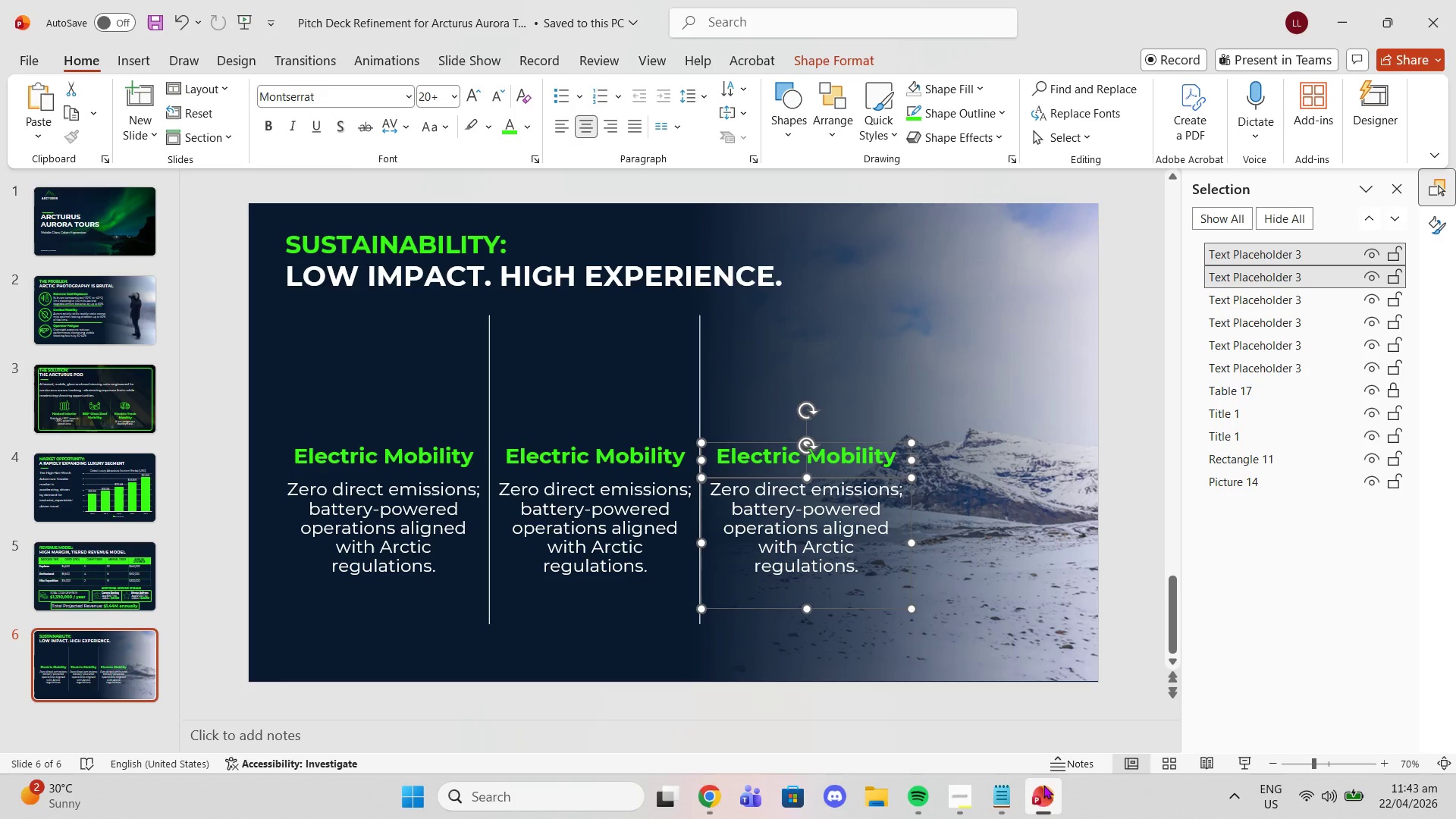 
left_click_drag(start_coordinate=[96, 271], to_coordinate=[279, 267])
 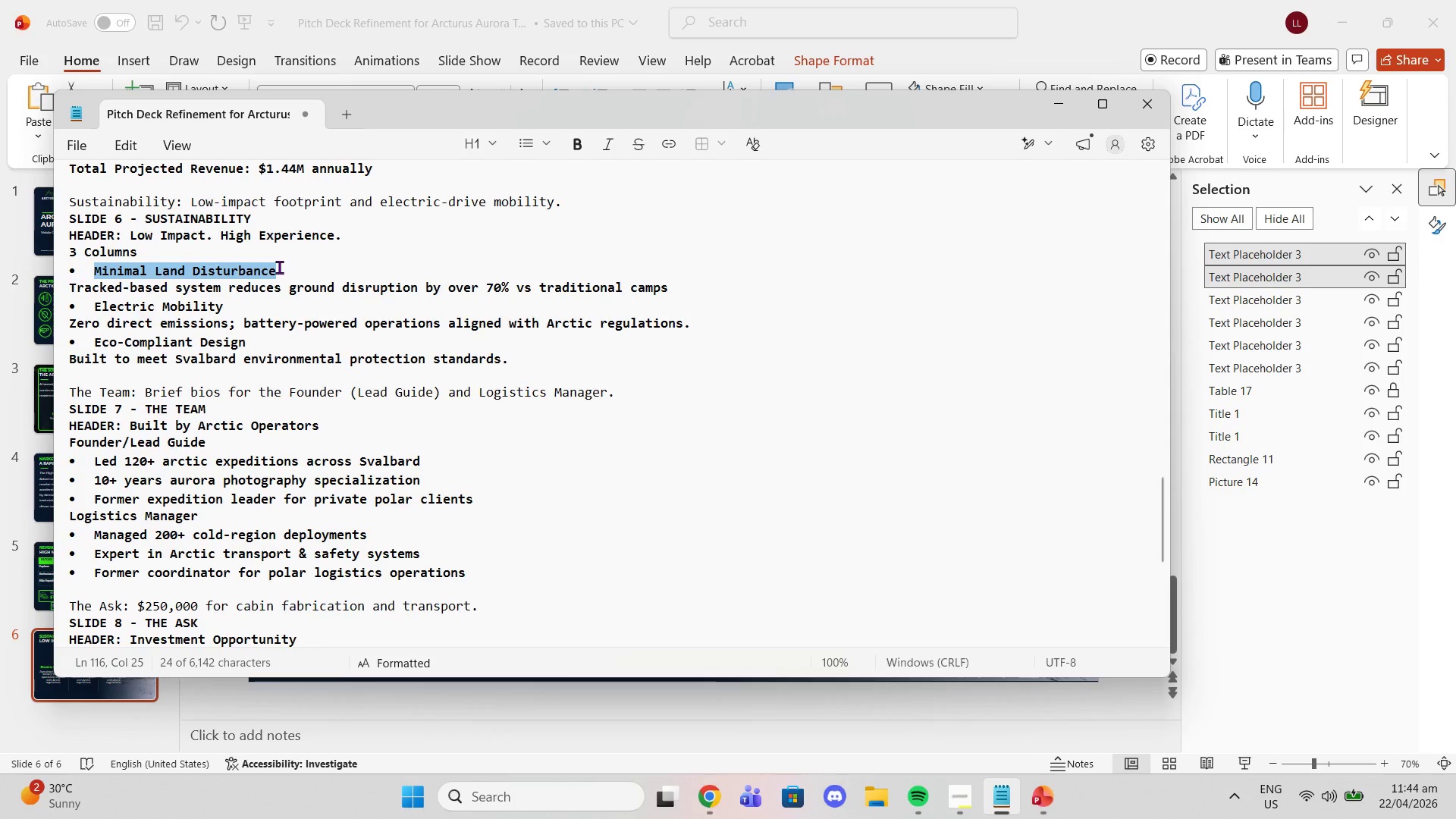 
key(Control+C)
 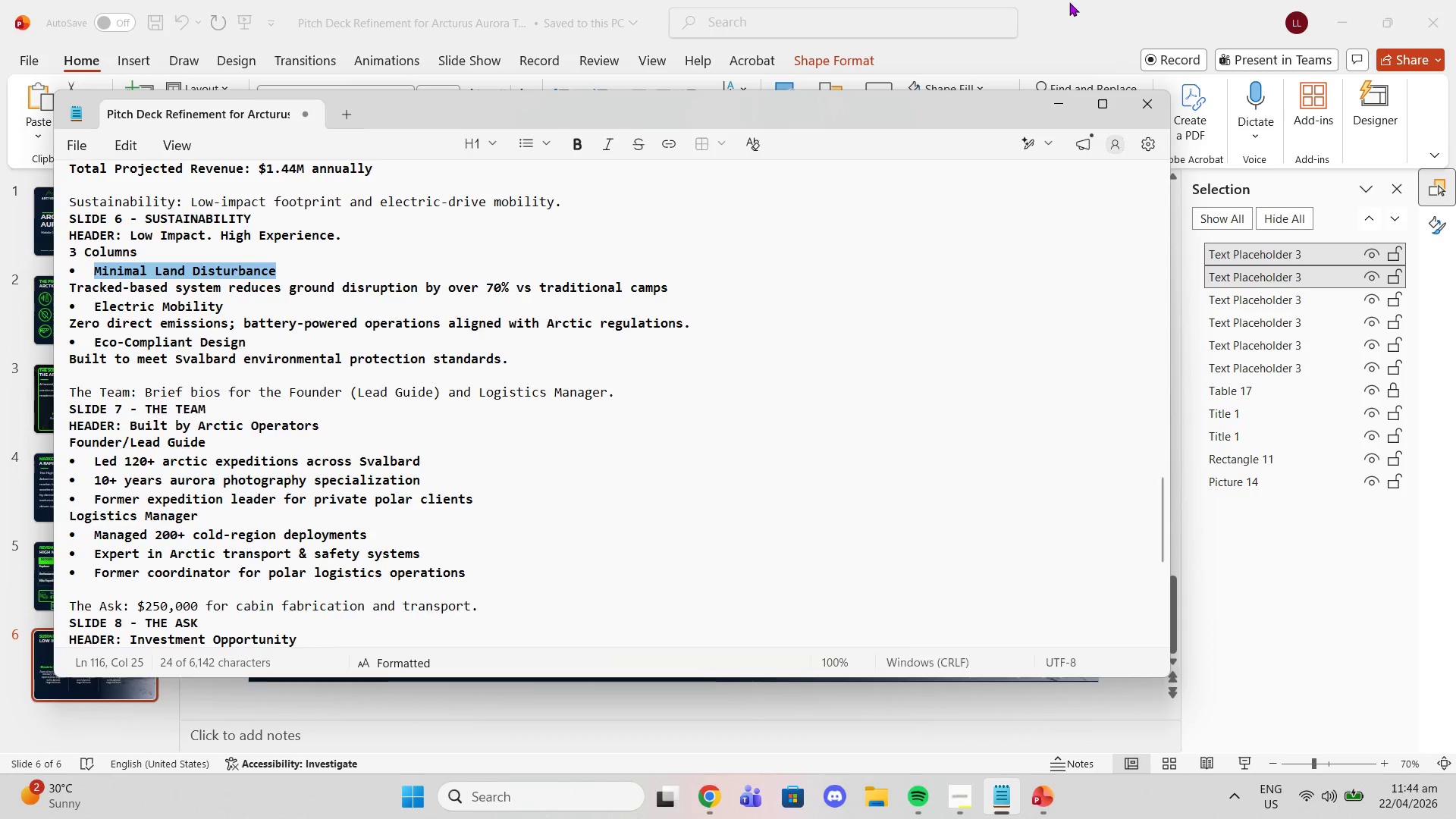 
left_click([1069, 2])
 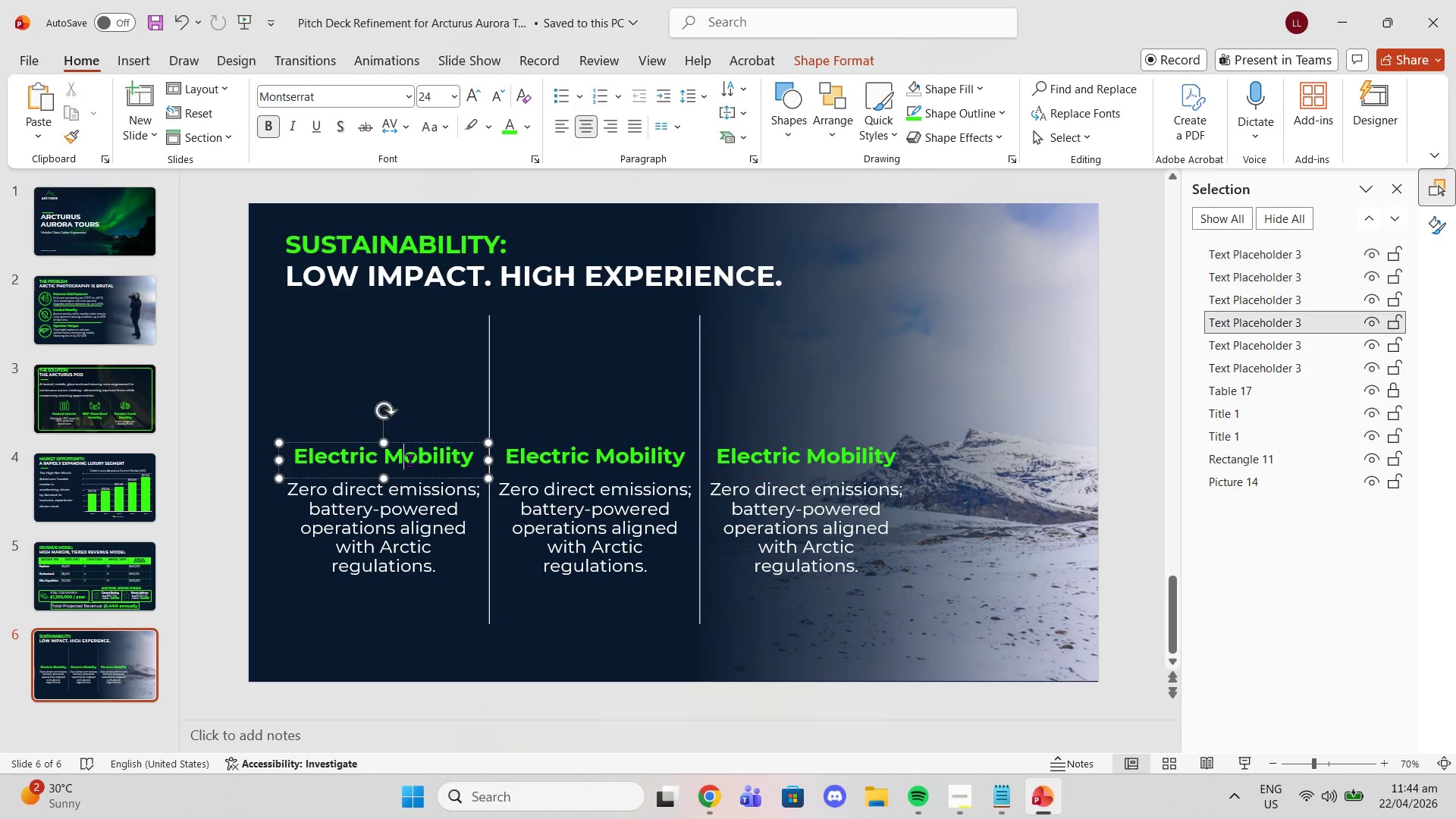 
double_click([410, 460])
 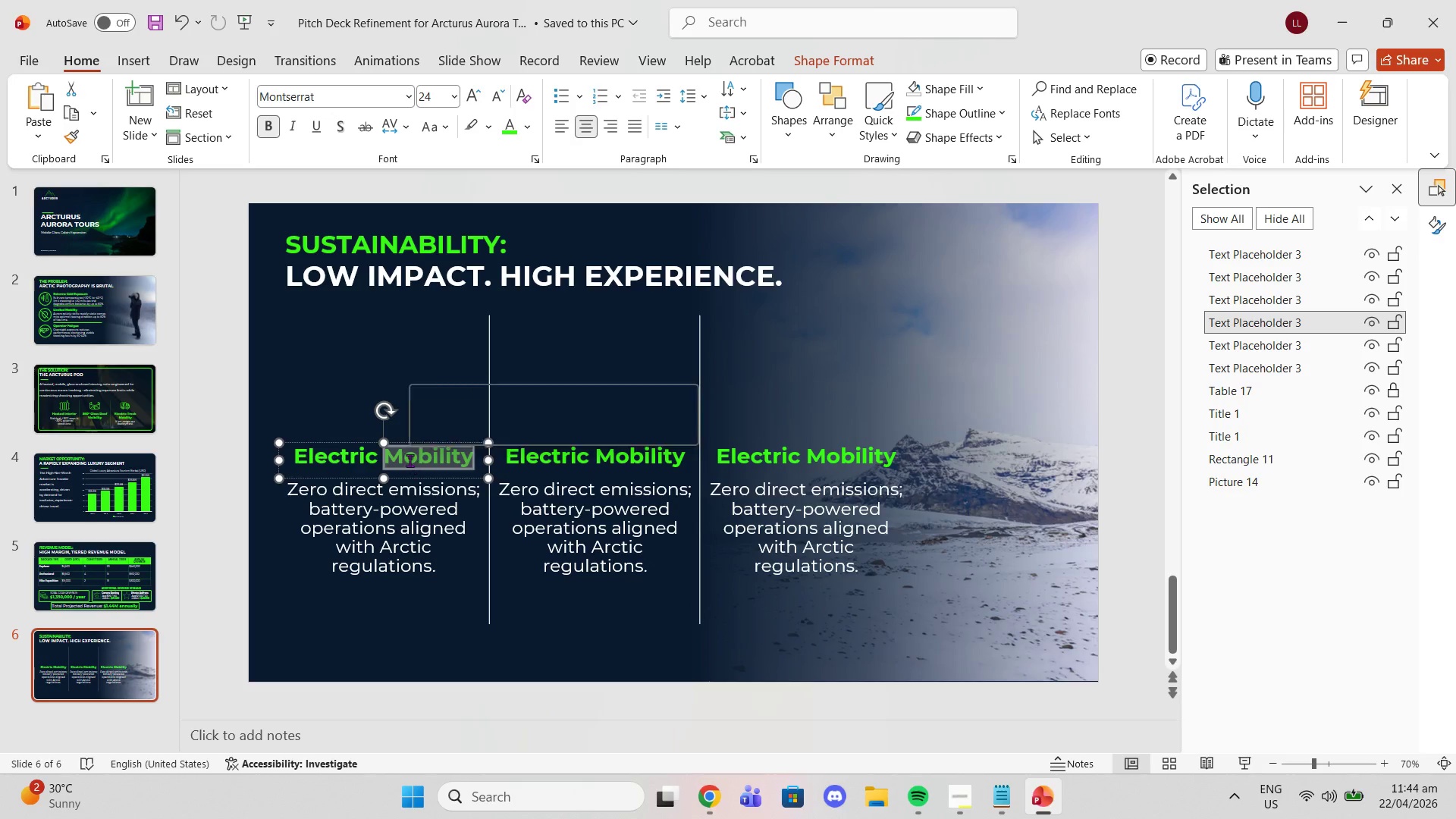 
triple_click([410, 460])
 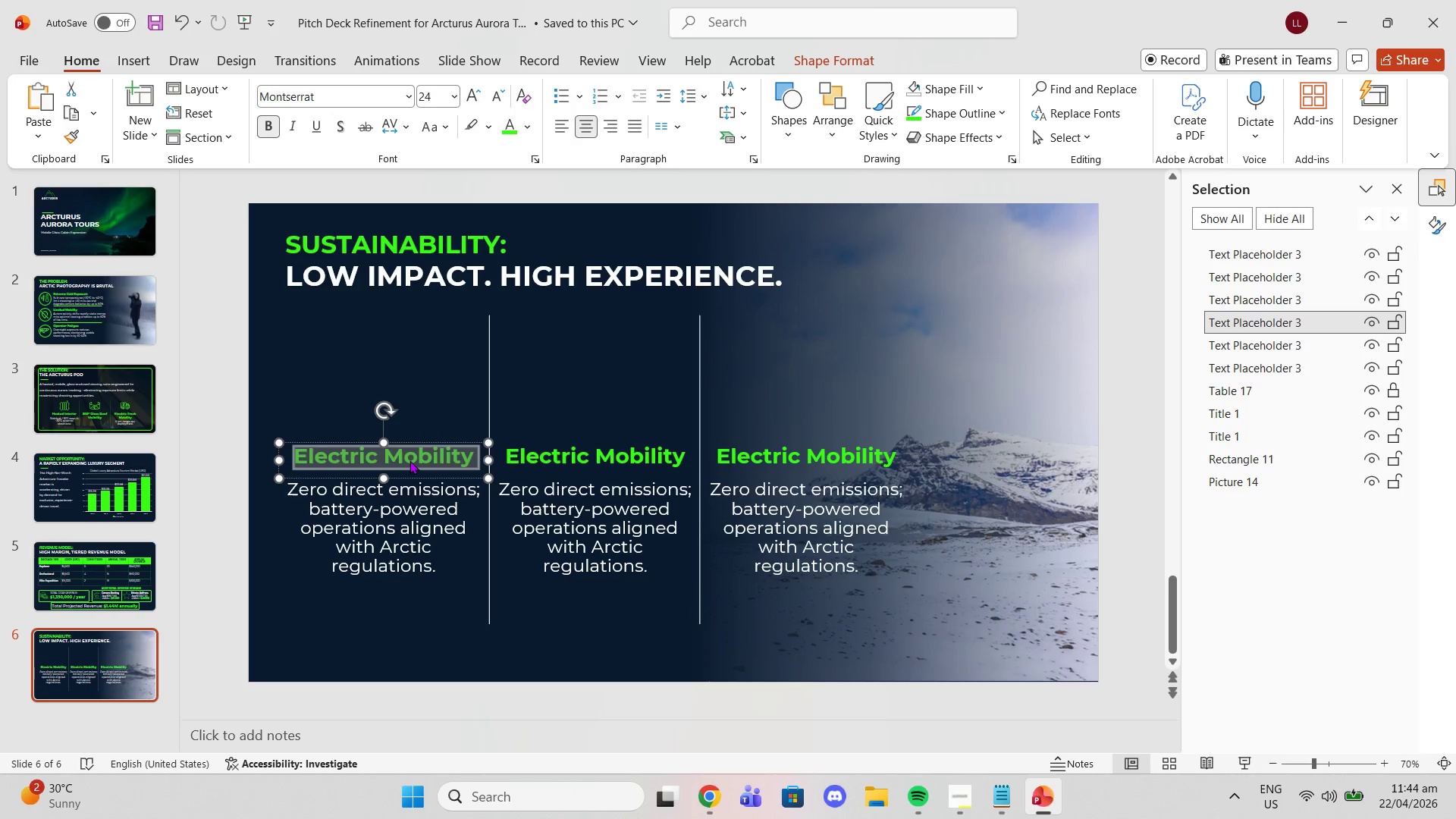 
key(Control+V)
 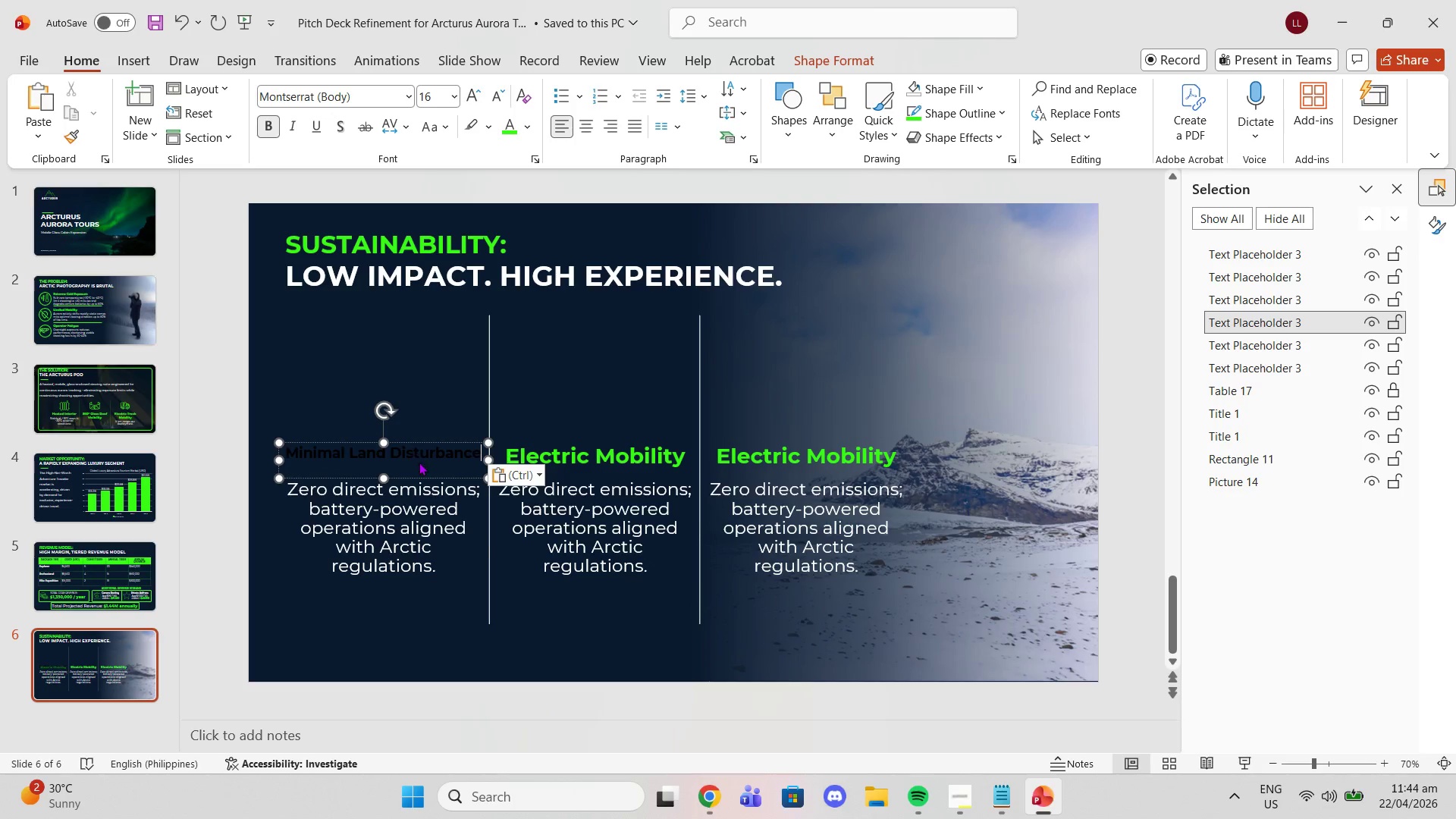 
key(Control+ControlLeft)
 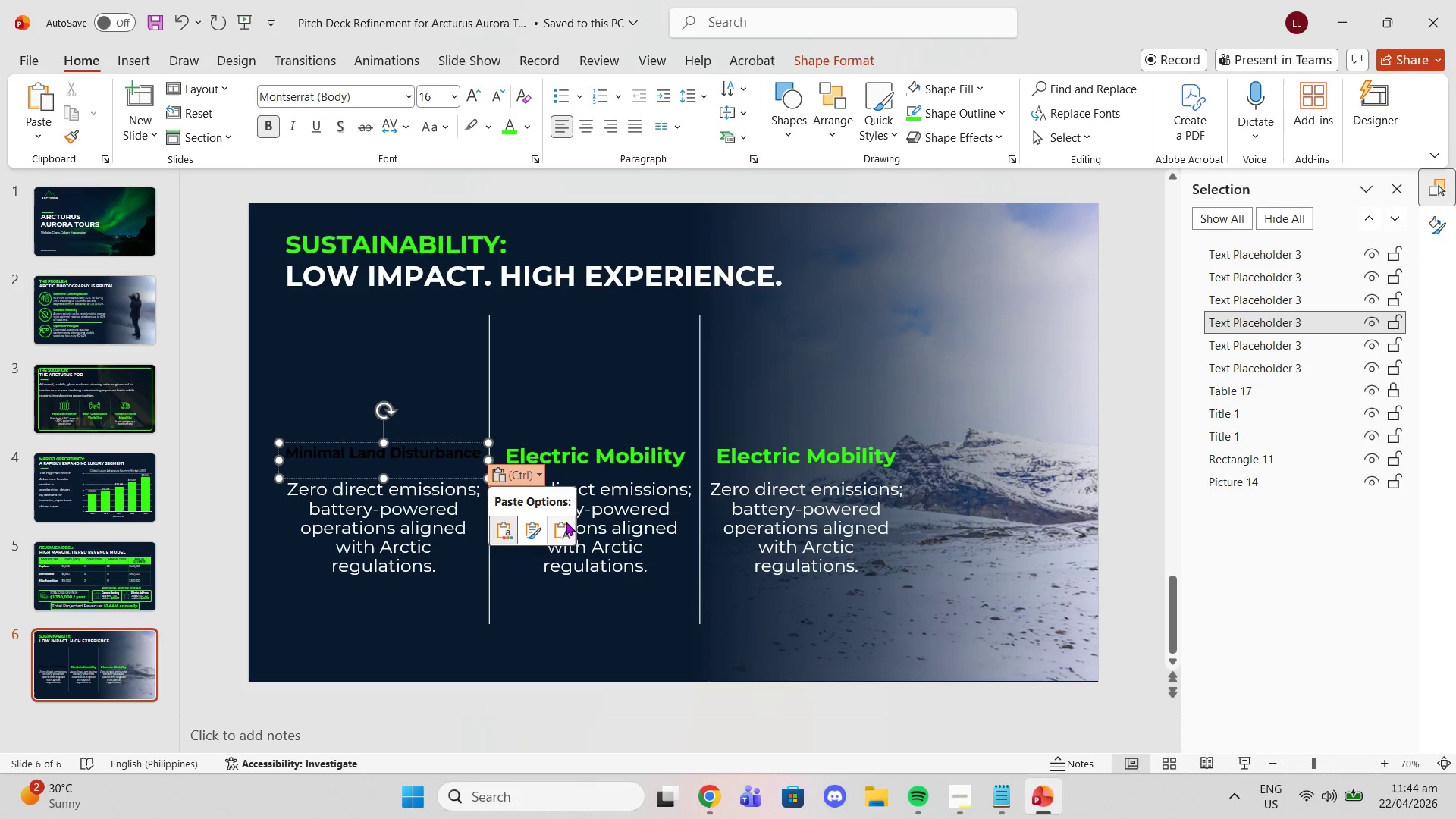 
left_click([566, 524])
 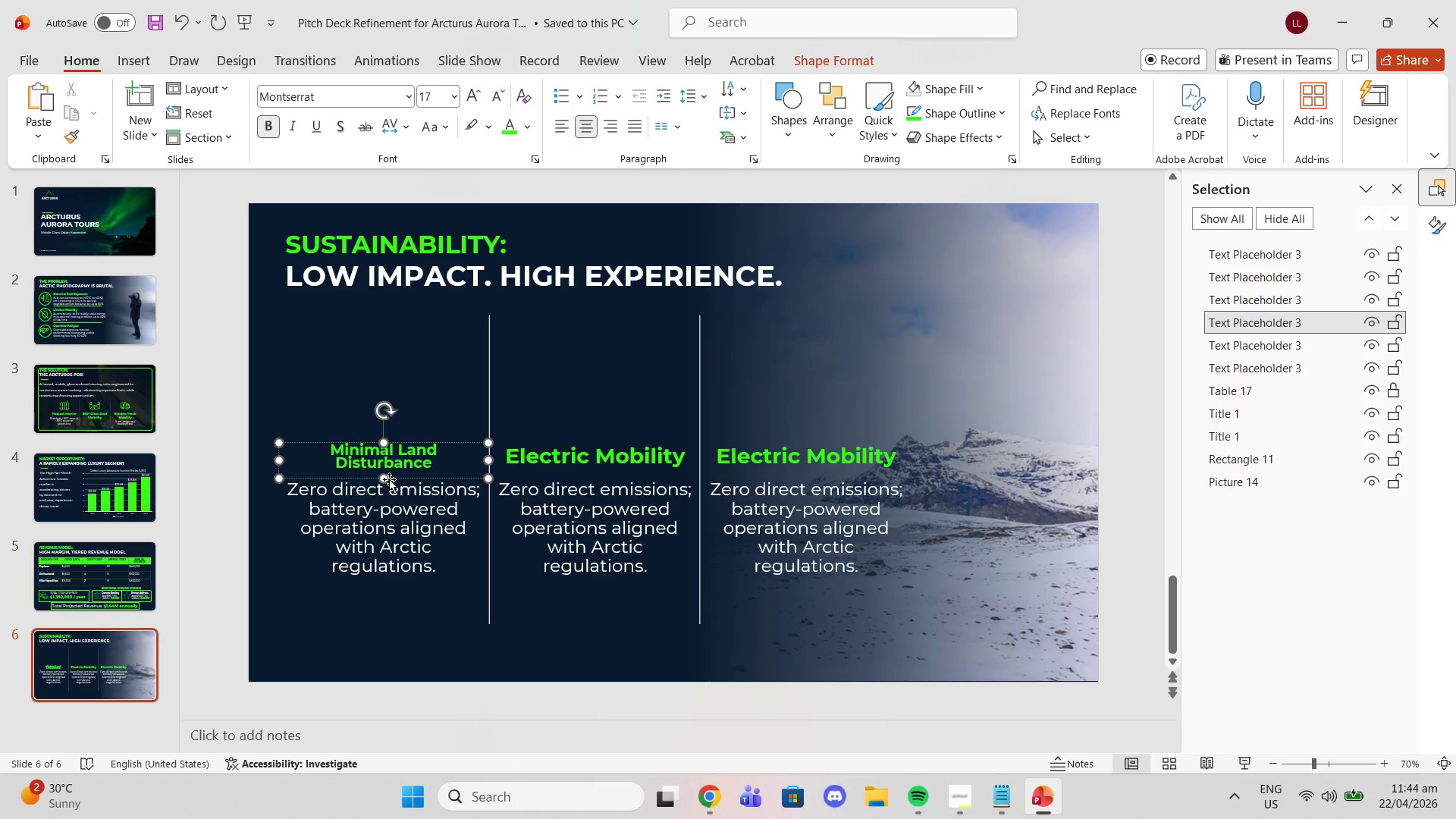 
left_click([381, 494])
 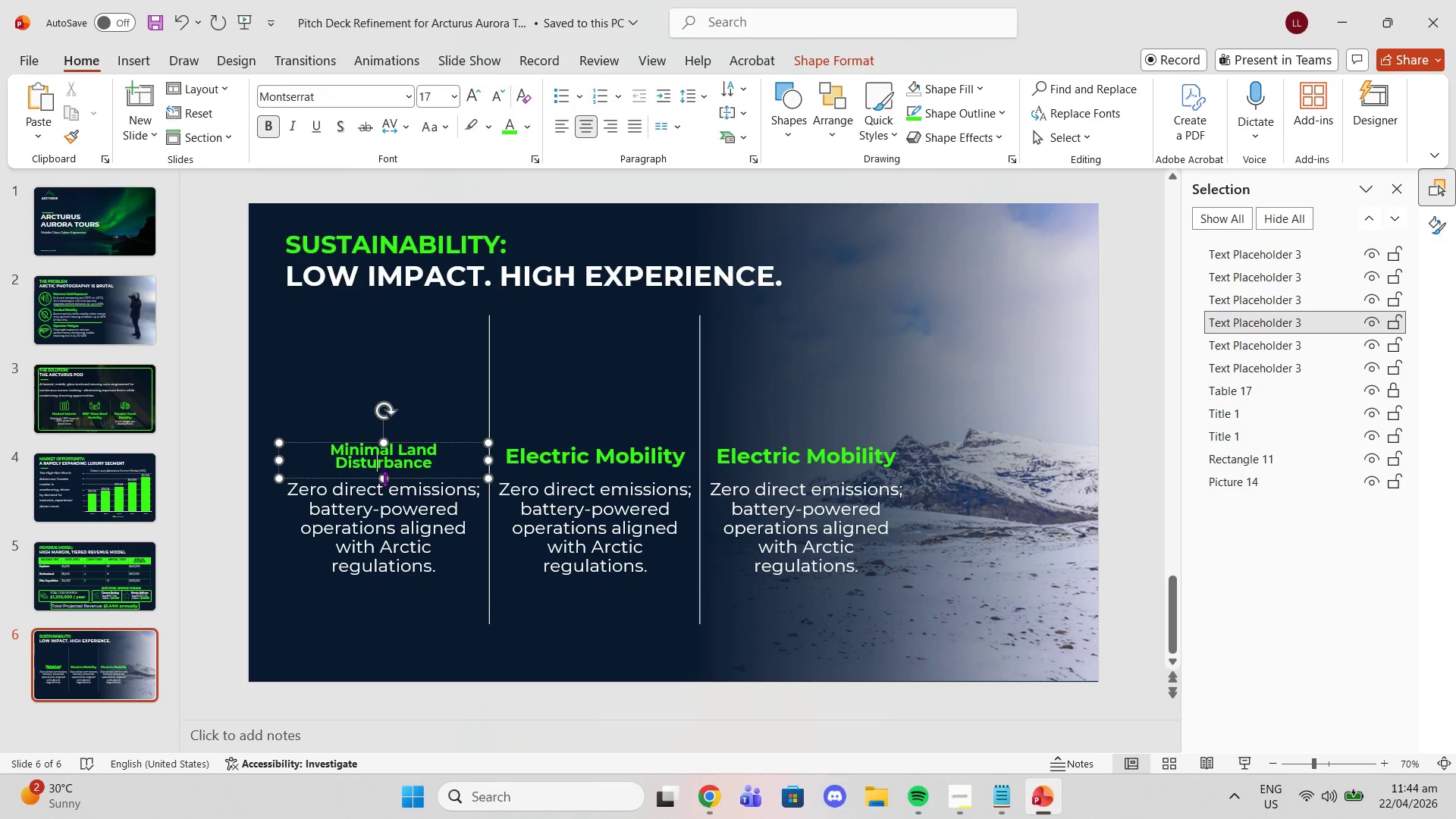 
left_click_drag(start_coordinate=[384, 479], to_coordinate=[386, 494])
 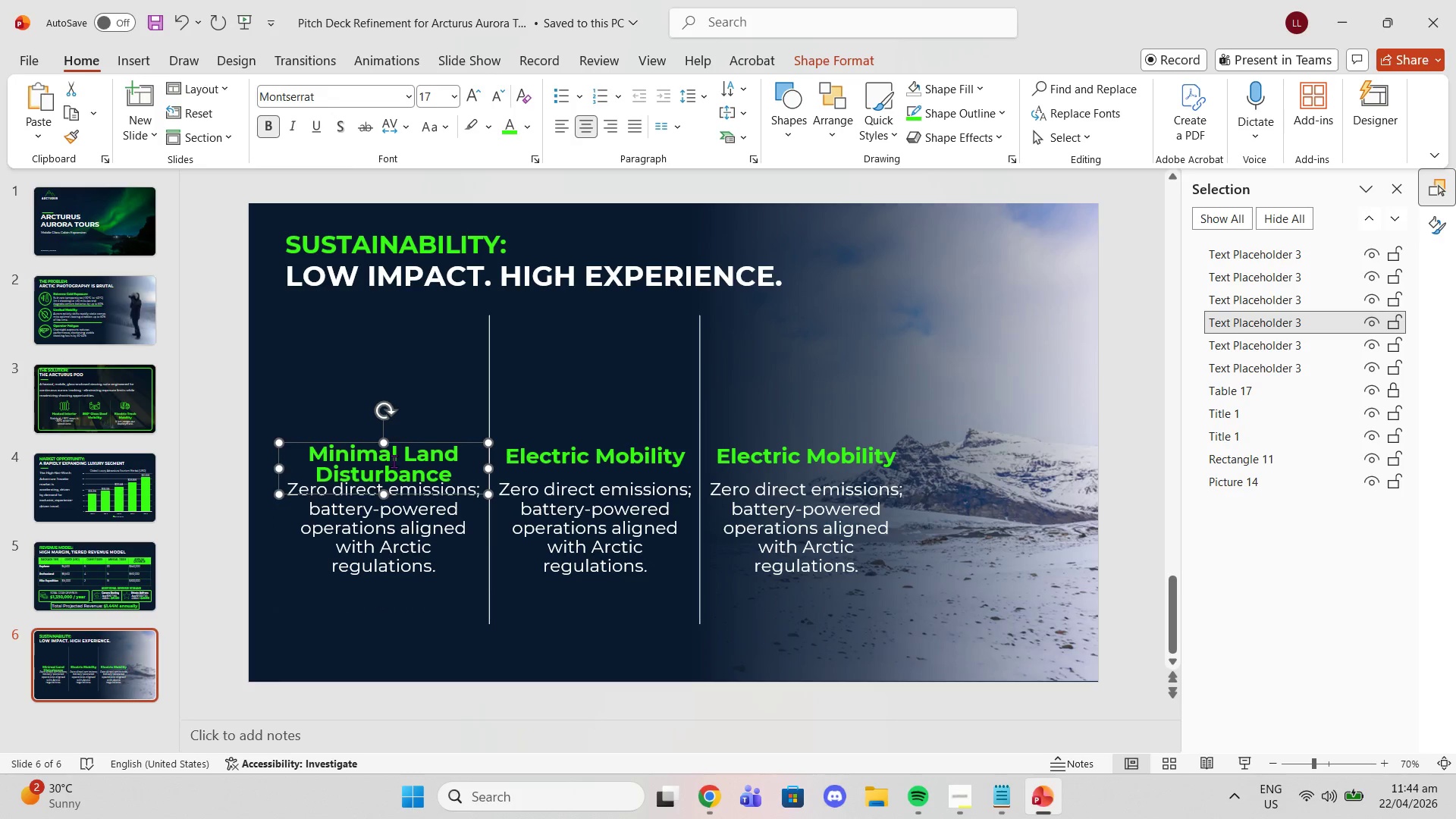 
left_click([394, 461])
 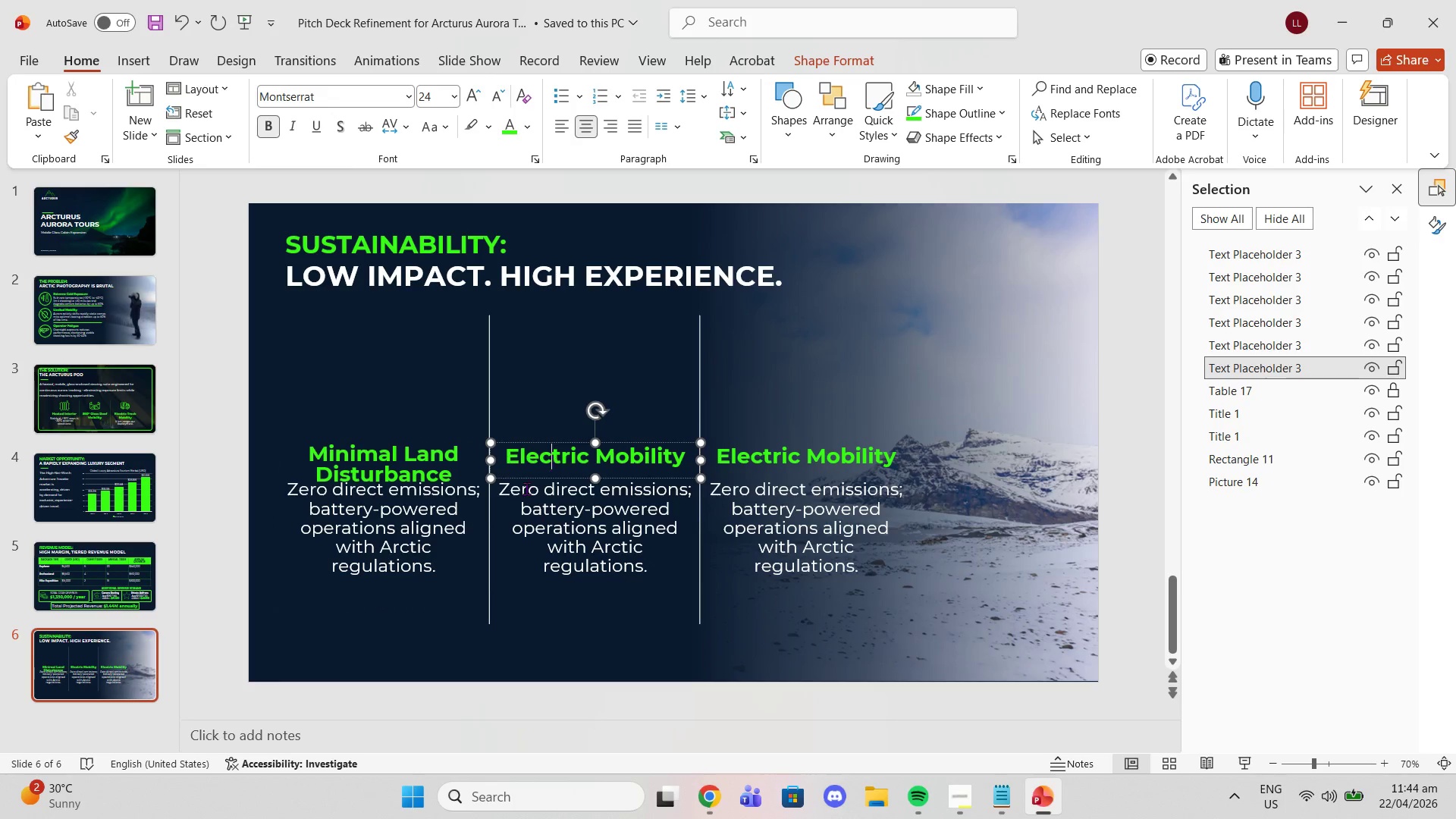 
left_click([479, 519])
 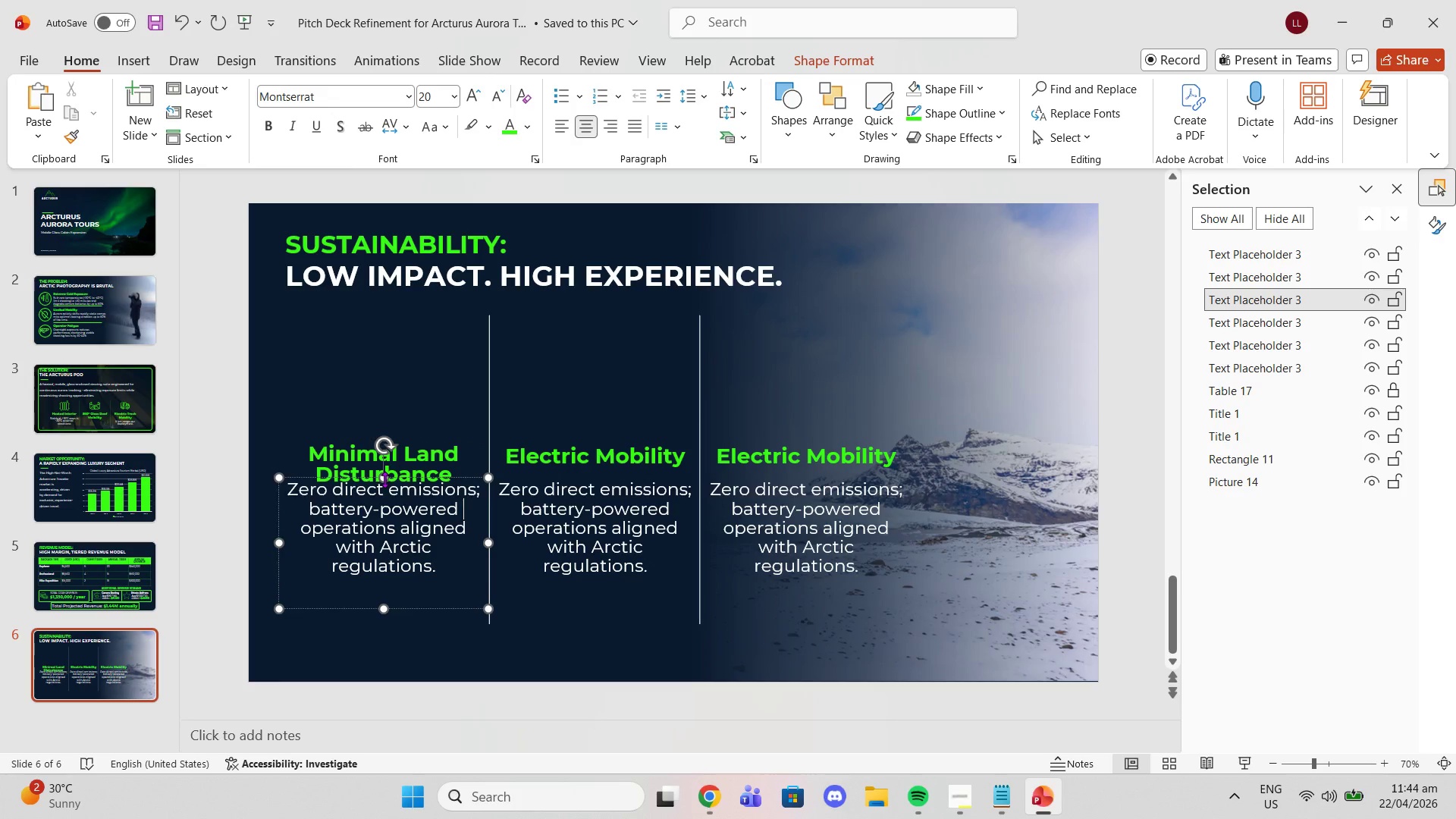 
left_click_drag(start_coordinate=[384, 479], to_coordinate=[388, 491])
 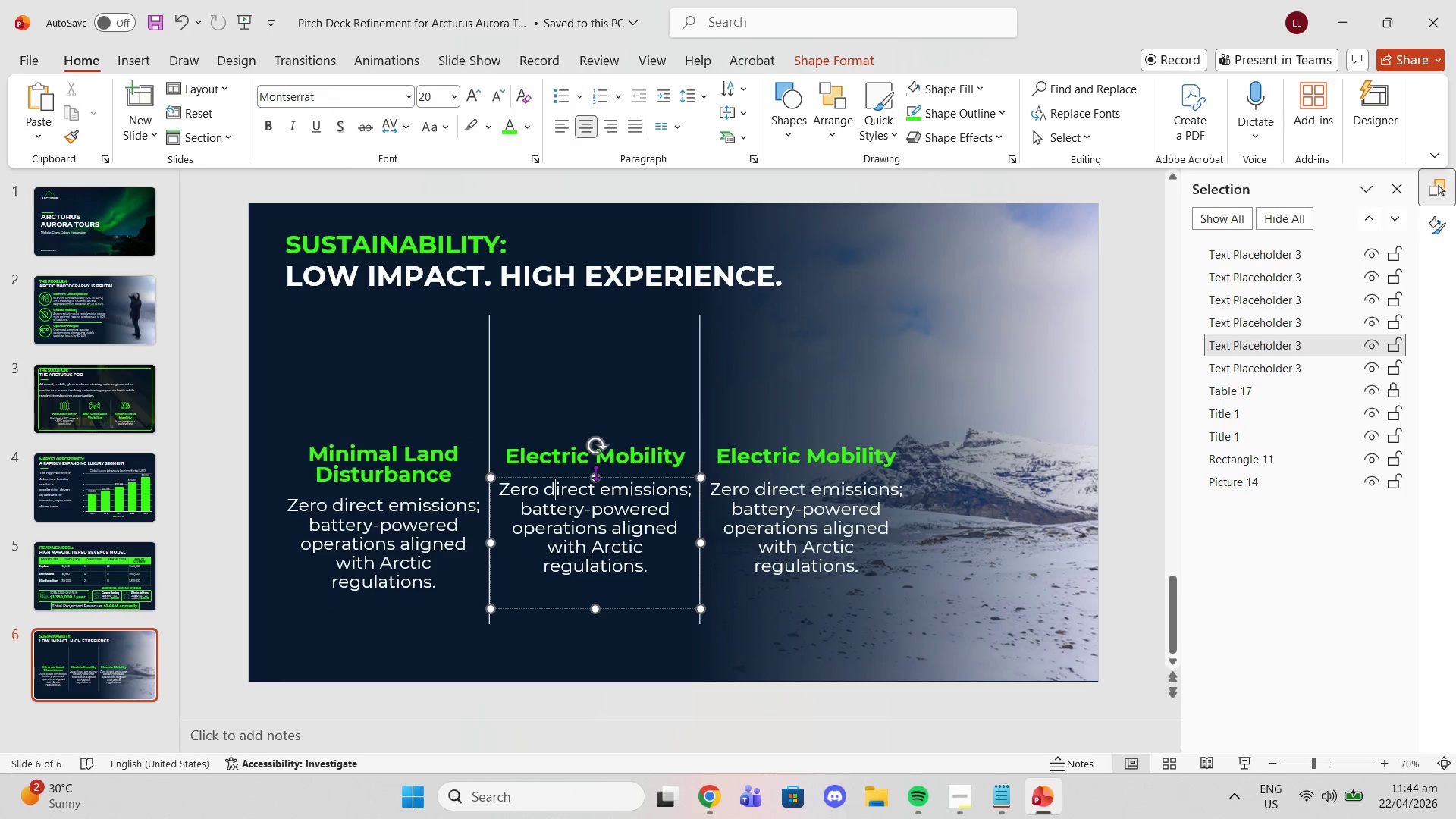 
left_click_drag(start_coordinate=[595, 472], to_coordinate=[593, 489])
 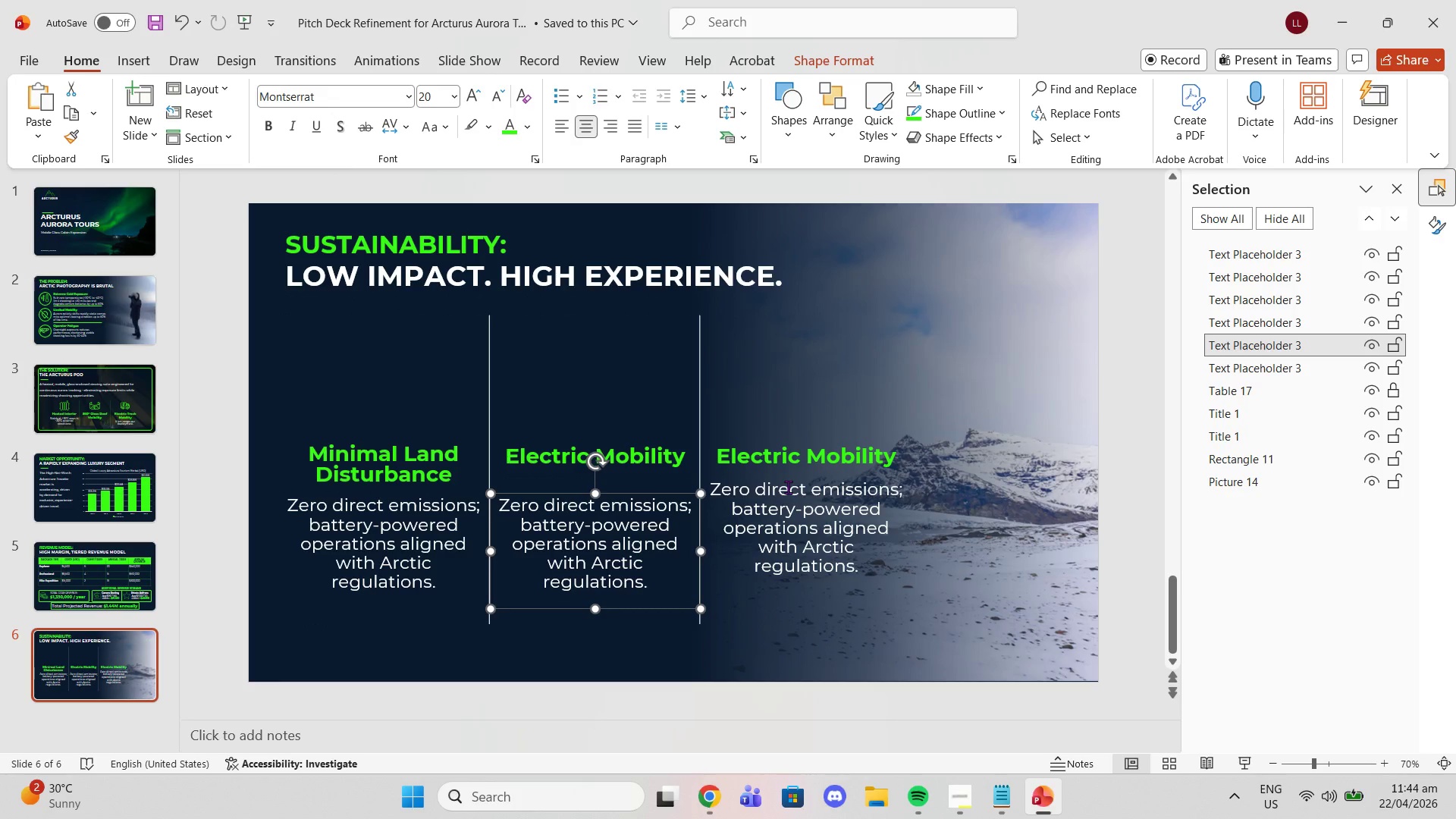 
double_click([782, 466])
 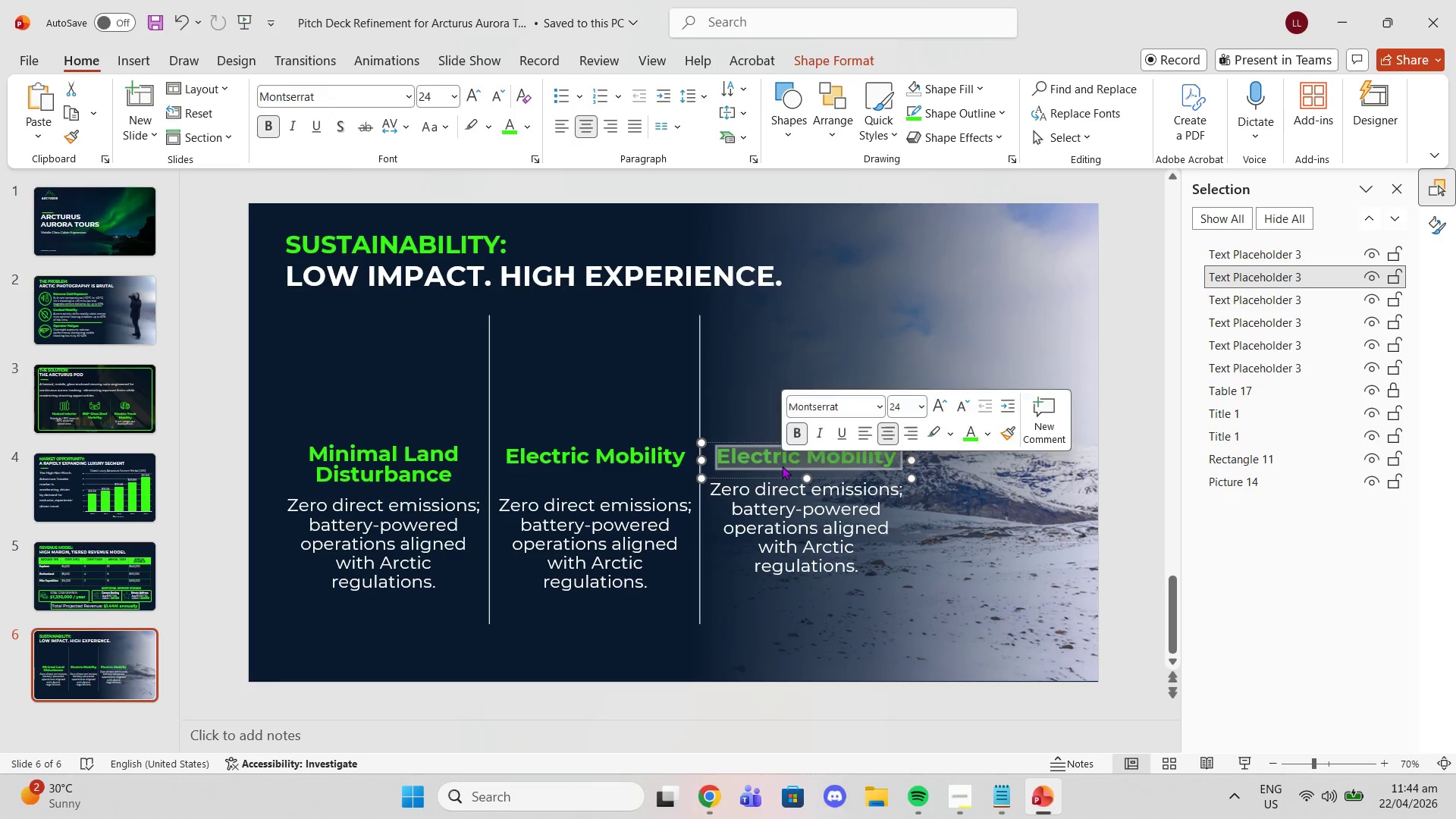 
triple_click([782, 466])
 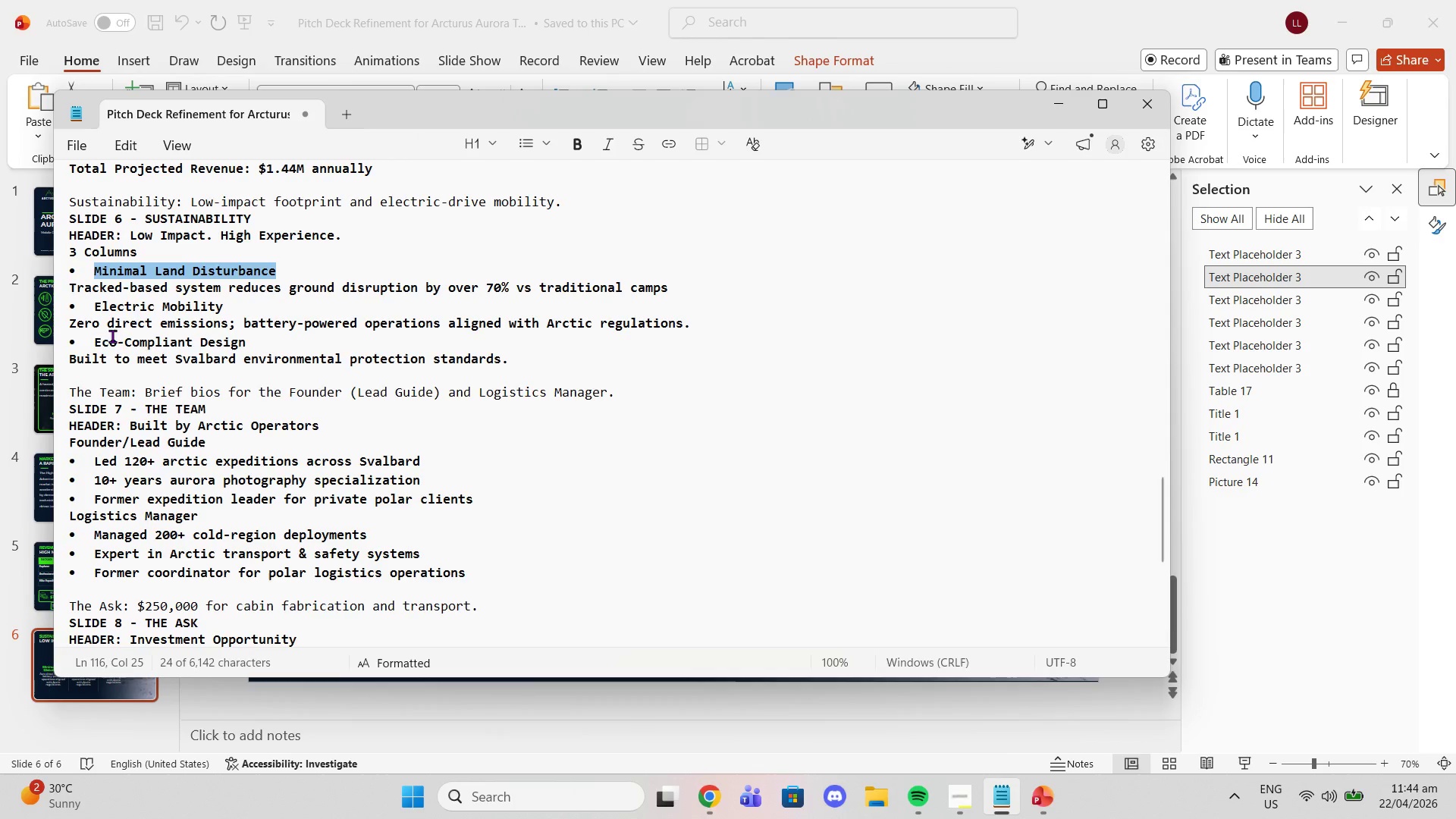 
left_click_drag(start_coordinate=[92, 340], to_coordinate=[250, 344])
 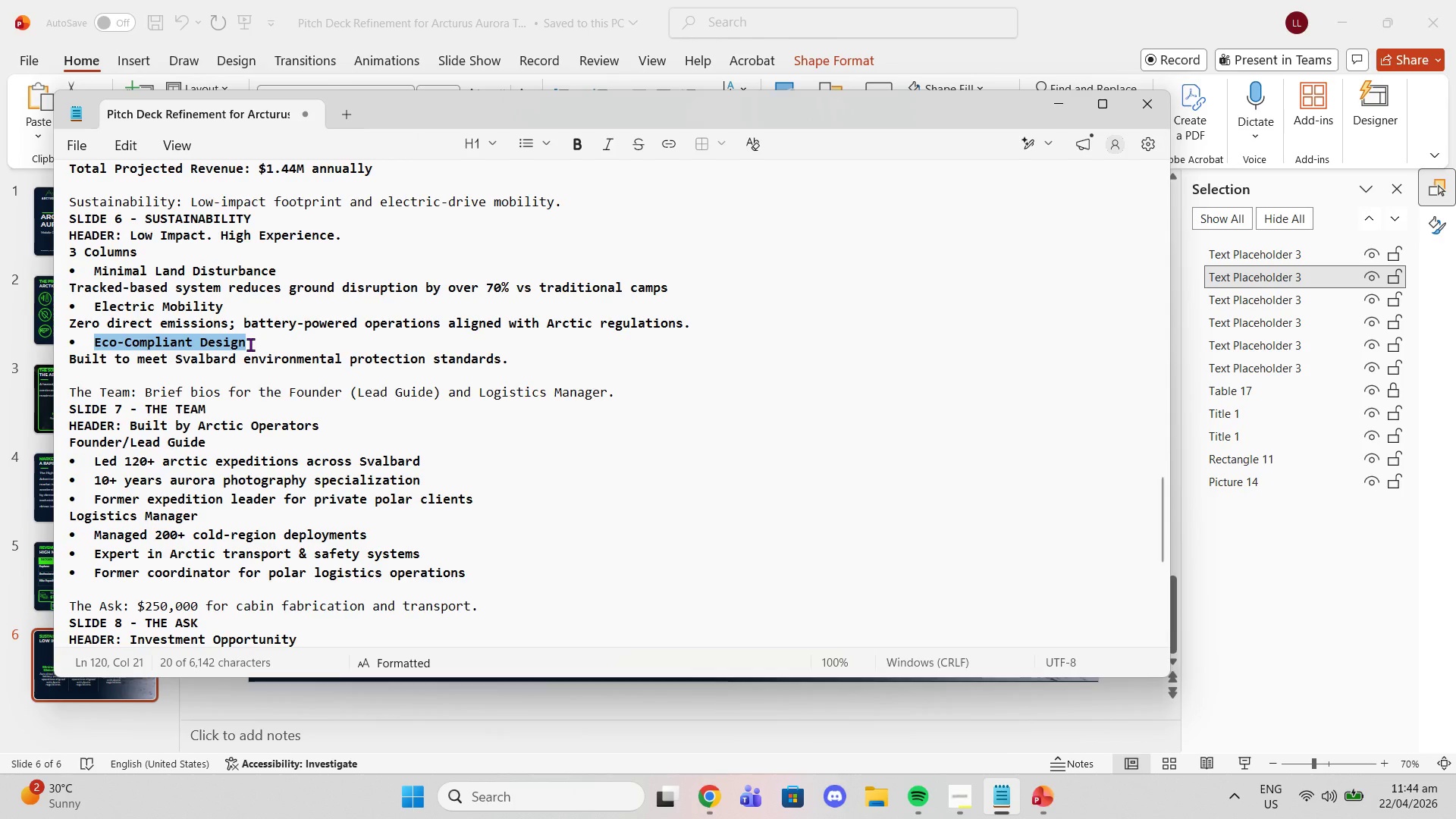 
key(Control+C)
 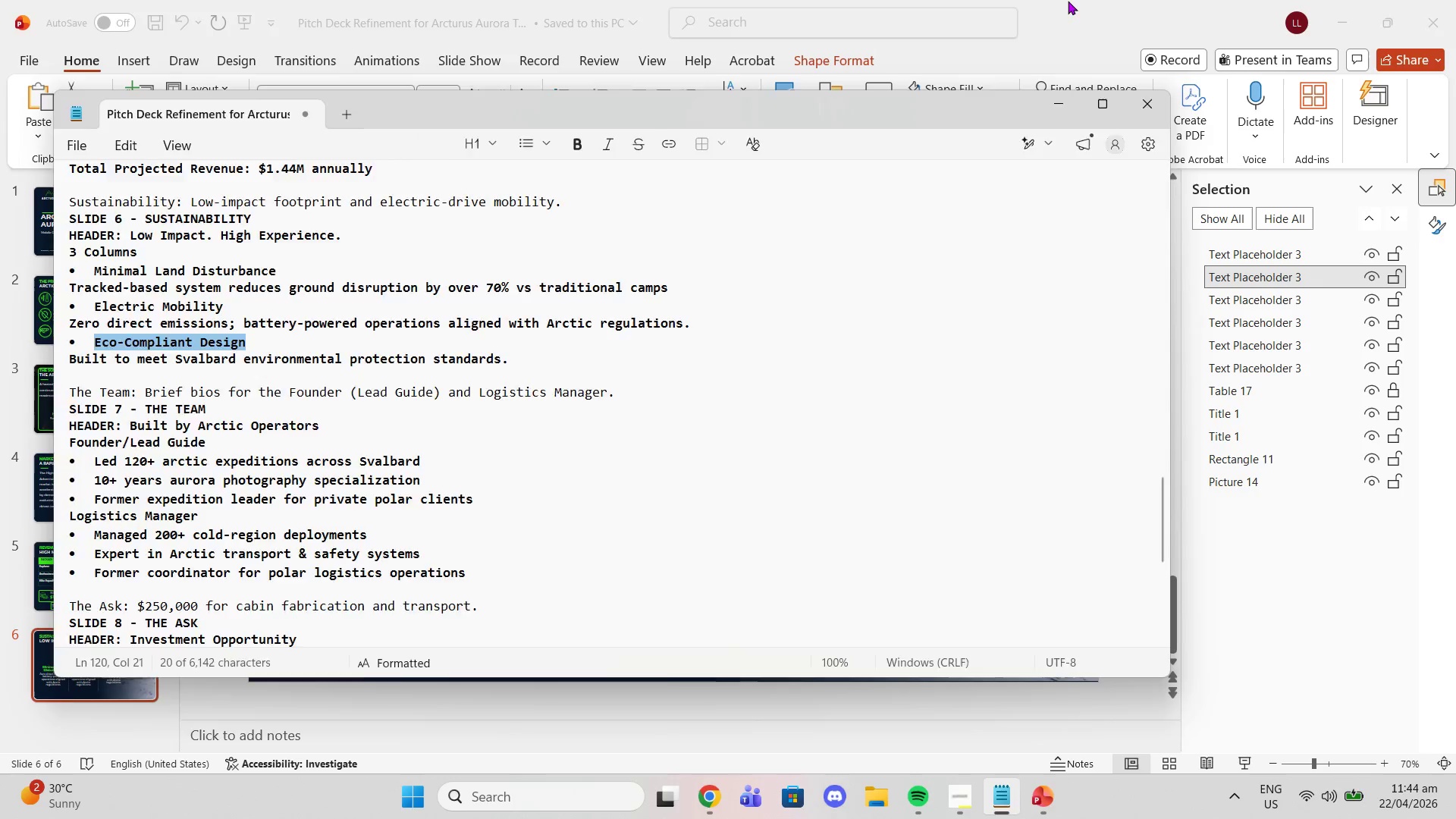 
left_click([1068, 1])
 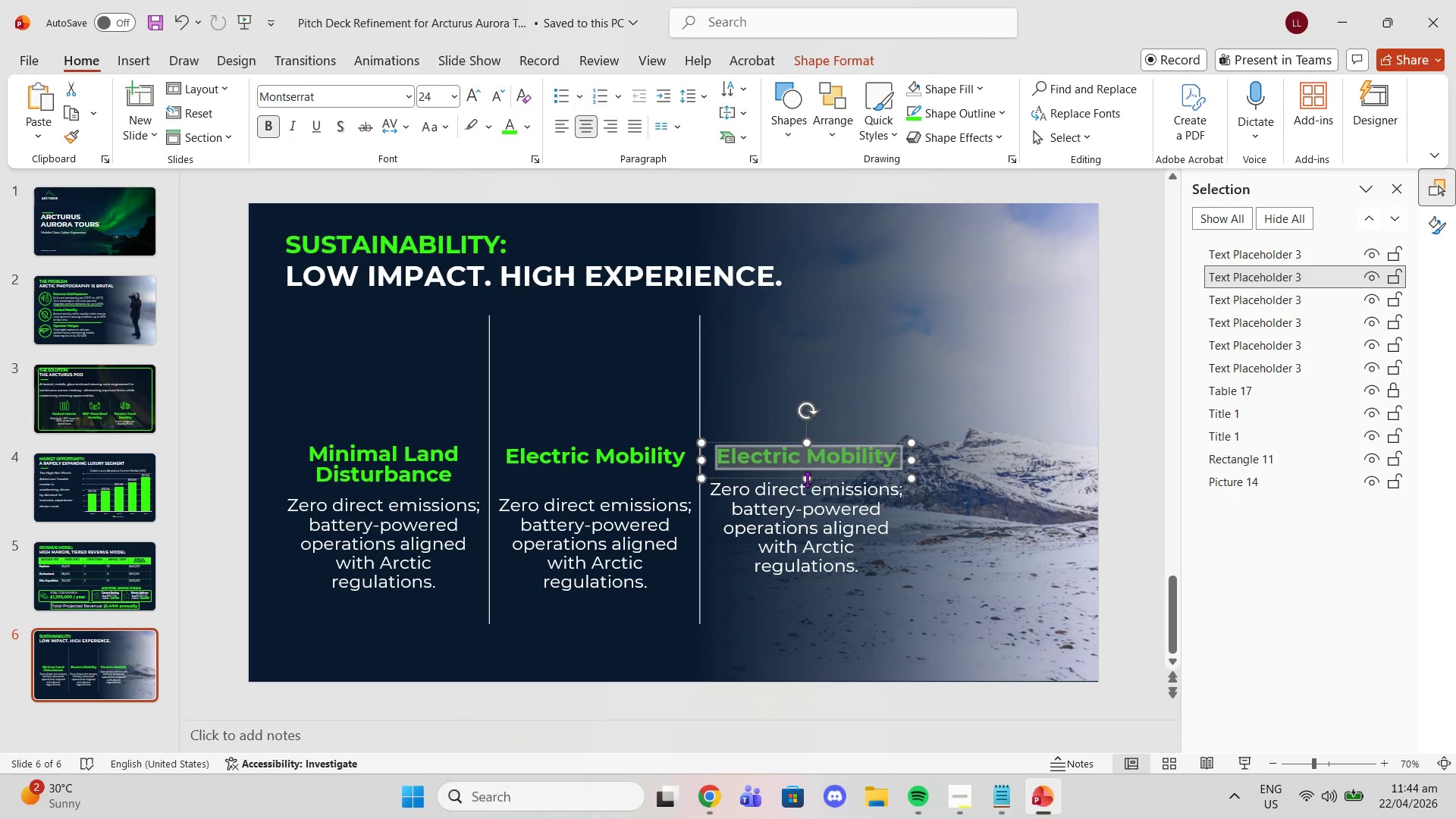 
key(Control+V)
 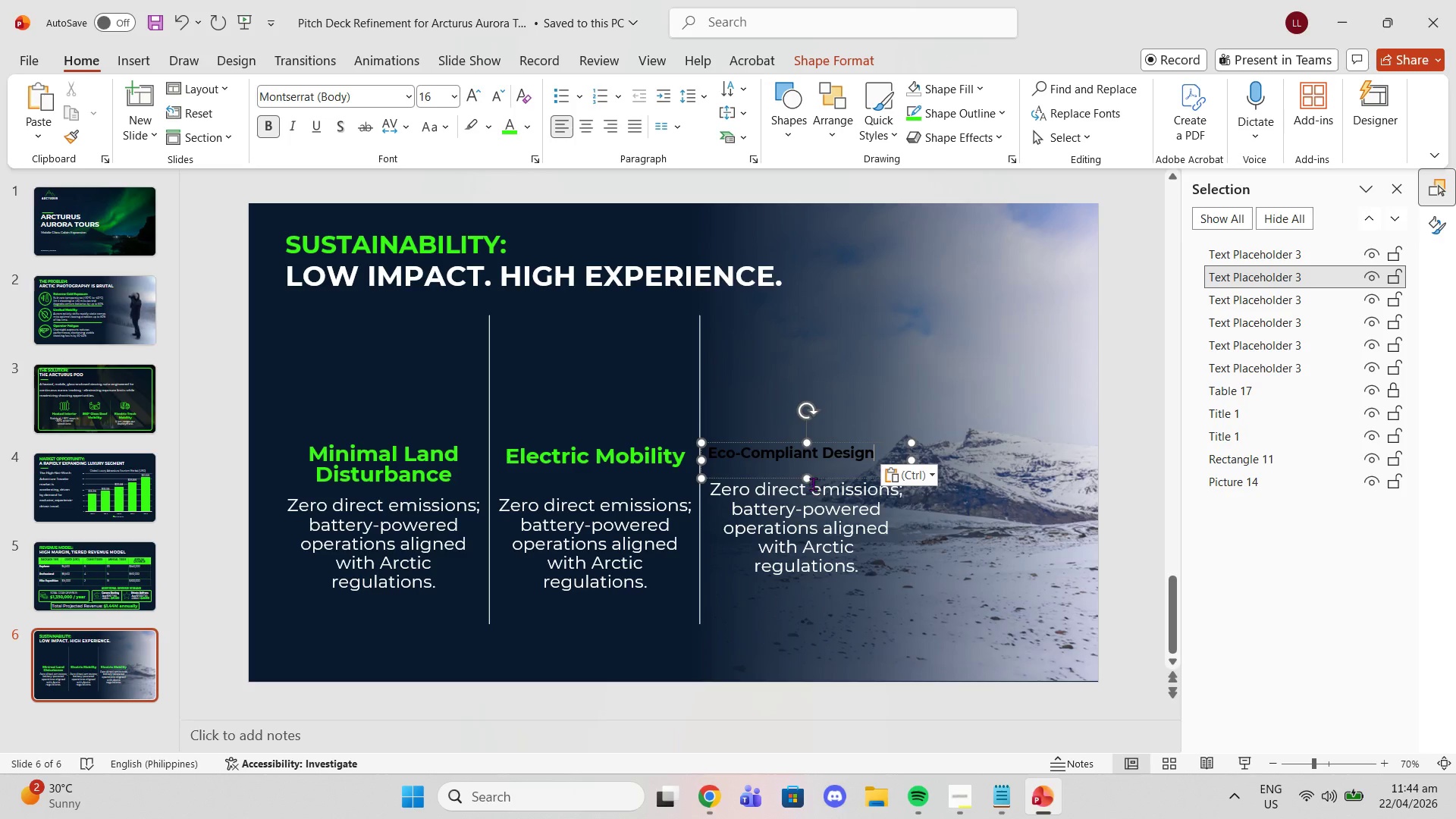 
key(Control+ControlLeft)
 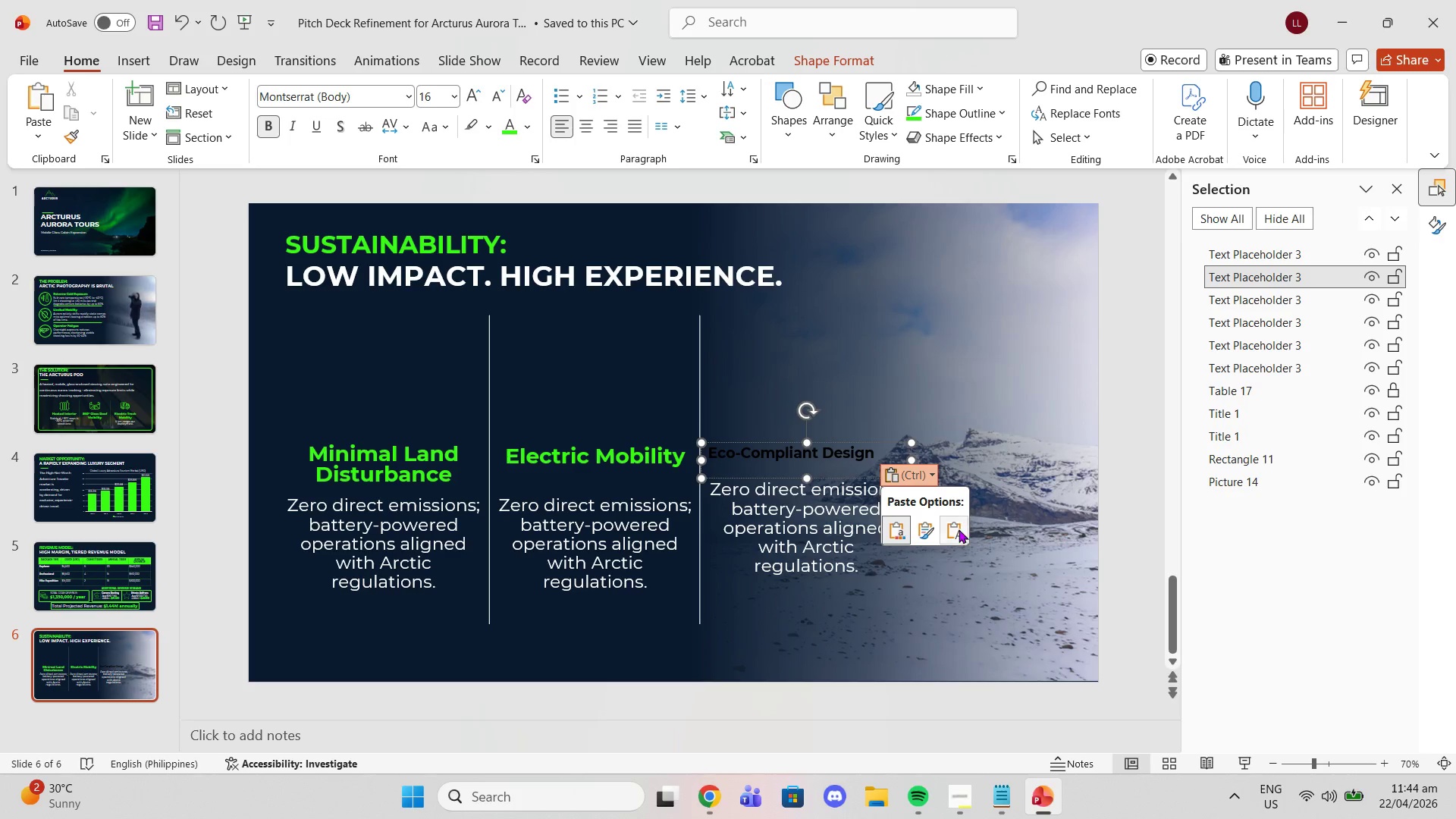 
left_click([952, 526])
 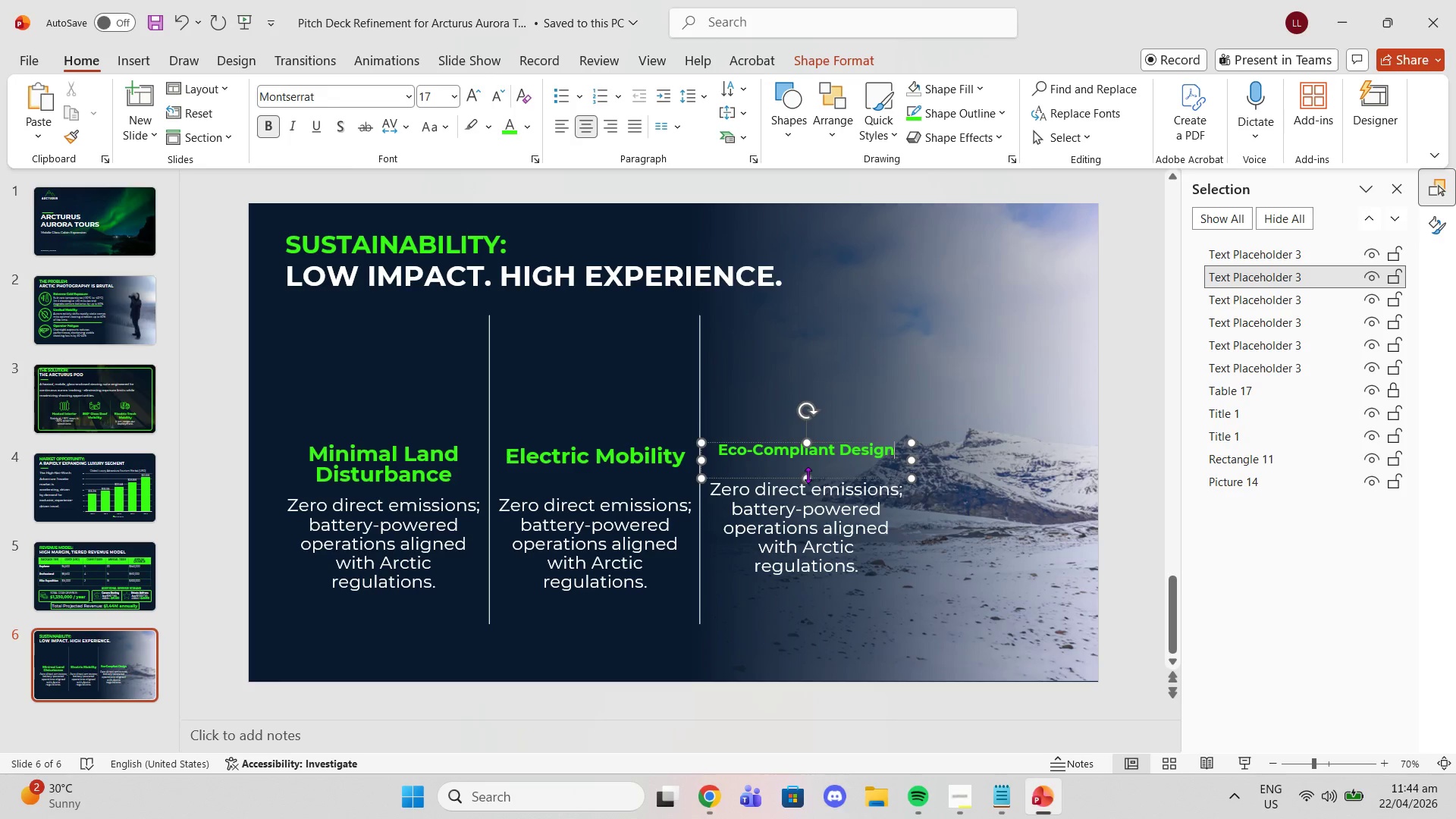 
left_click_drag(start_coordinate=[807, 475], to_coordinate=[807, 491])
 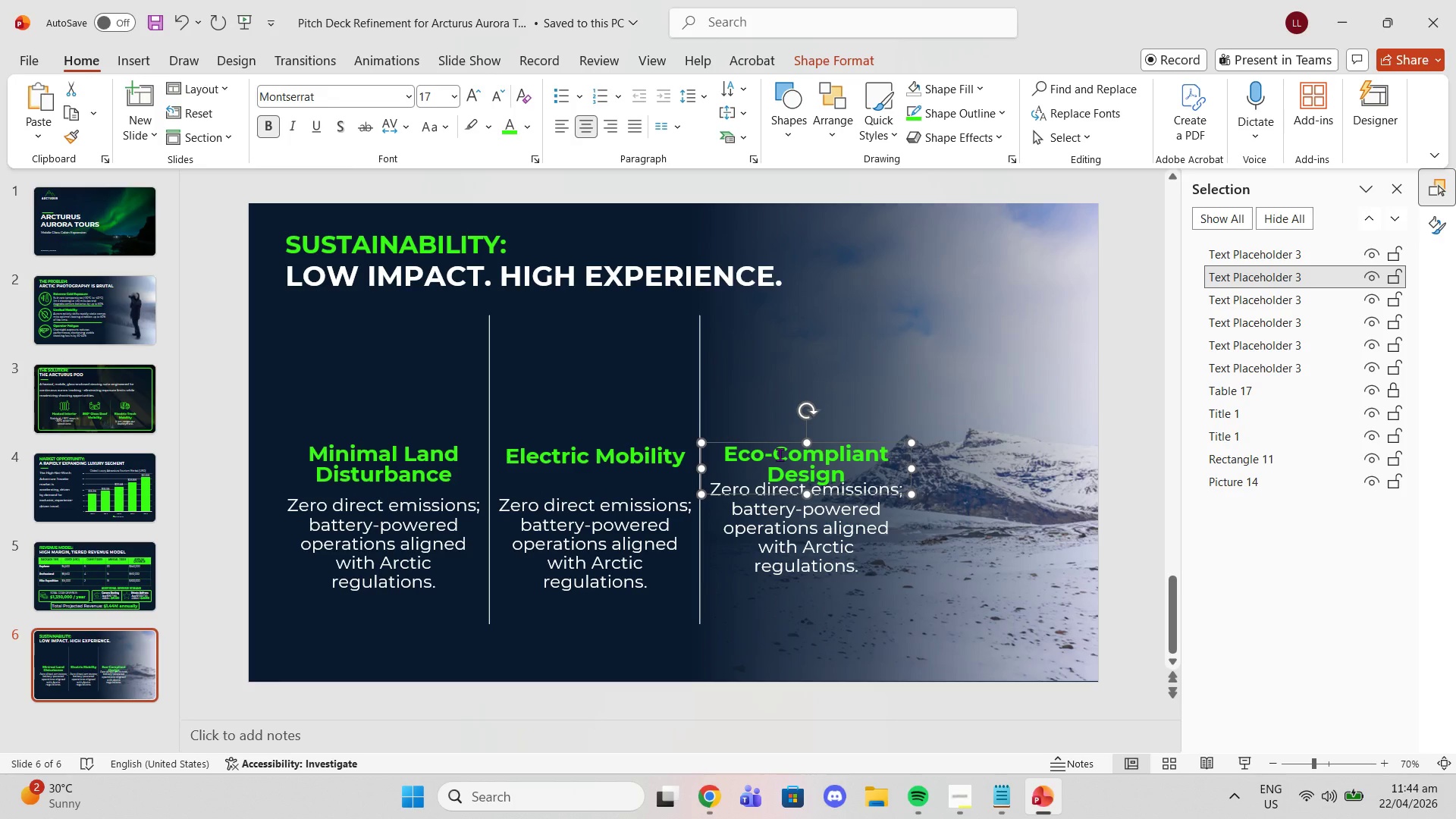 
left_click([780, 454])
 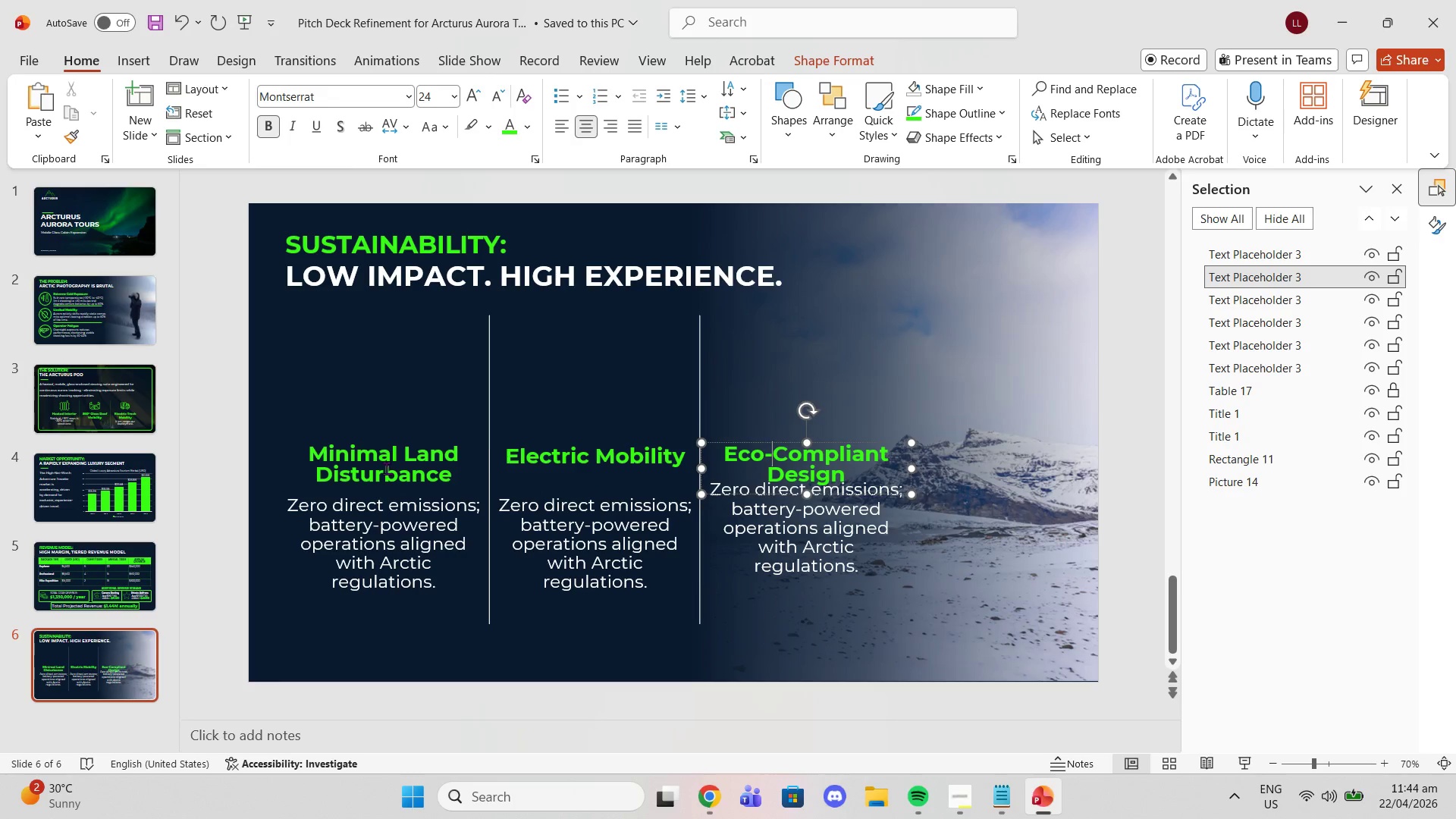 
left_click([384, 468])
 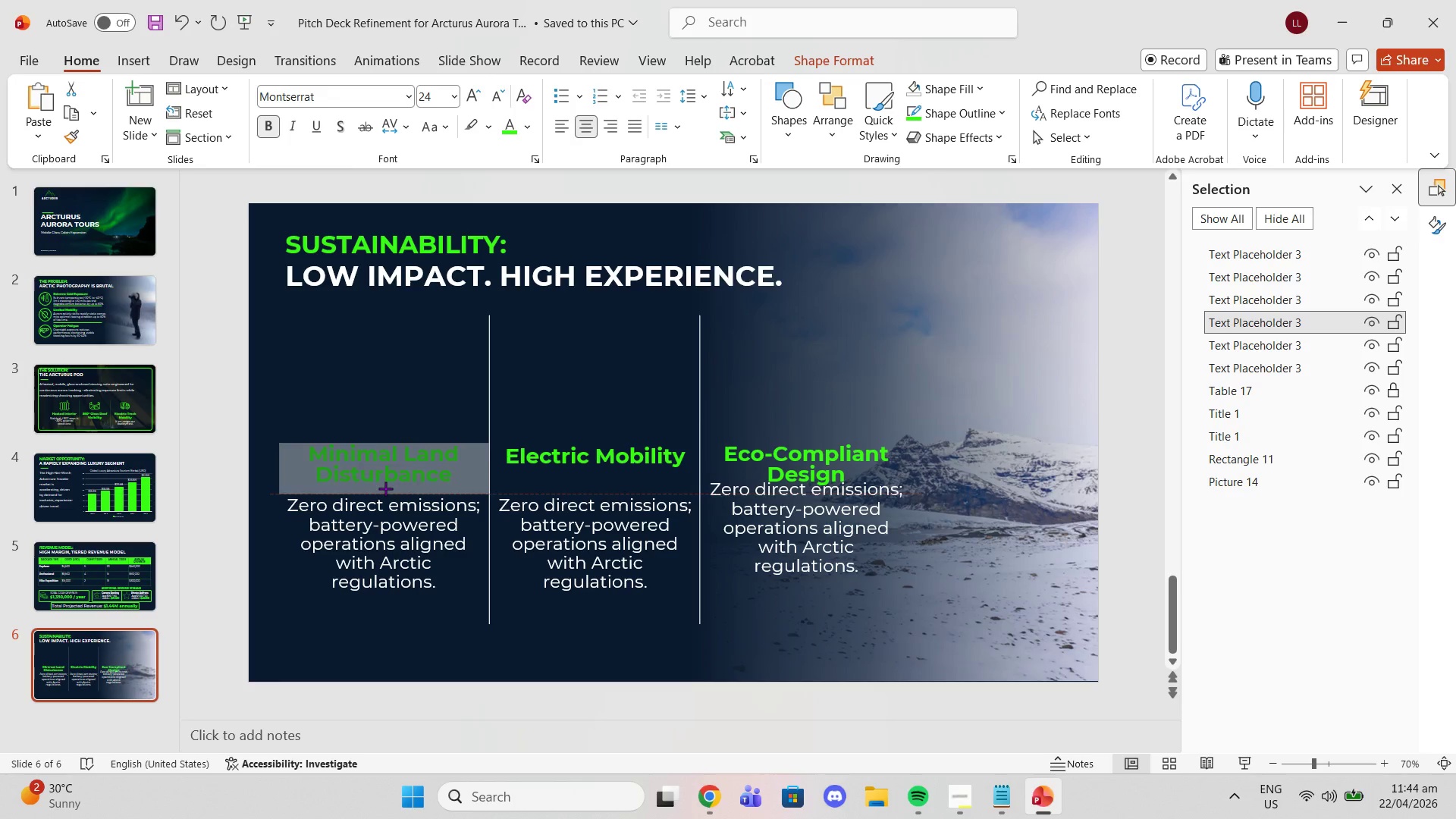 
left_click([795, 473])
 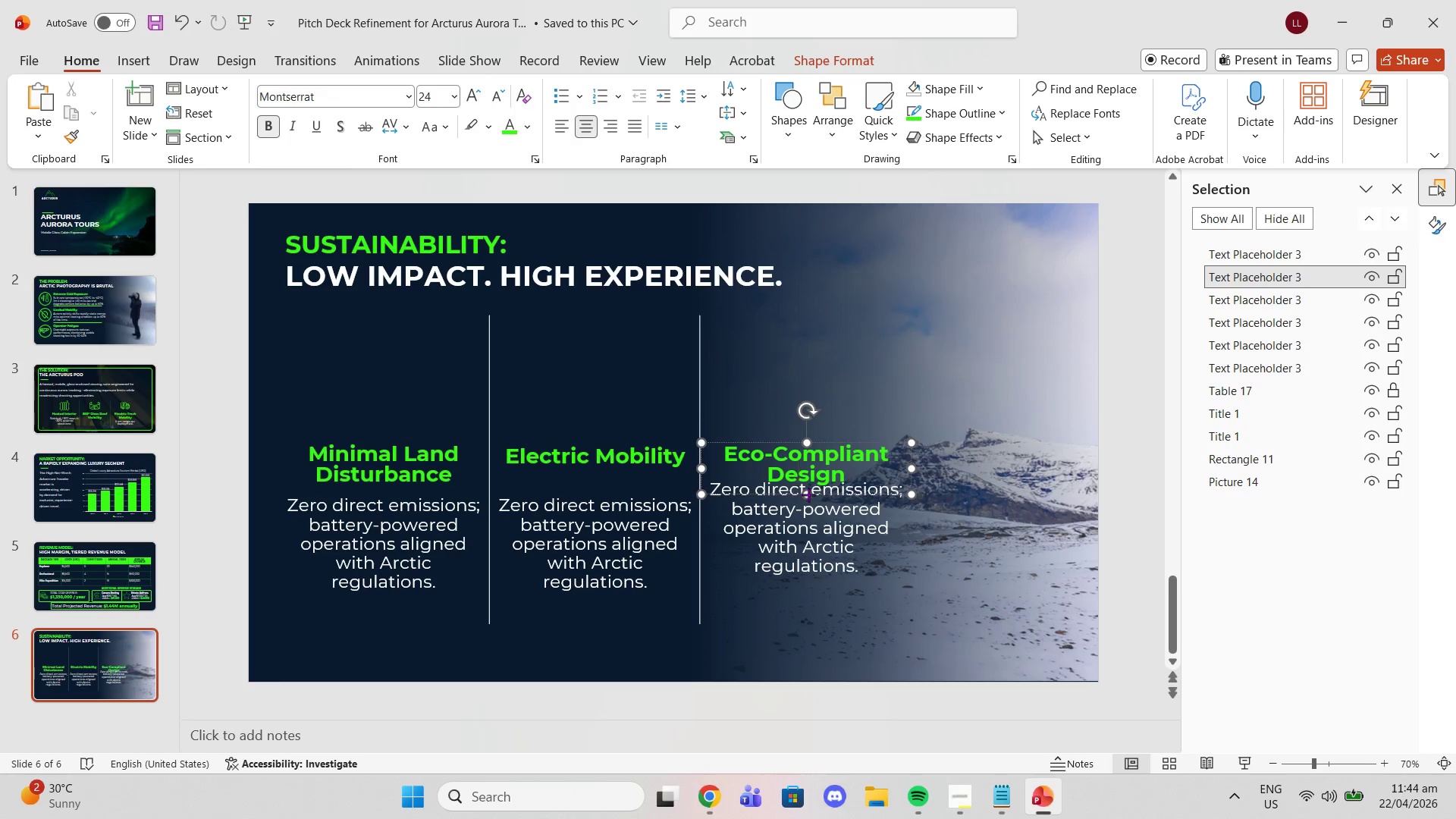 
left_click_drag(start_coordinate=[808, 494], to_coordinate=[805, 498])
 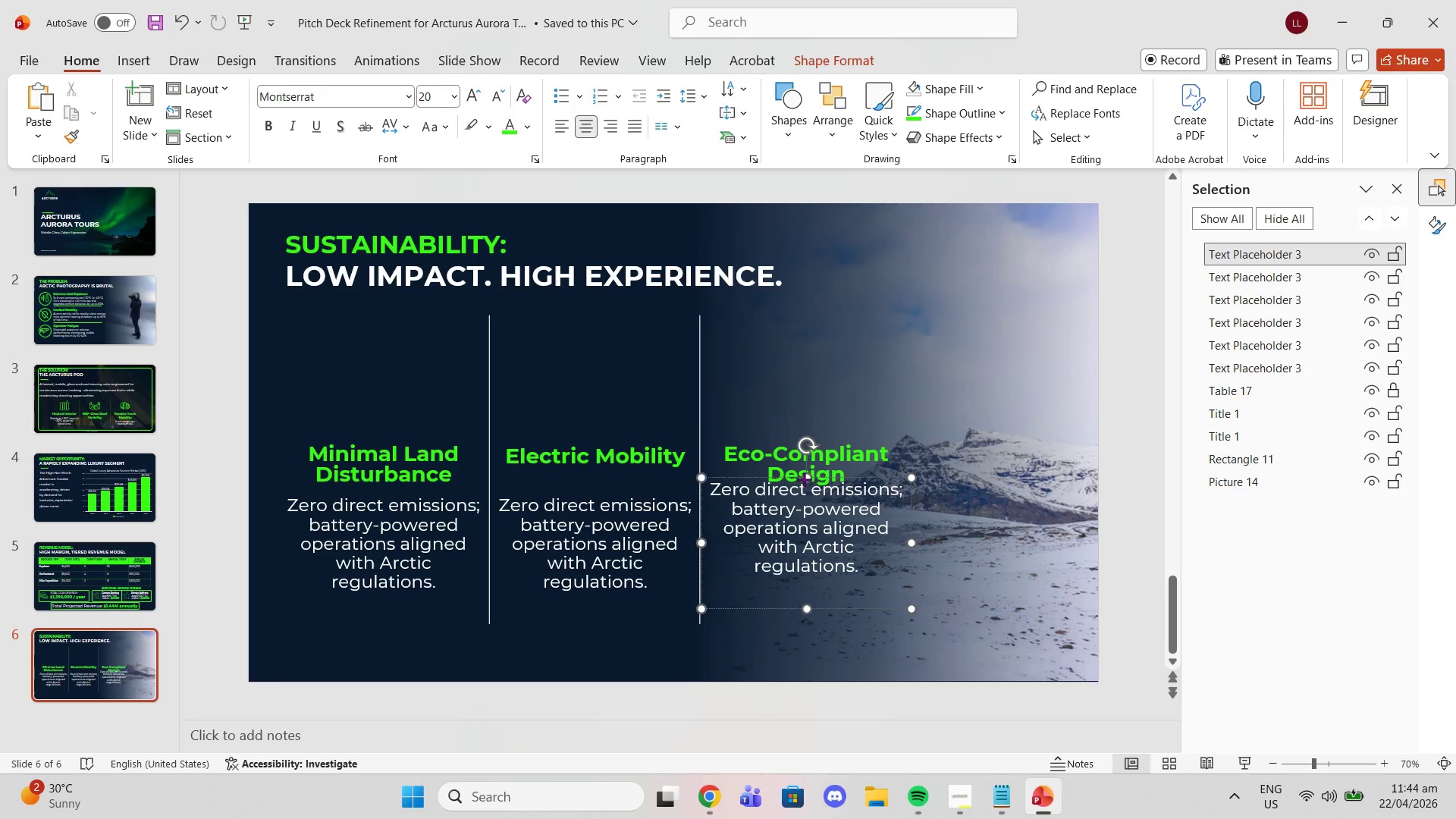 
left_click_drag(start_coordinate=[804, 479], to_coordinate=[805, 492])
 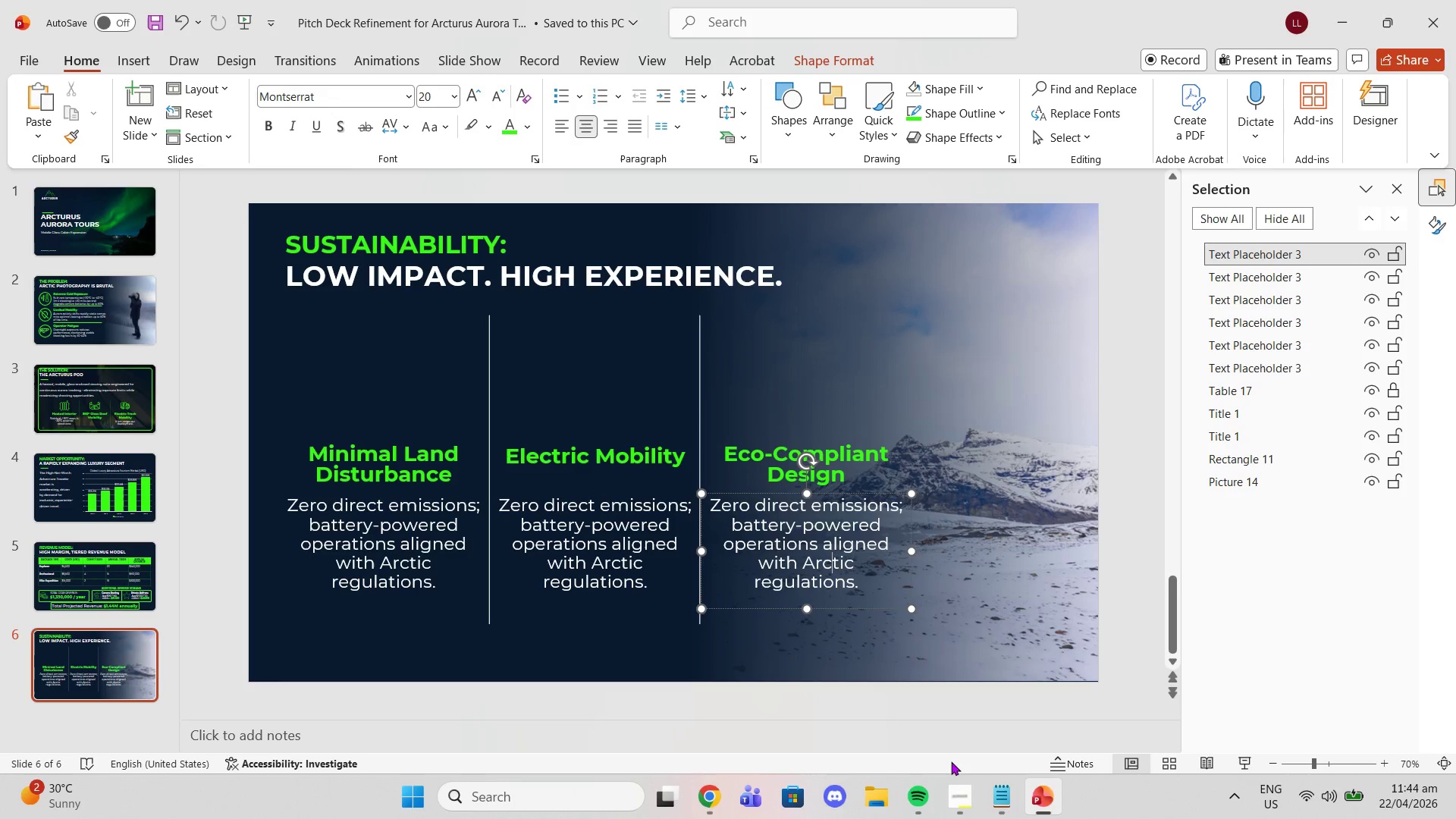 
left_click([1009, 792])
 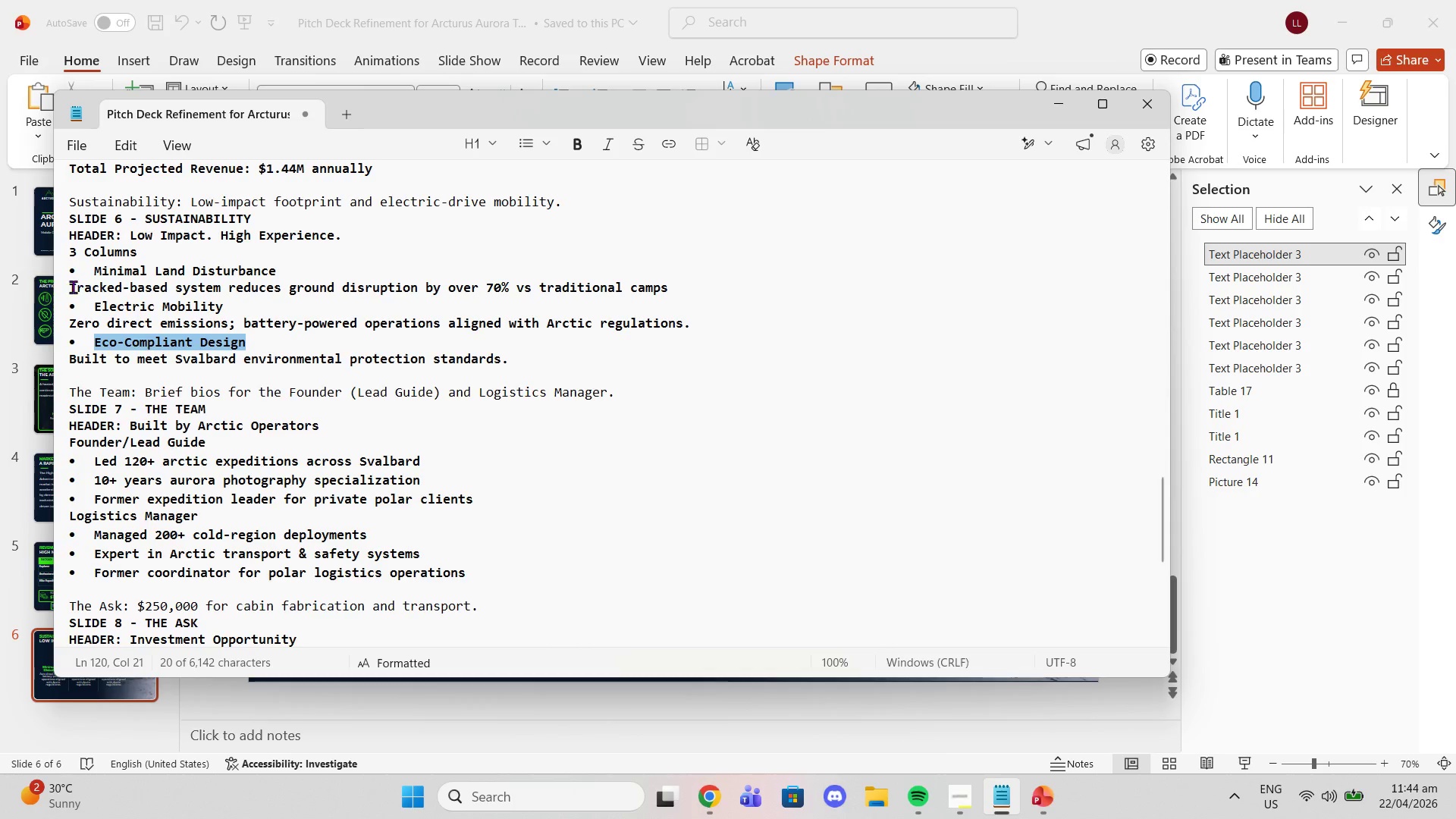 
left_click_drag(start_coordinate=[73, 287], to_coordinate=[676, 289])
 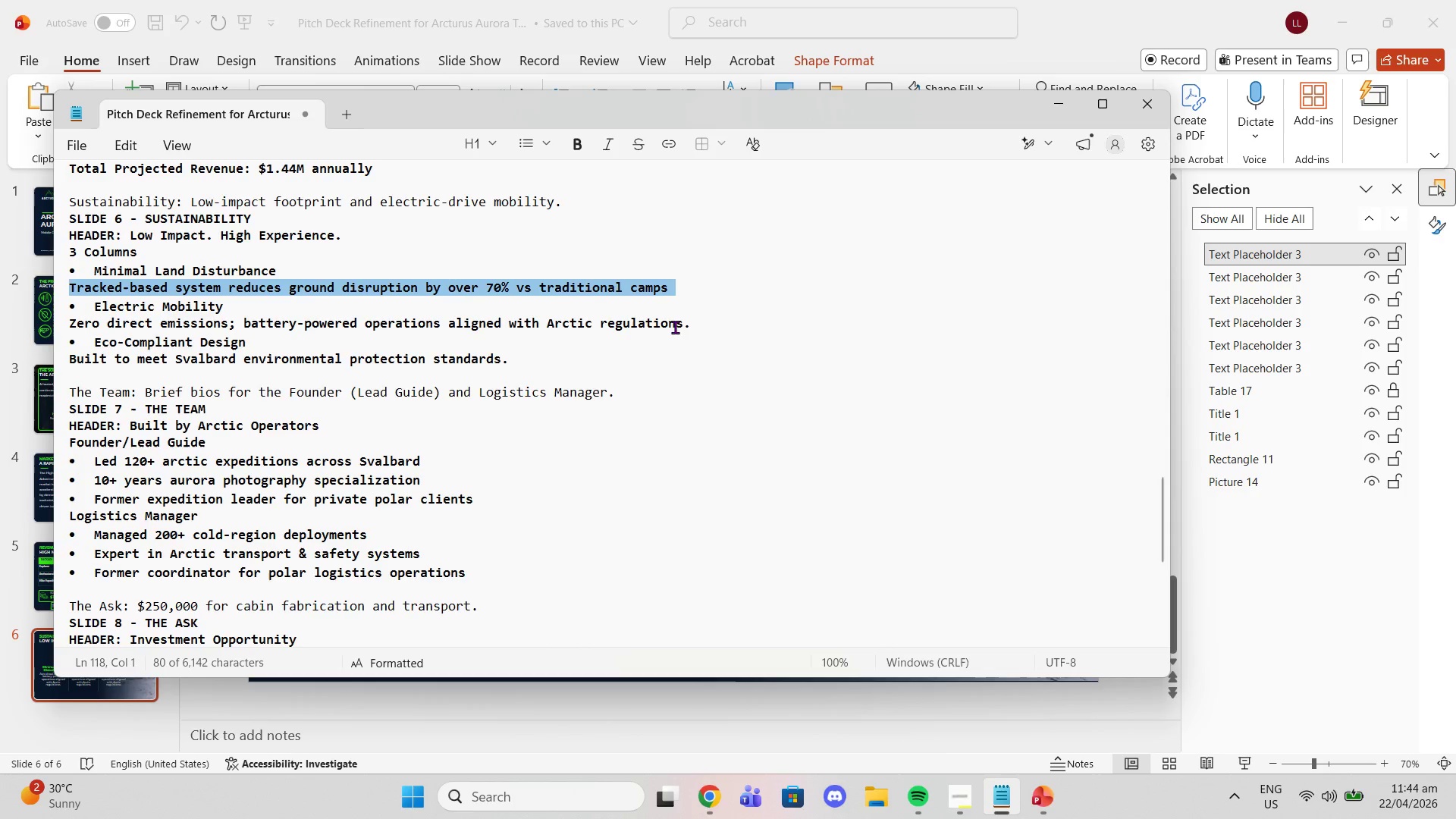 
key(Control+C)
 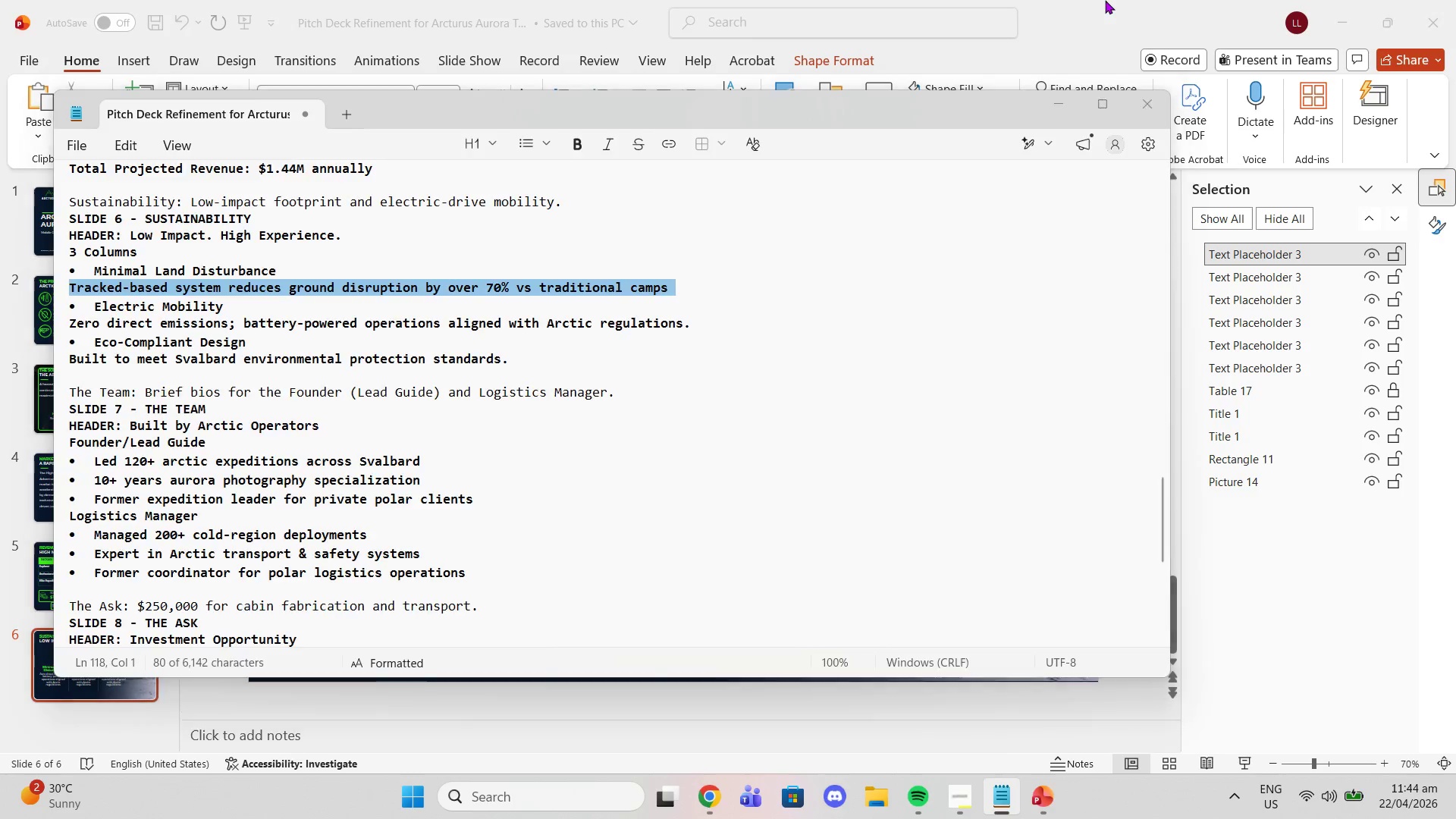 
left_click([1105, 0])
 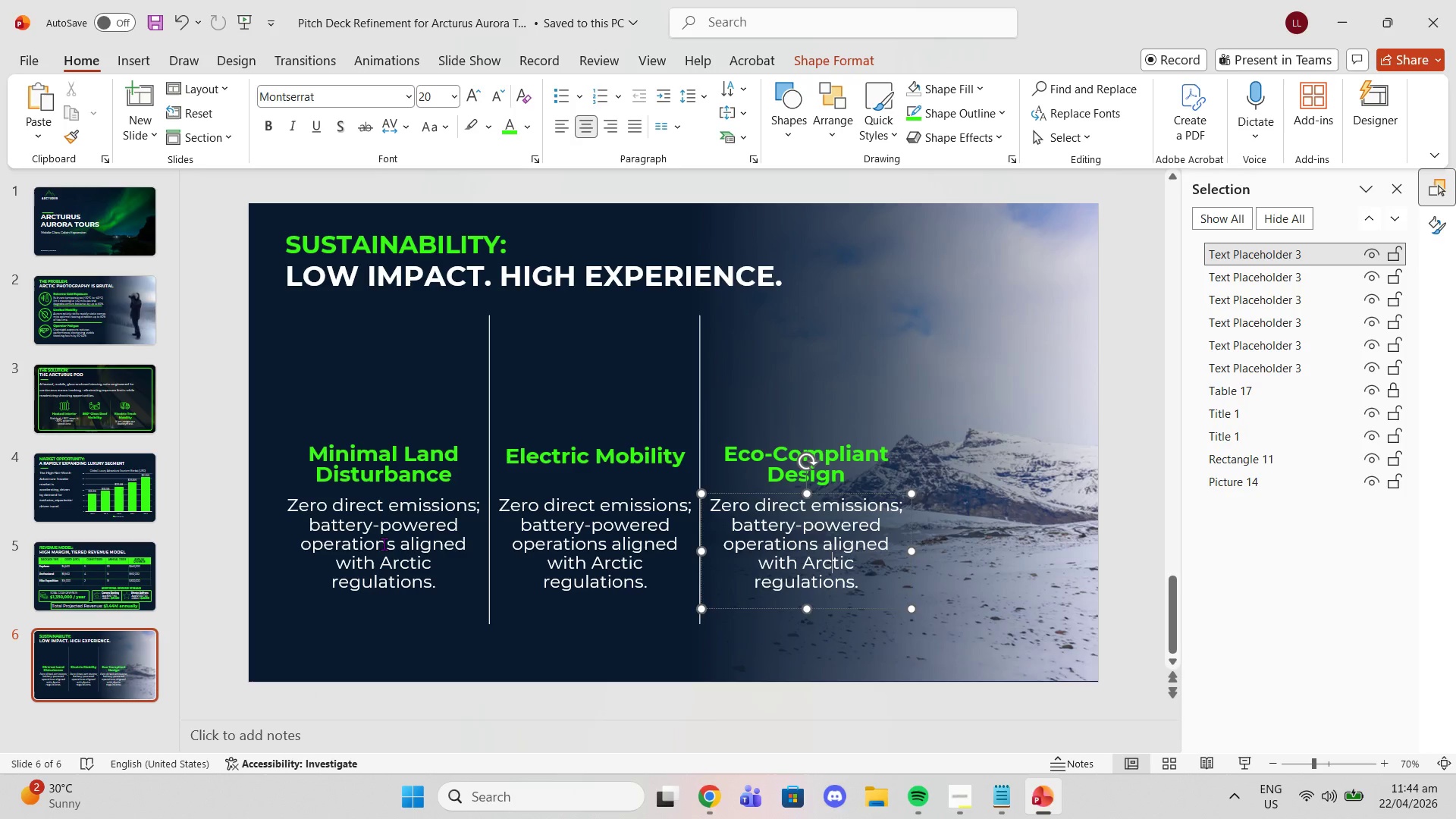 
left_click([386, 544])
 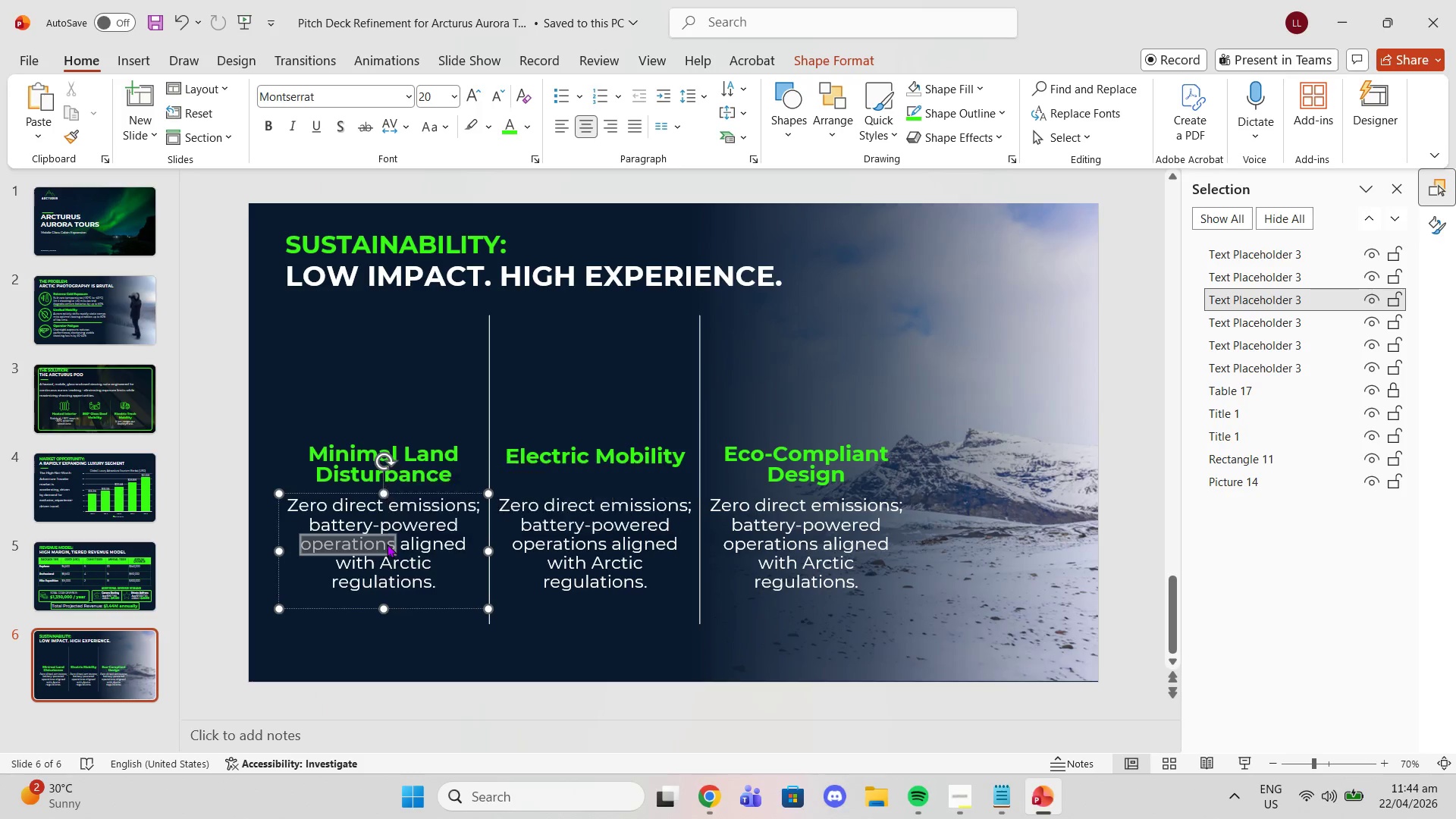 
triple_click([387, 544])
 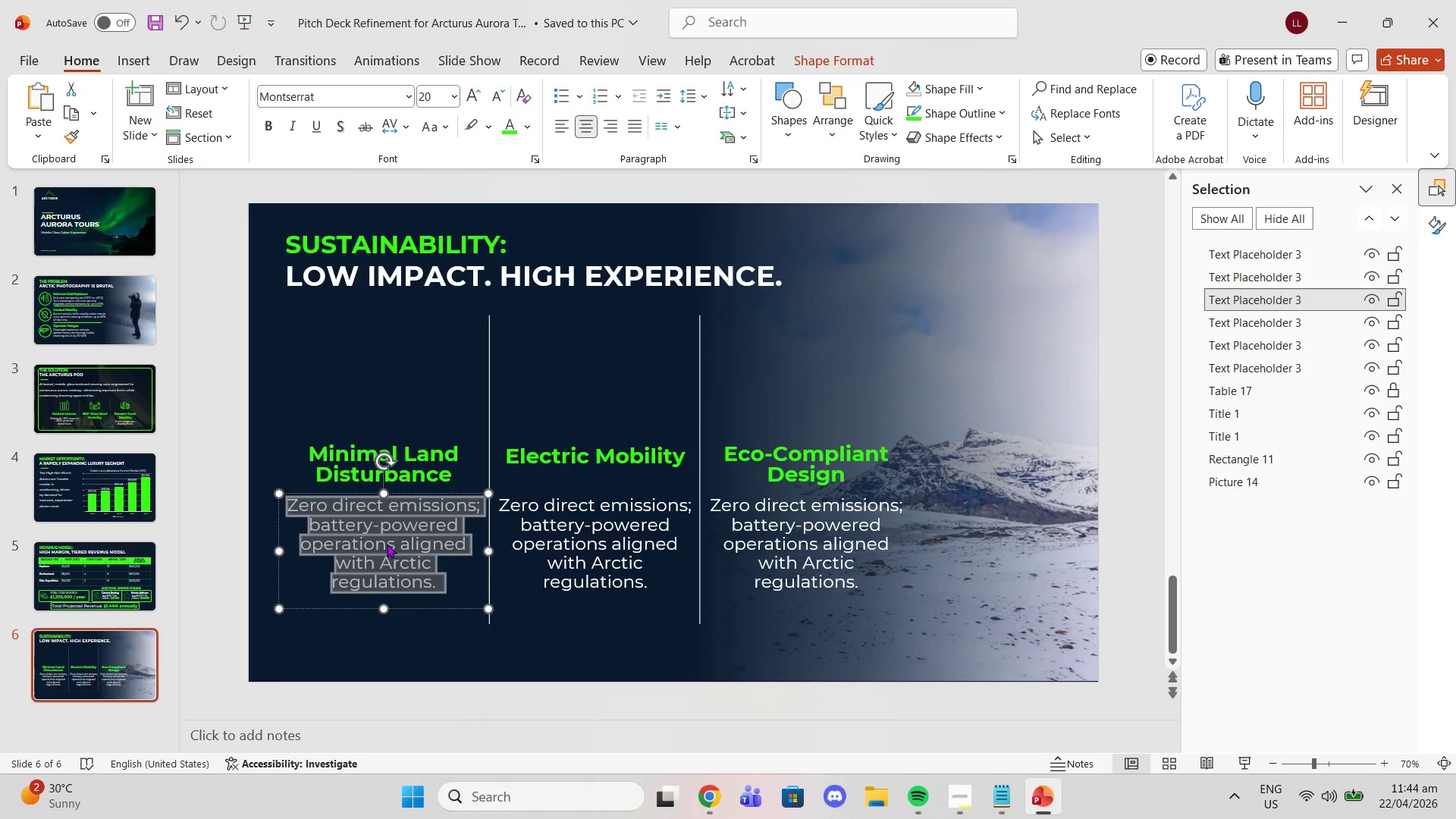 
key(Control+V)
 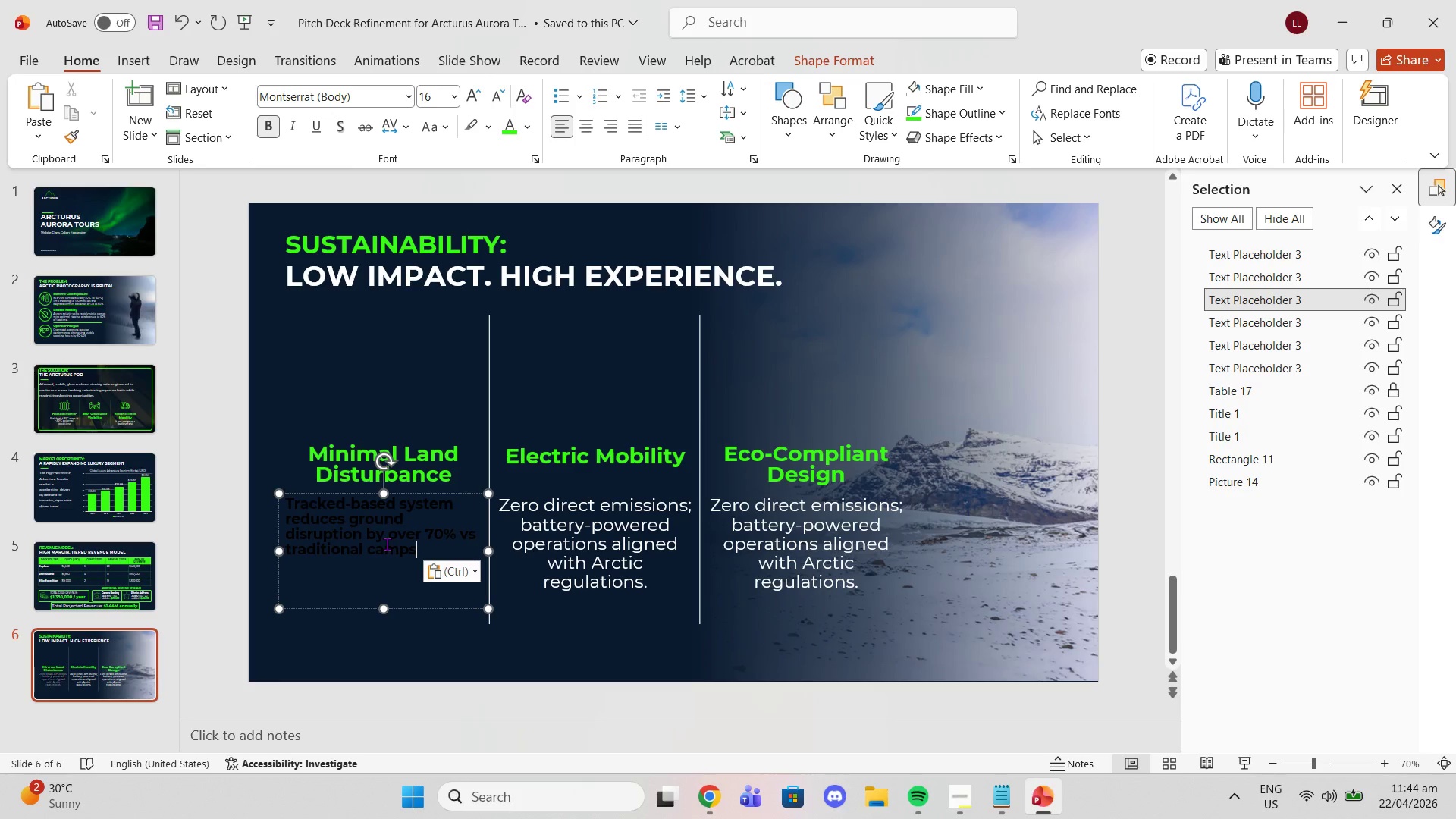 
key(Control+ControlLeft)
 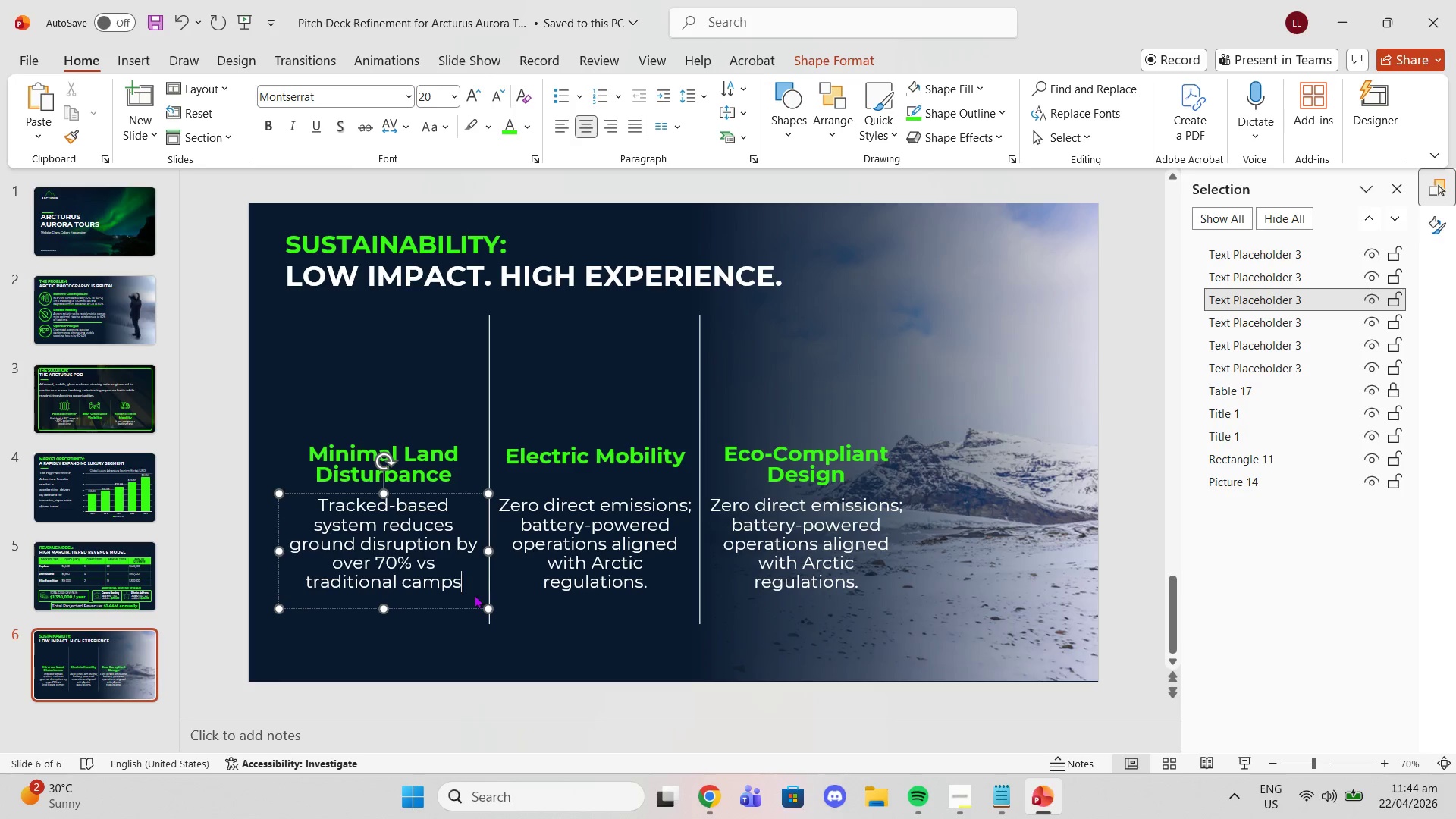 
key(Period)
 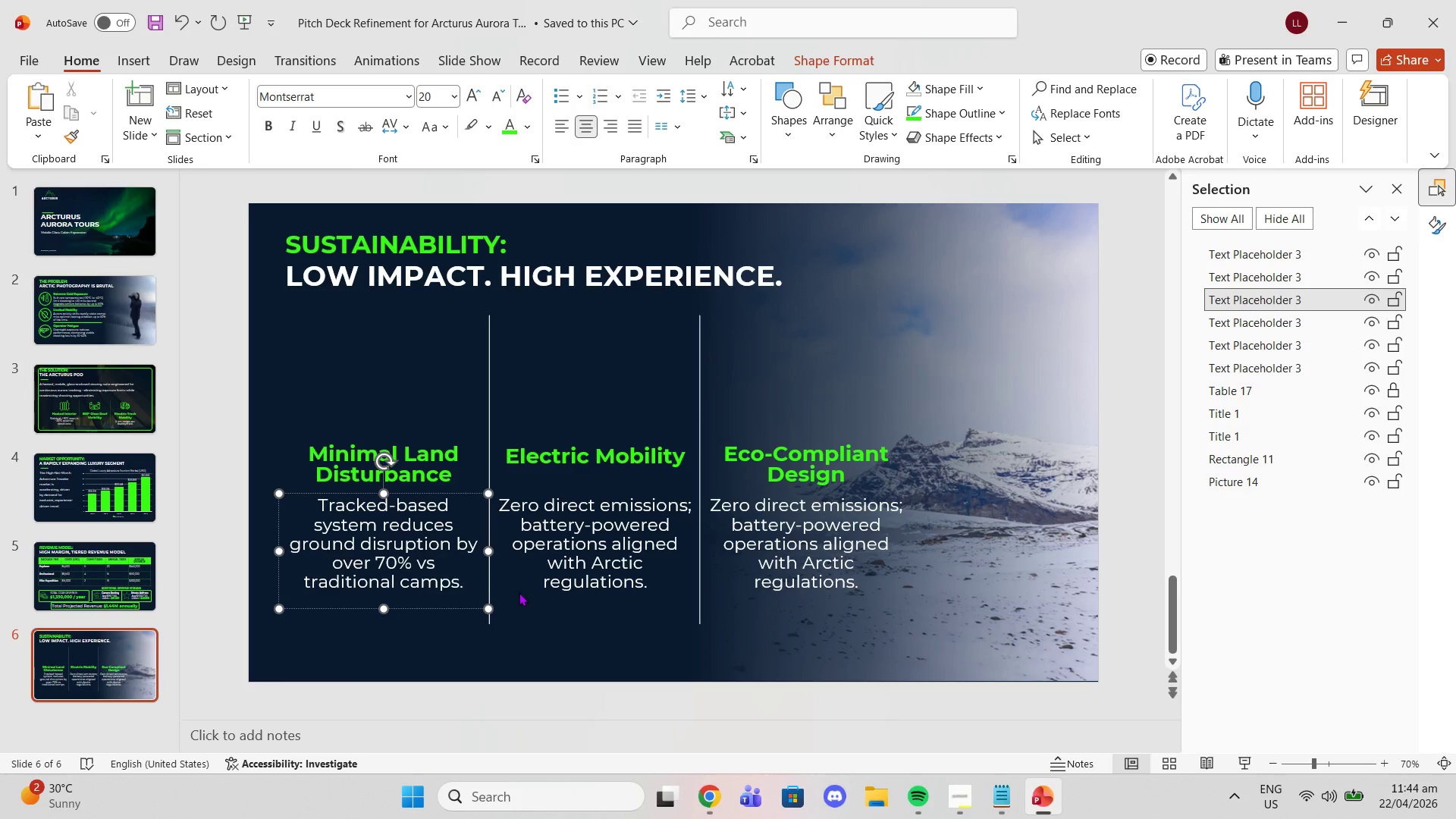 
scroll: coordinate [501, 623], scroll_direction: up, amount: 4.0
 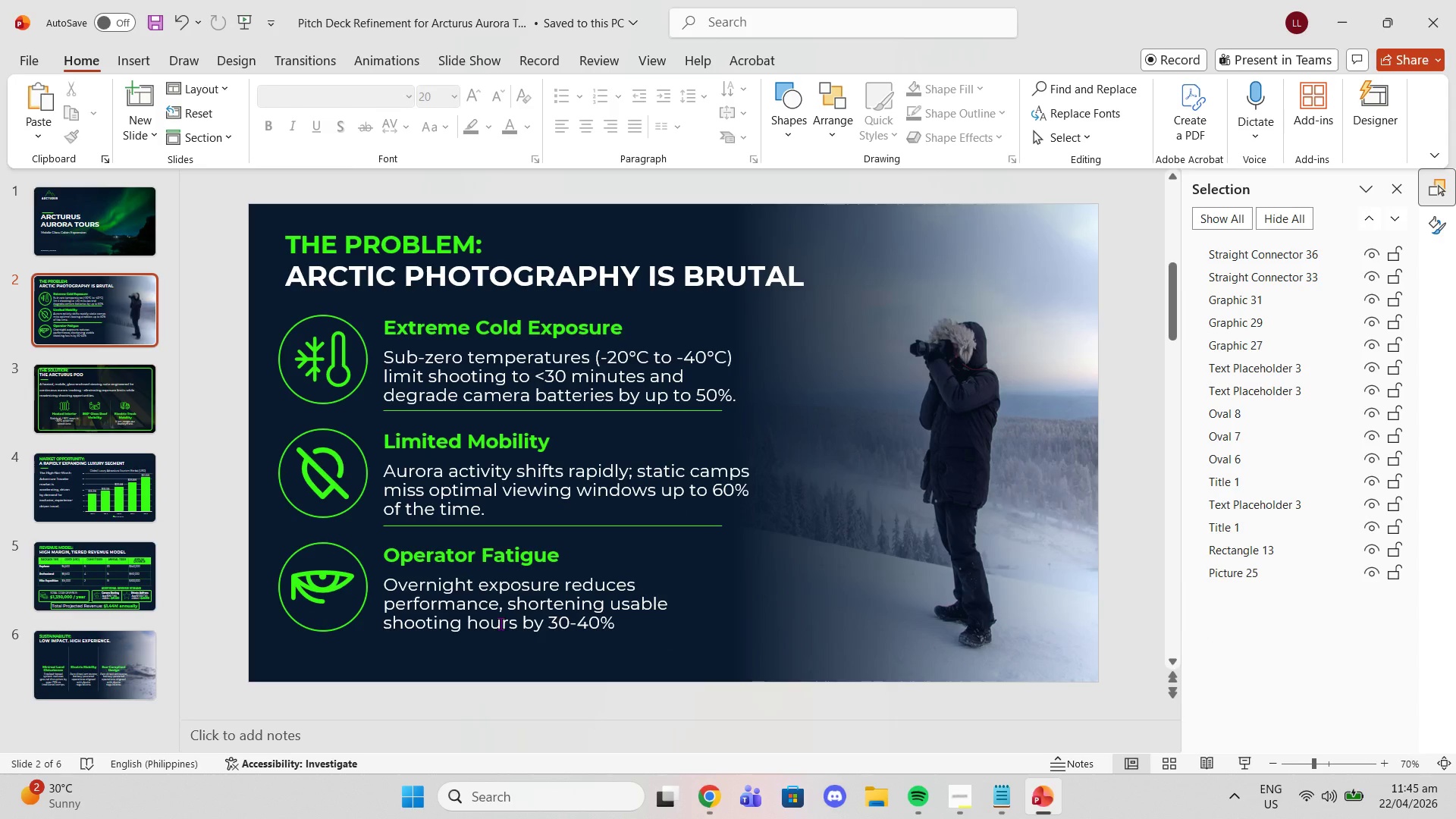 
scroll: coordinate [500, 623], scroll_direction: down, amount: 2.0
 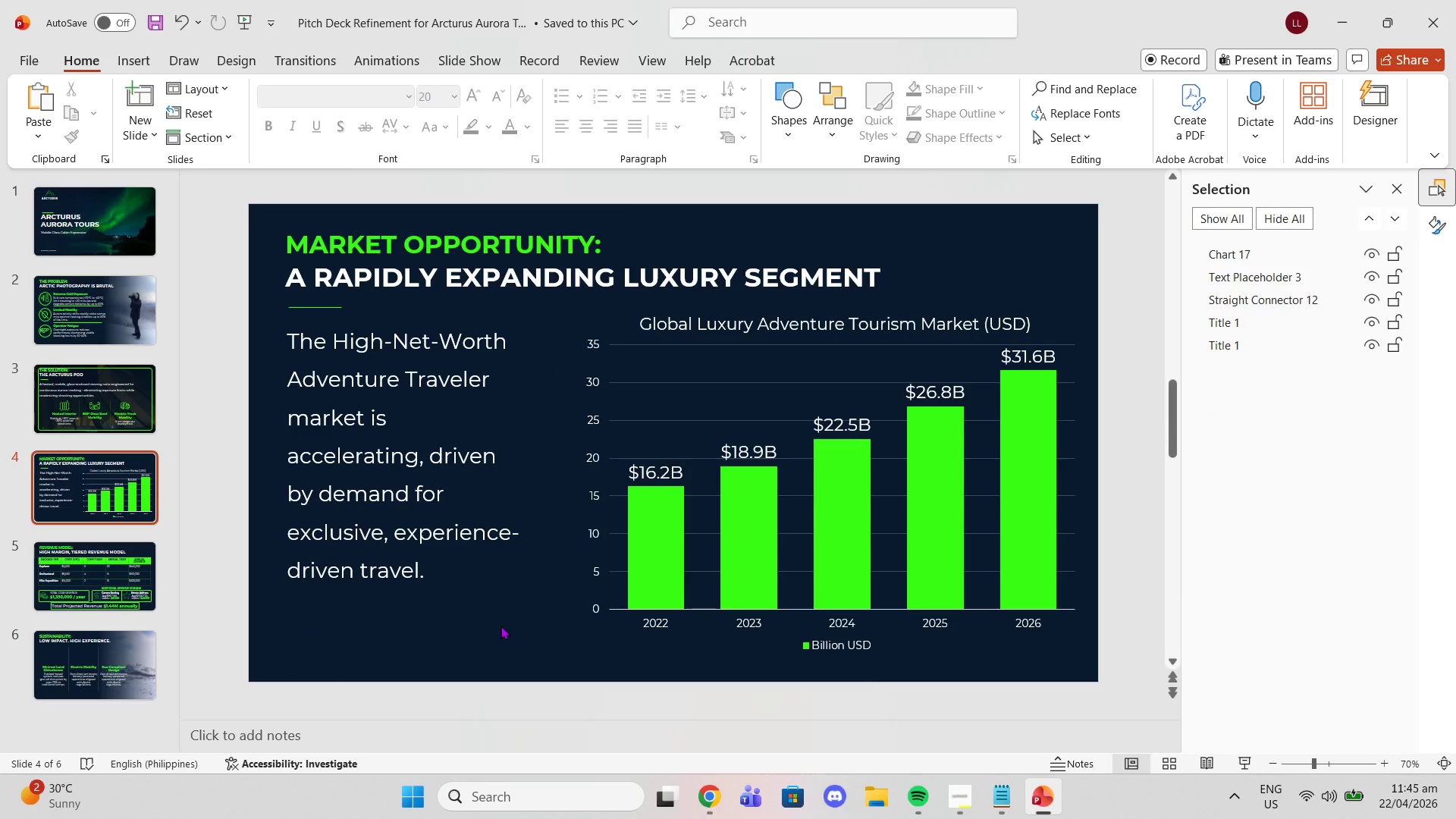 
scroll: coordinate [500, 626], scroll_direction: up, amount: 2.0
 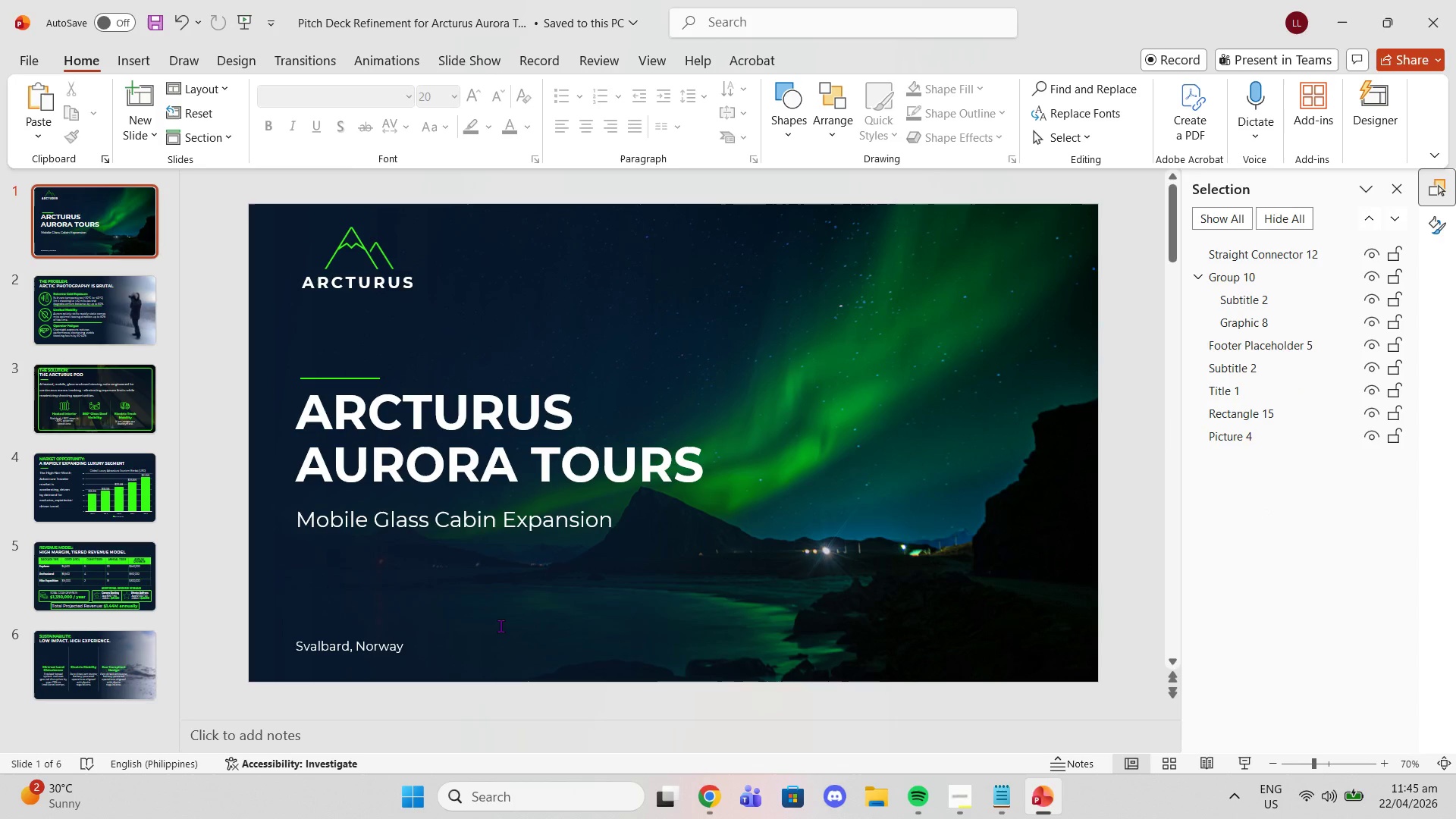 
scroll: coordinate [500, 626], scroll_direction: down, amount: 1.0
 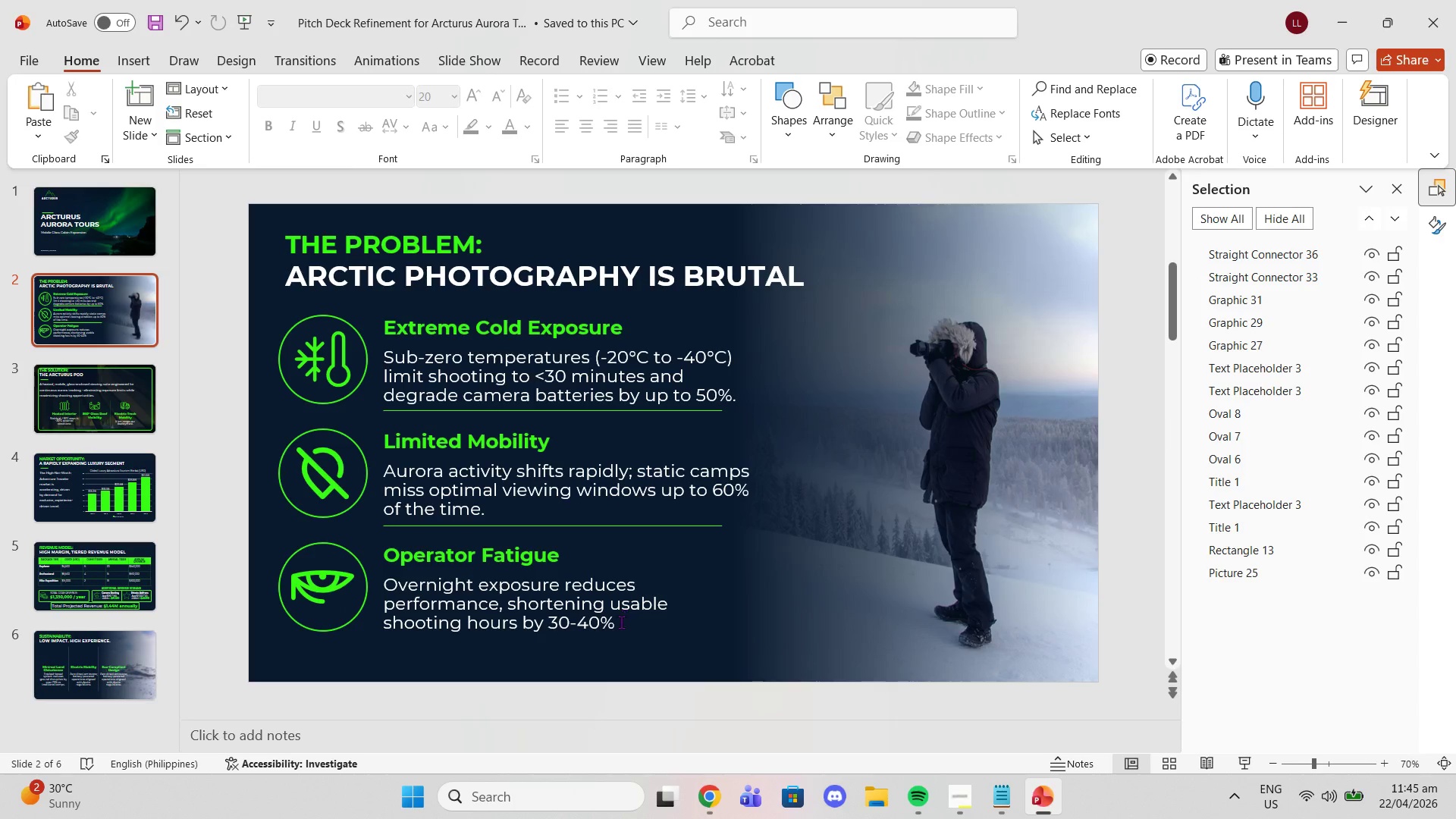 
left_click([620, 624])
 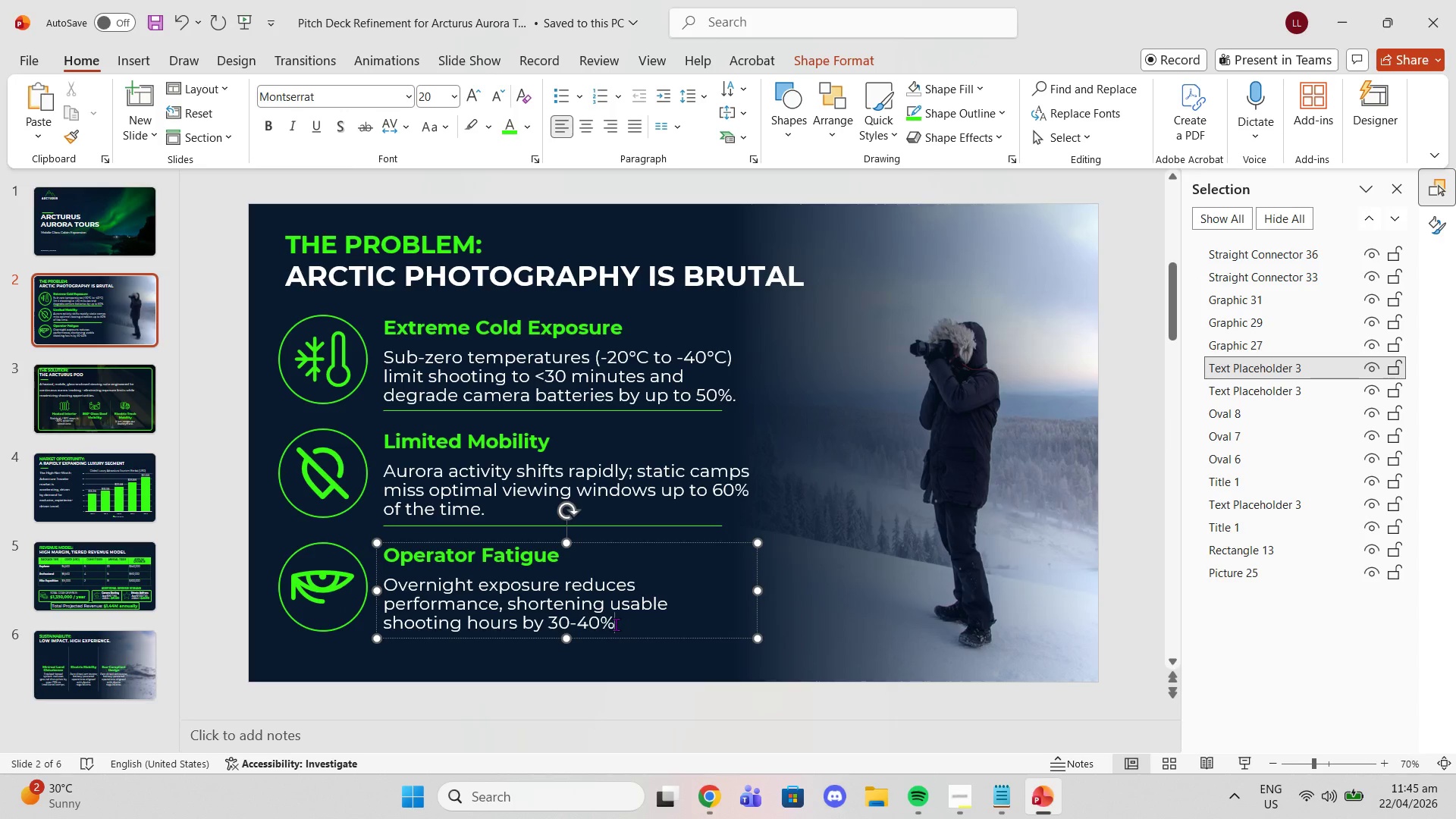 
key(Period)
 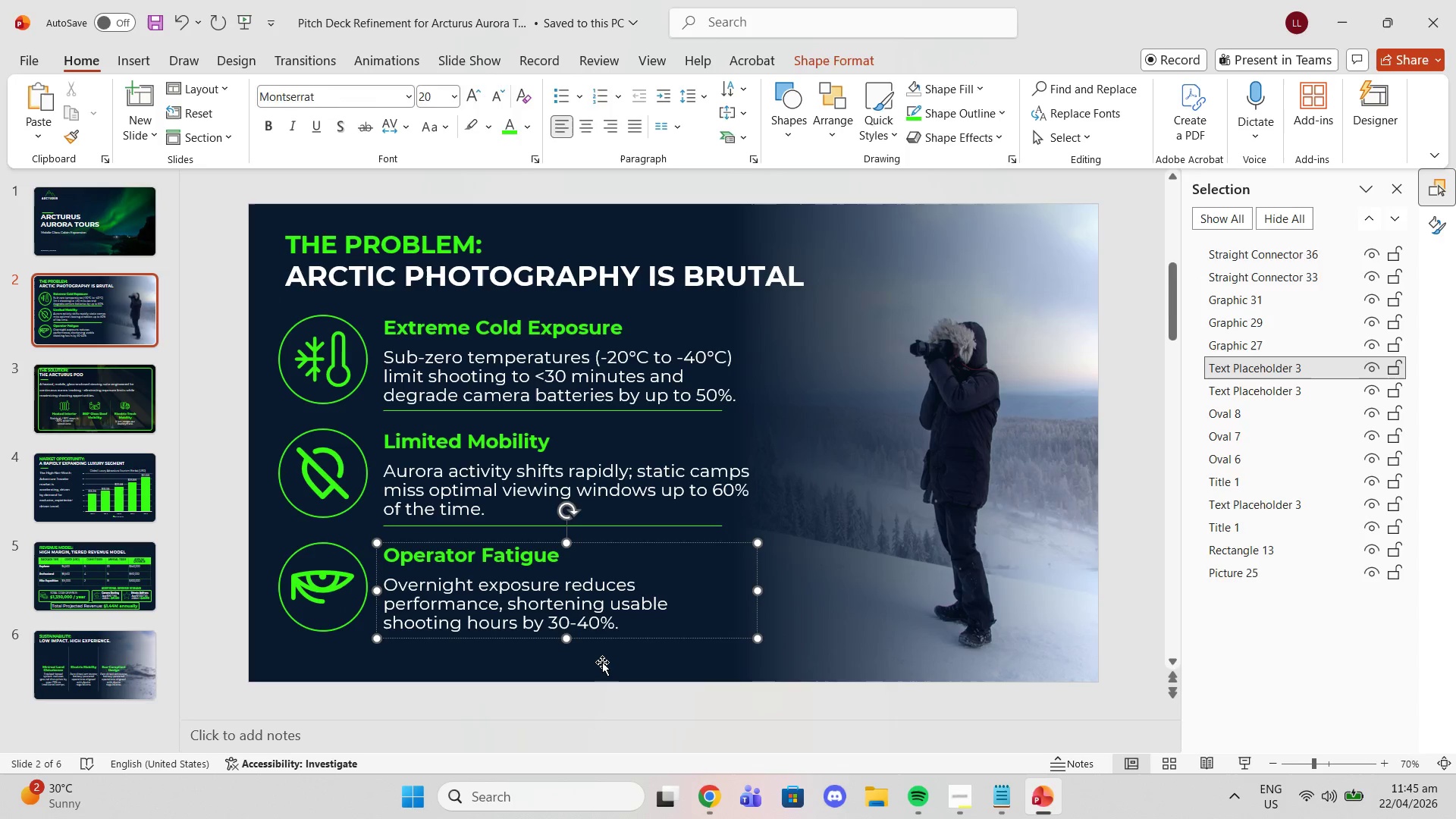 
scroll: coordinate [607, 662], scroll_direction: down, amount: 4.0
 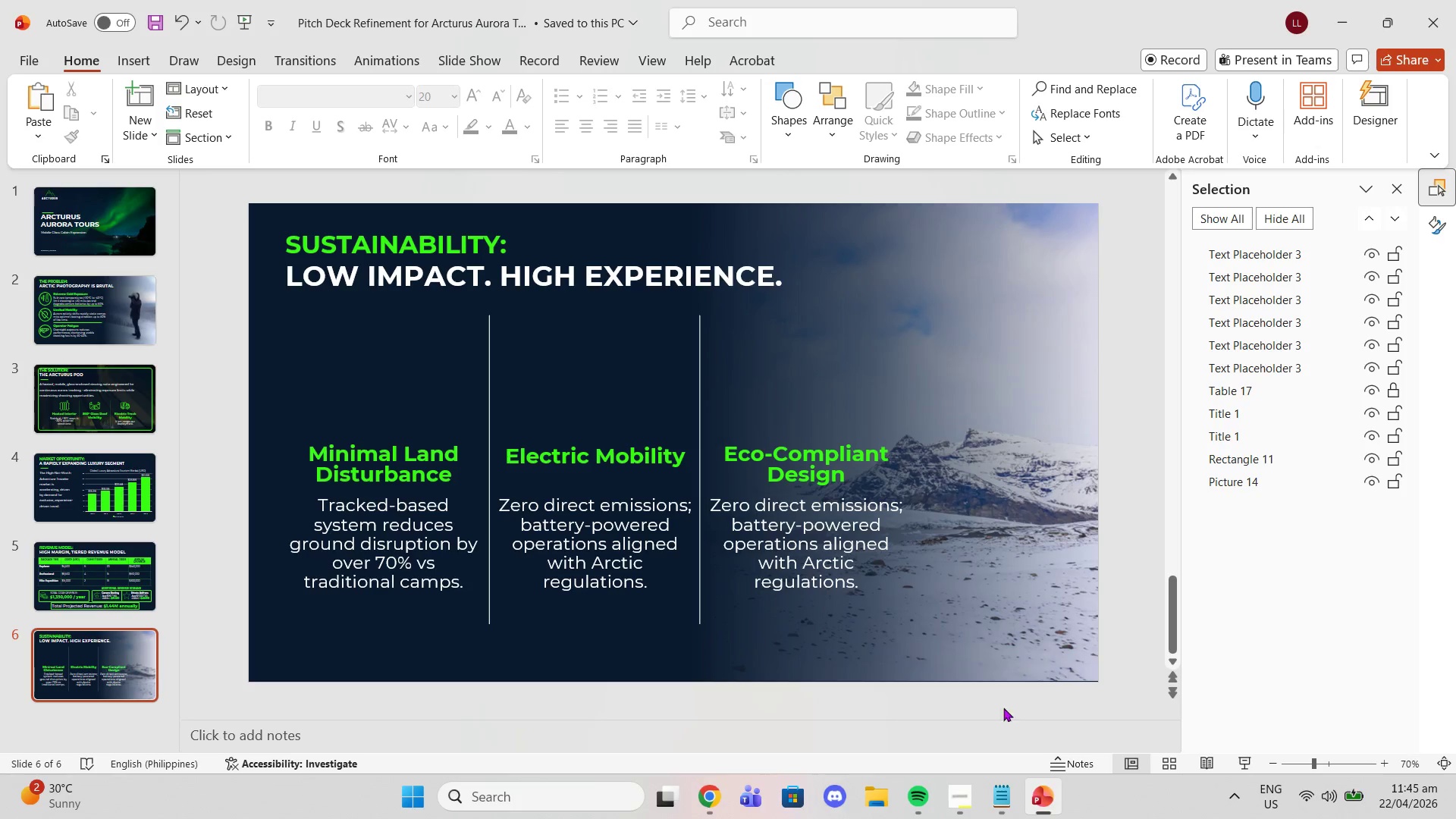 
left_click([1007, 787])
 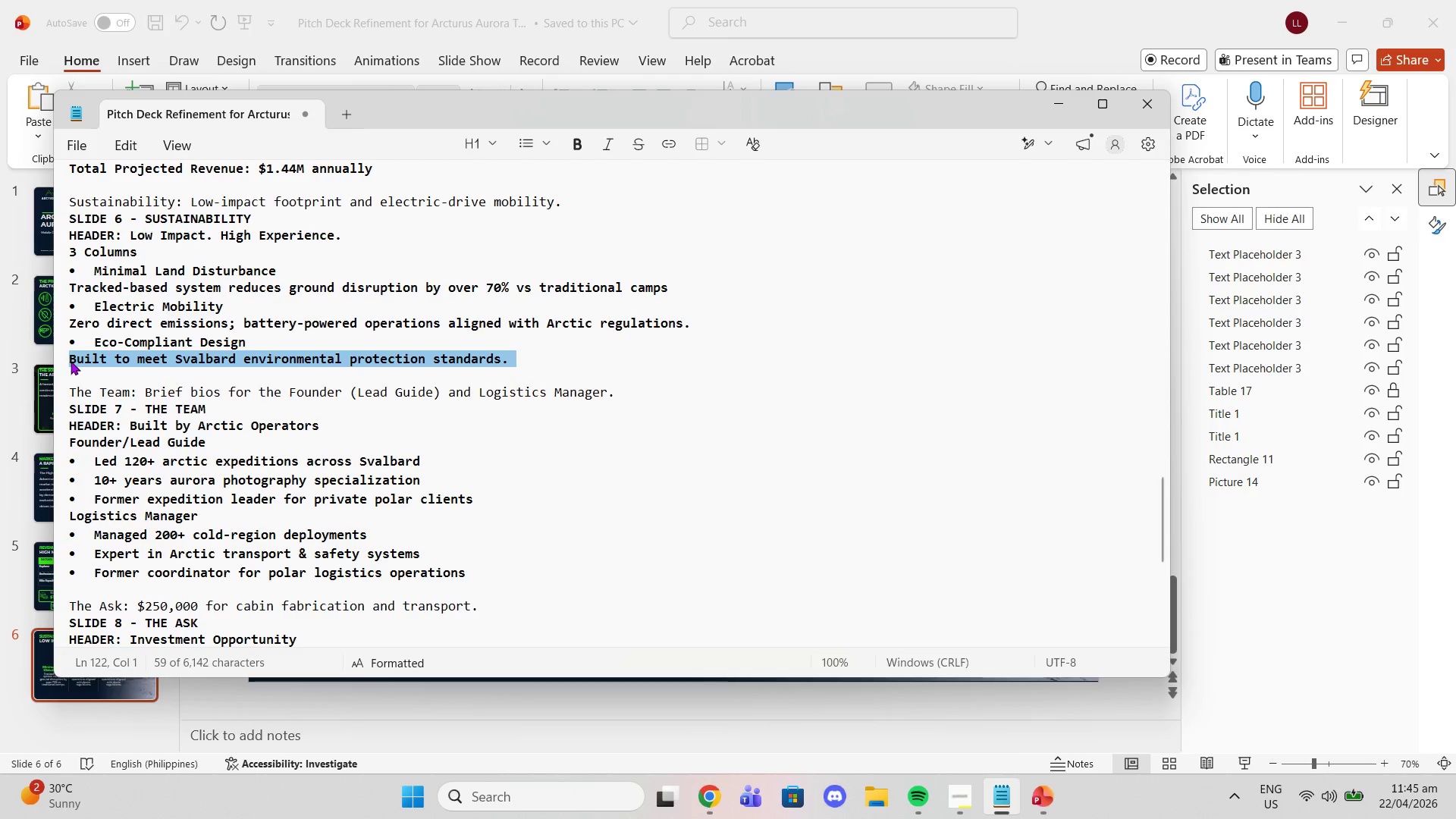 
key(Control+C)
 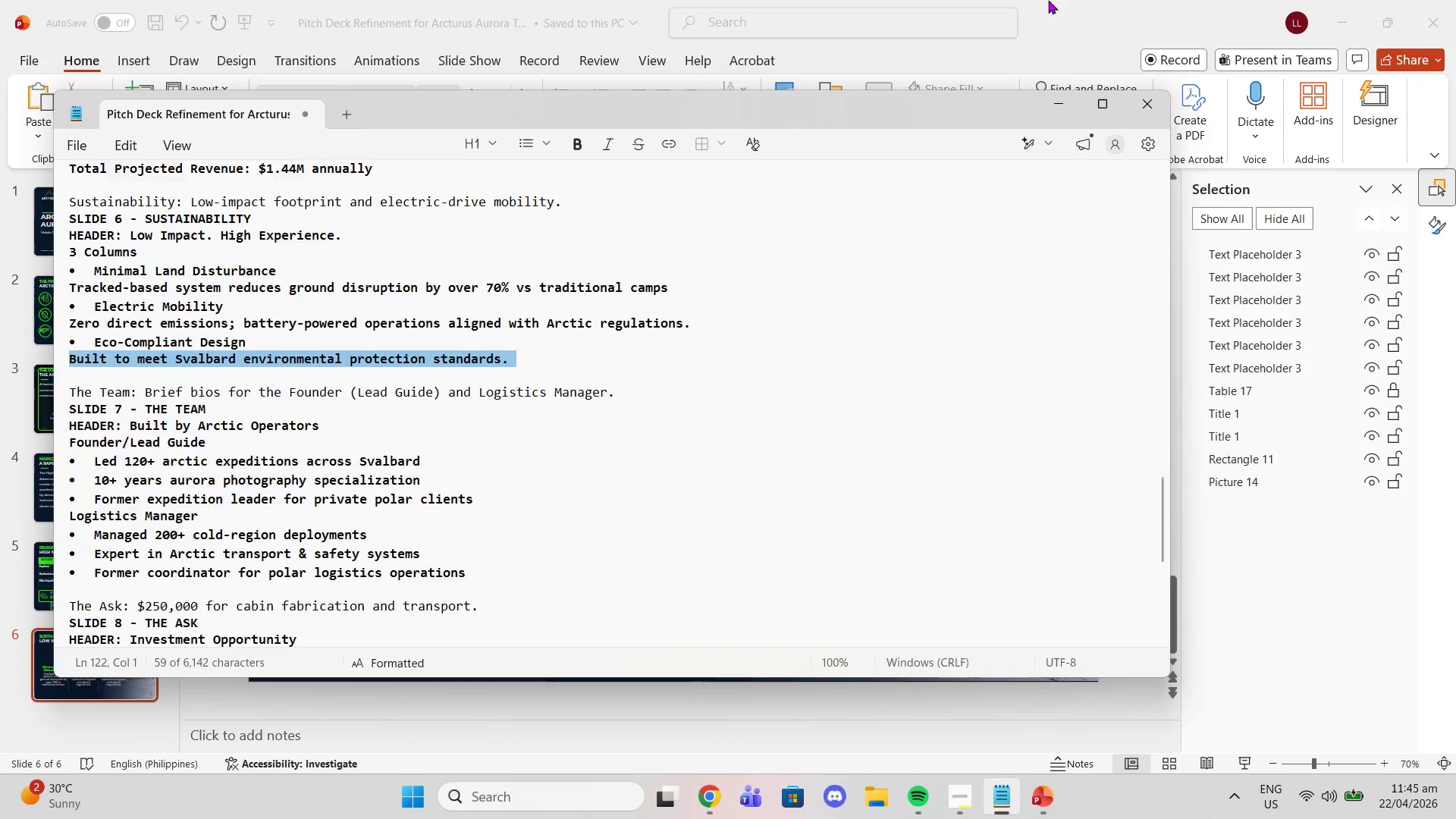 
left_click([1048, 0])
 